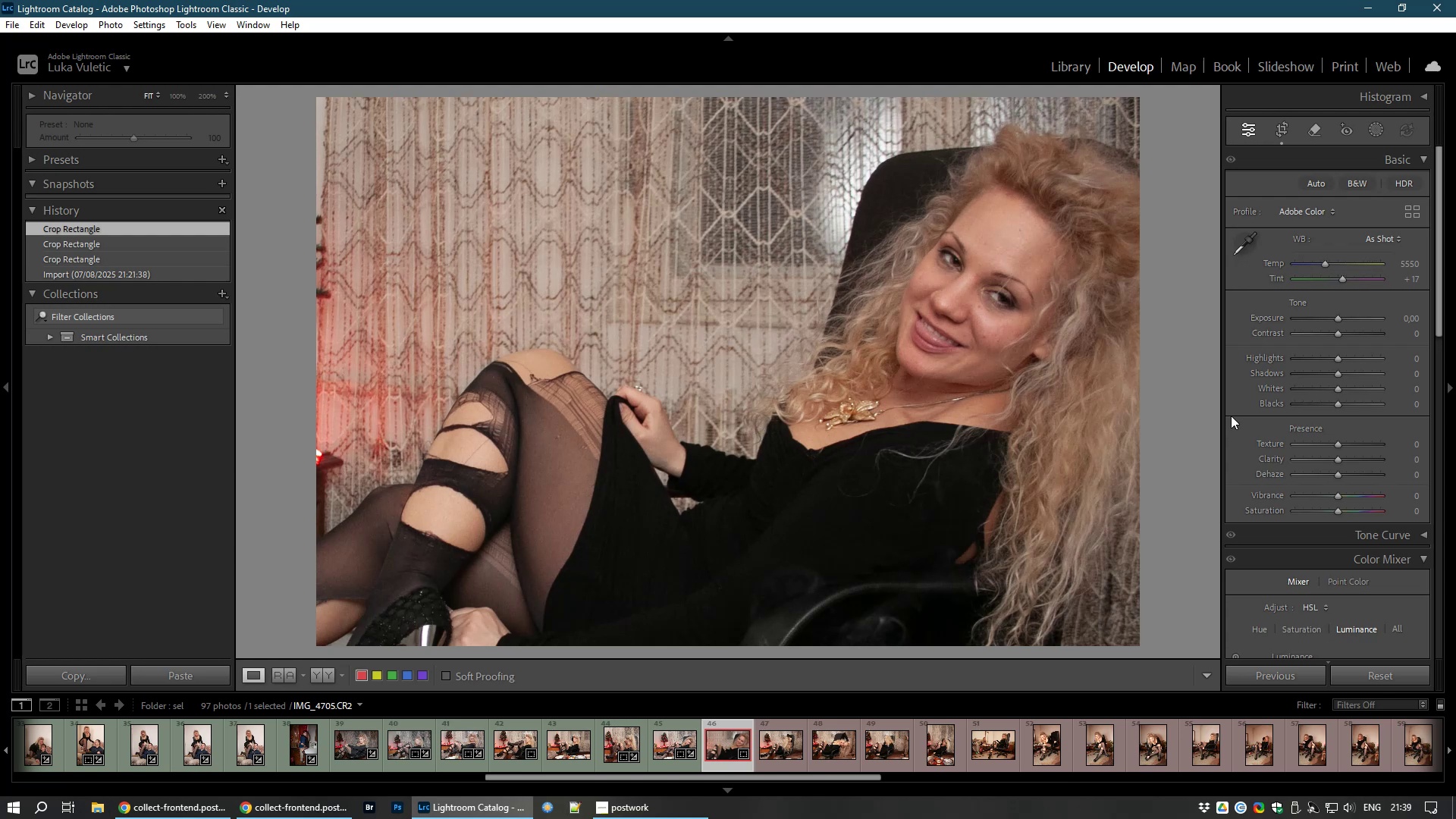 
wait(6.91)
 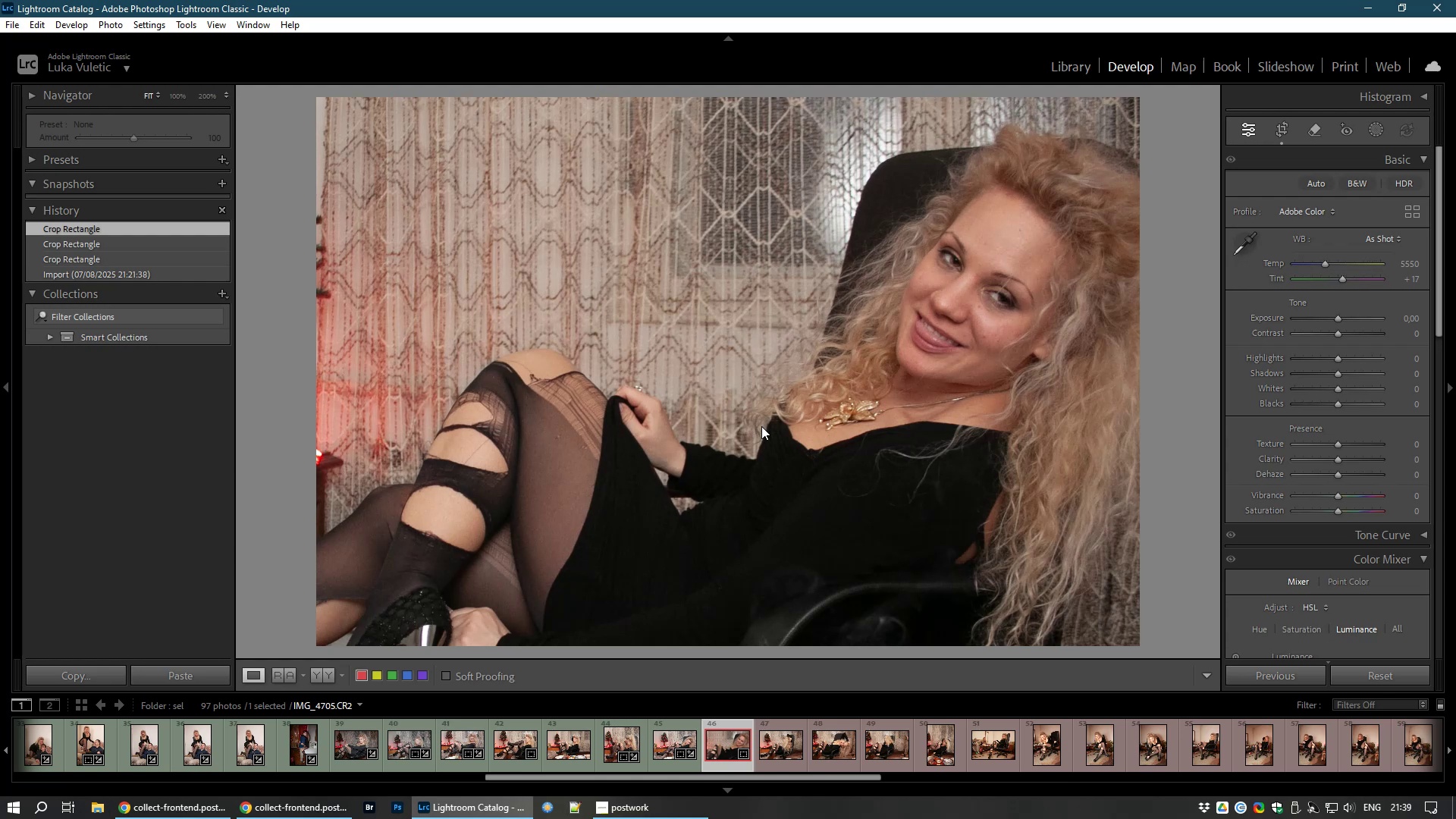 
left_click([1289, 128])
 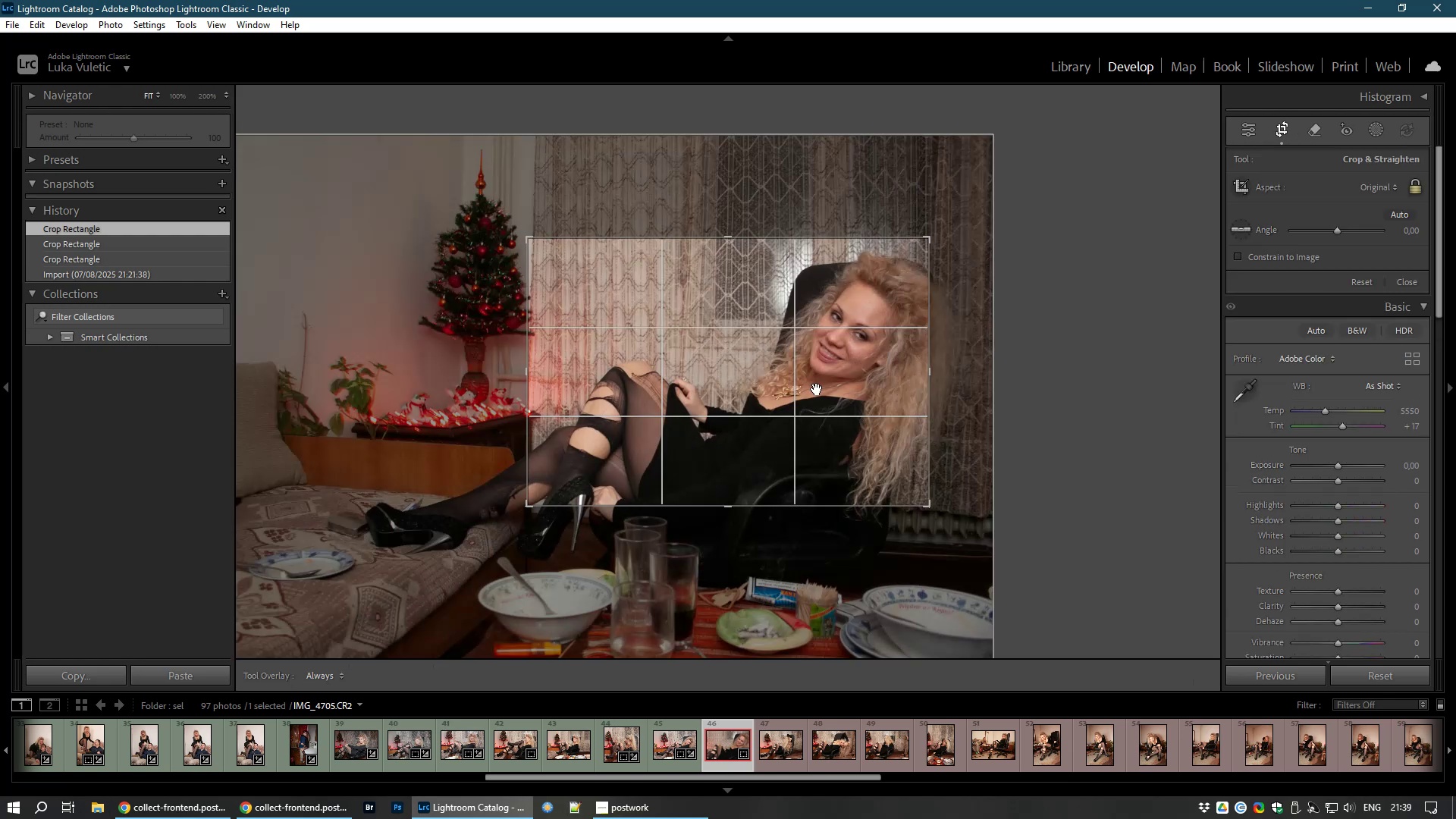 
left_click_drag(start_coordinate=[817, 389], to_coordinate=[773, 395])
 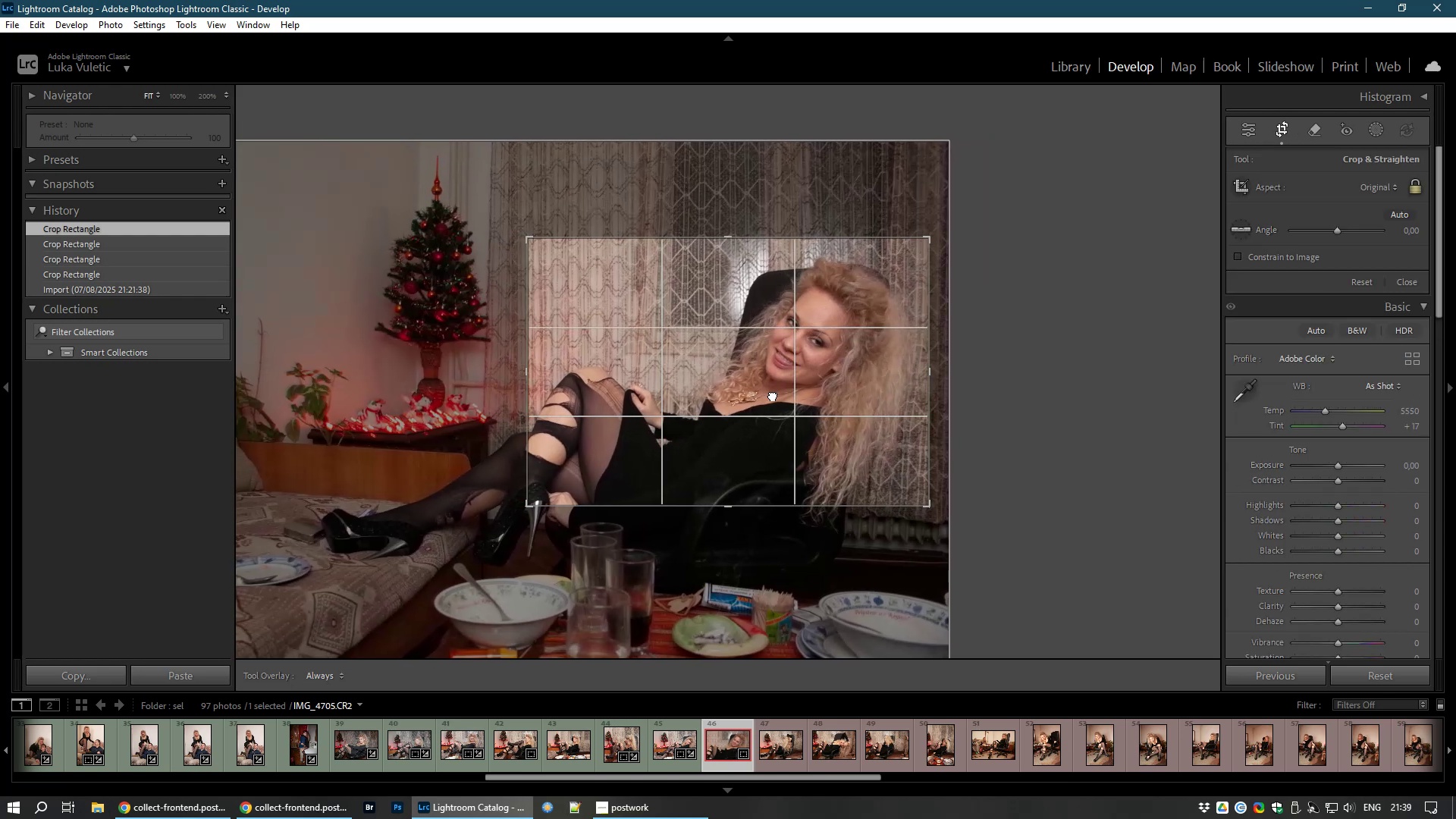 
double_click([773, 395])
 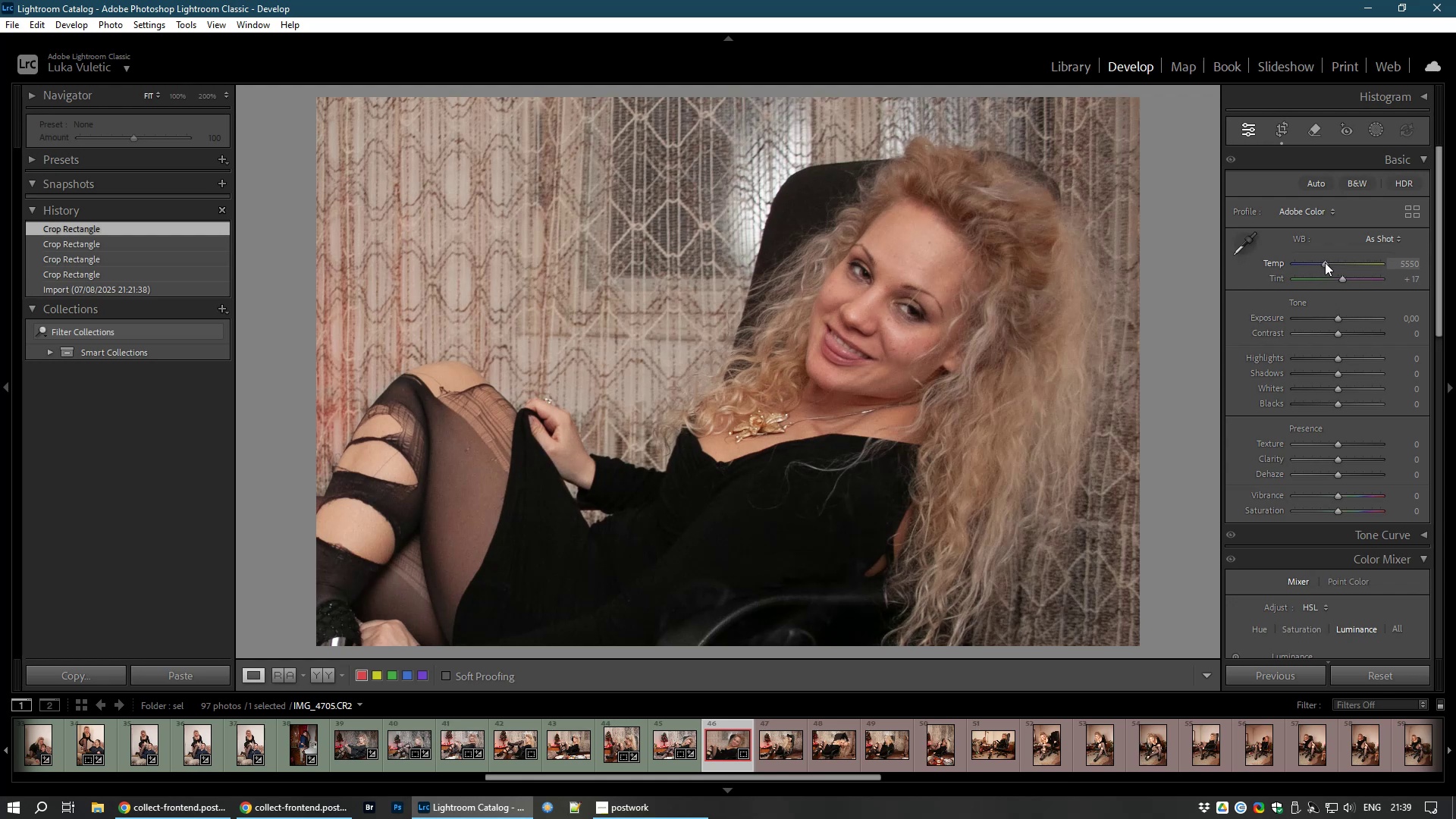 
wait(10.44)
 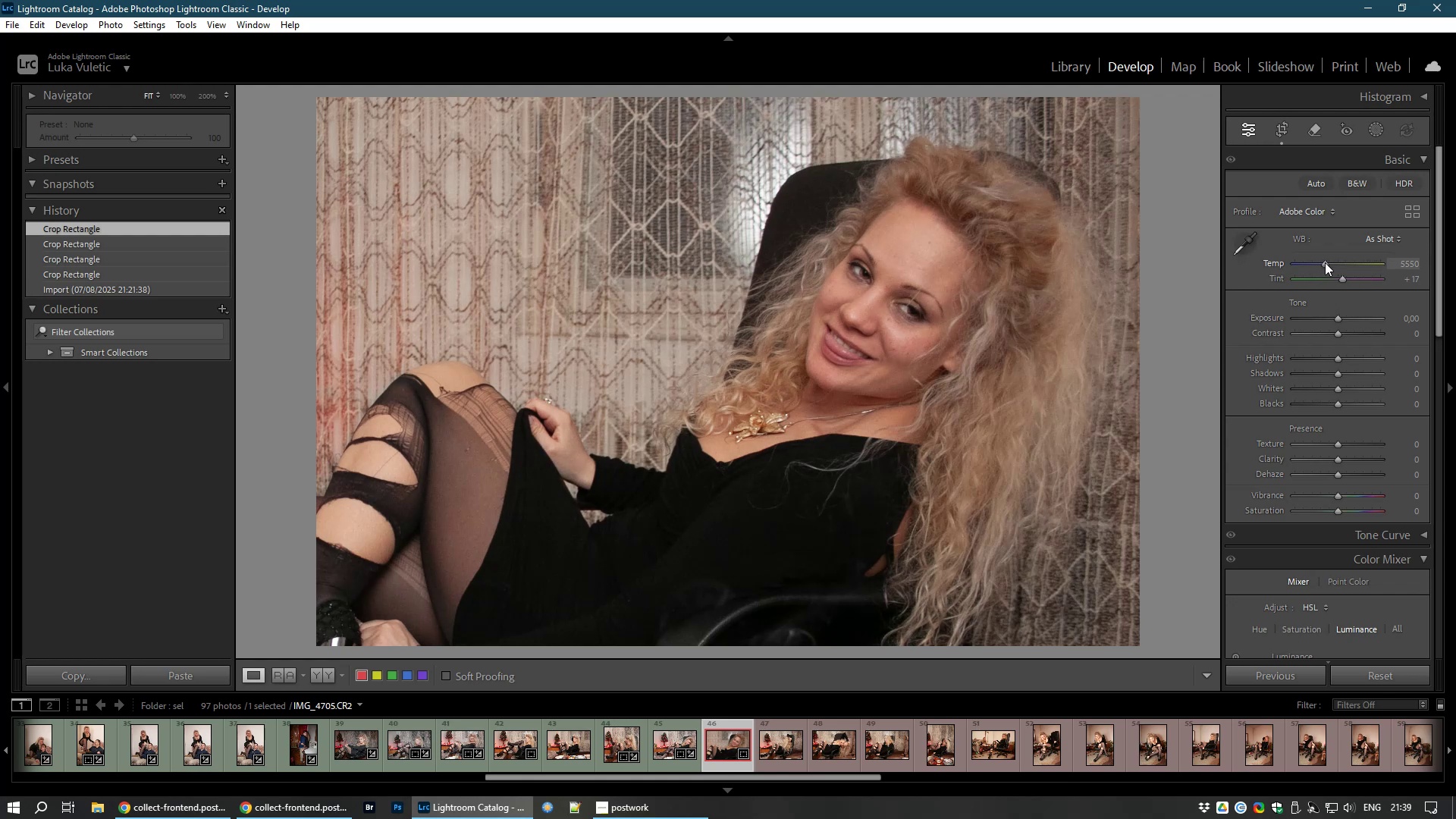 
left_click_drag(start_coordinate=[1341, 372], to_coordinate=[1354, 371])
 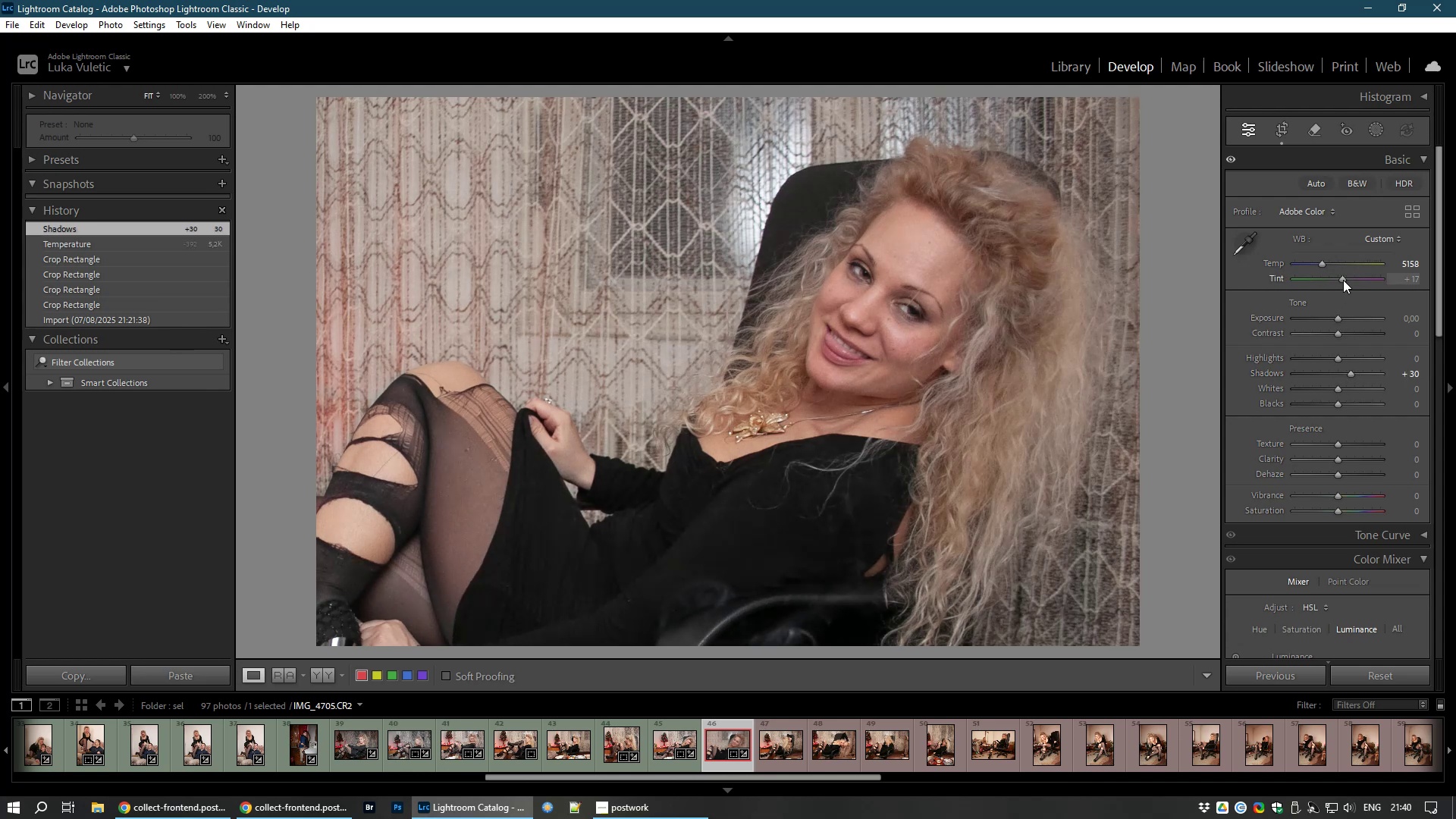 
left_click([1343, 280])
 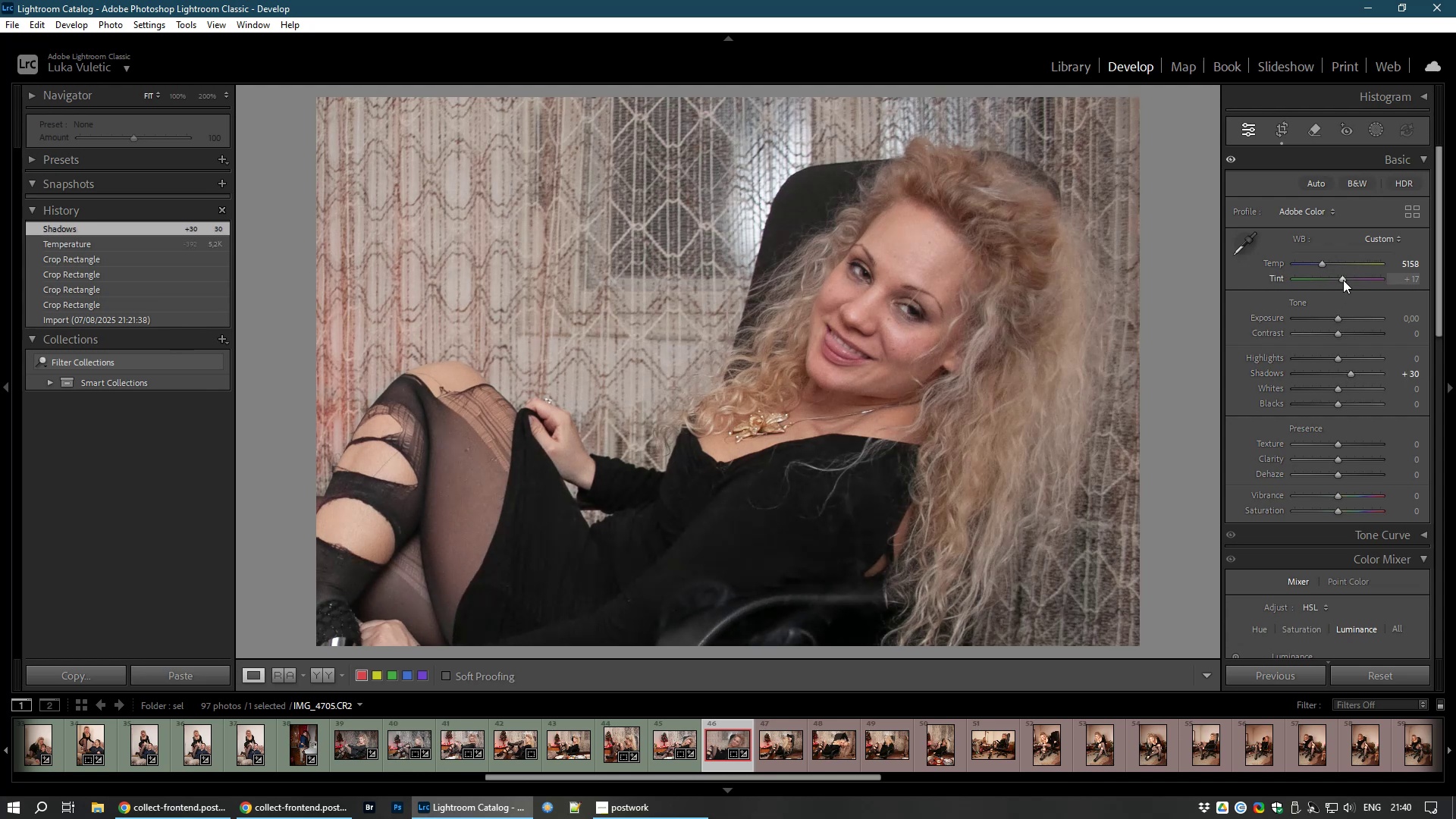 
left_click_drag(start_coordinate=[1343, 280], to_coordinate=[1337, 280])
 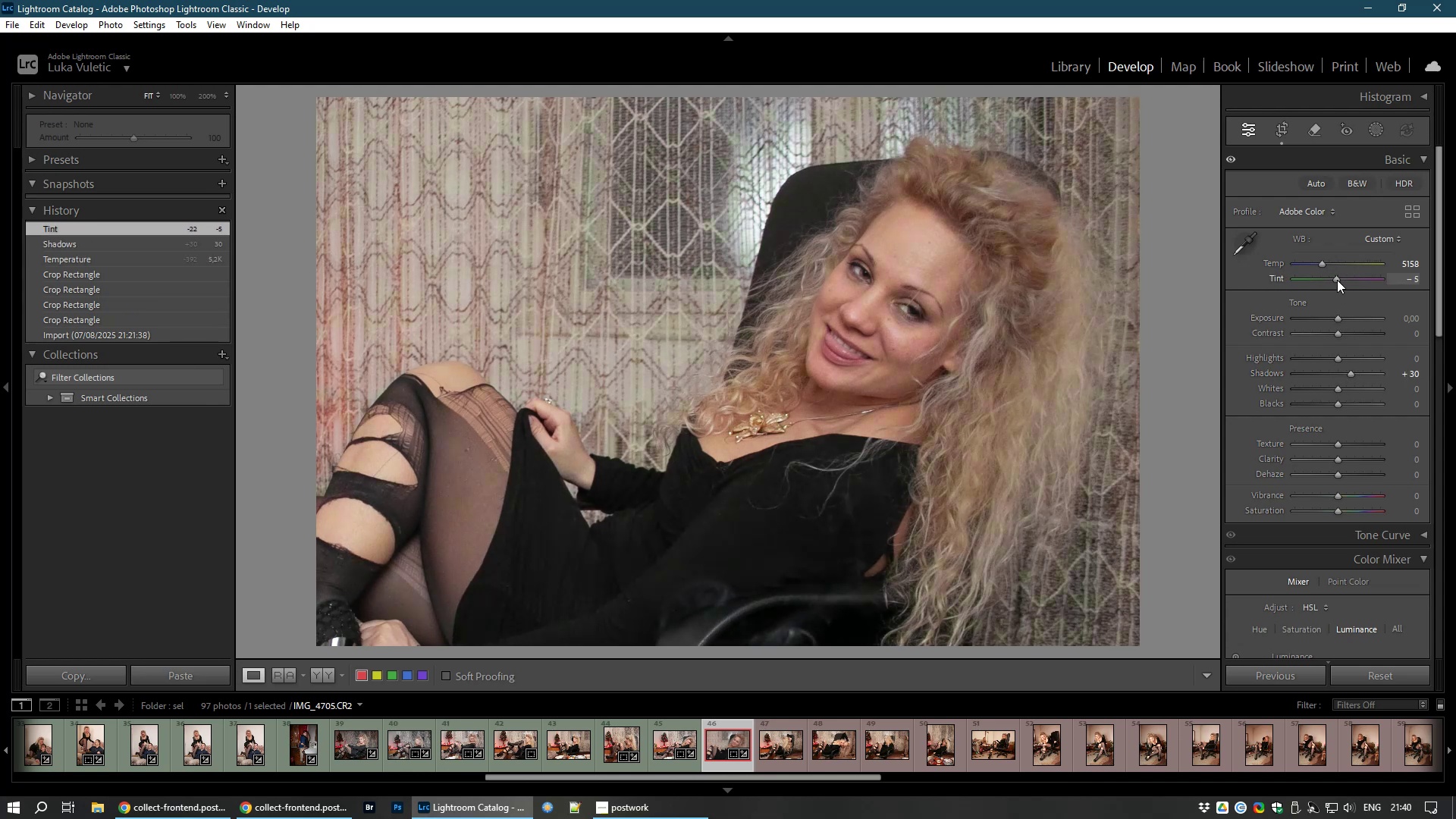 
left_click([1337, 280])
 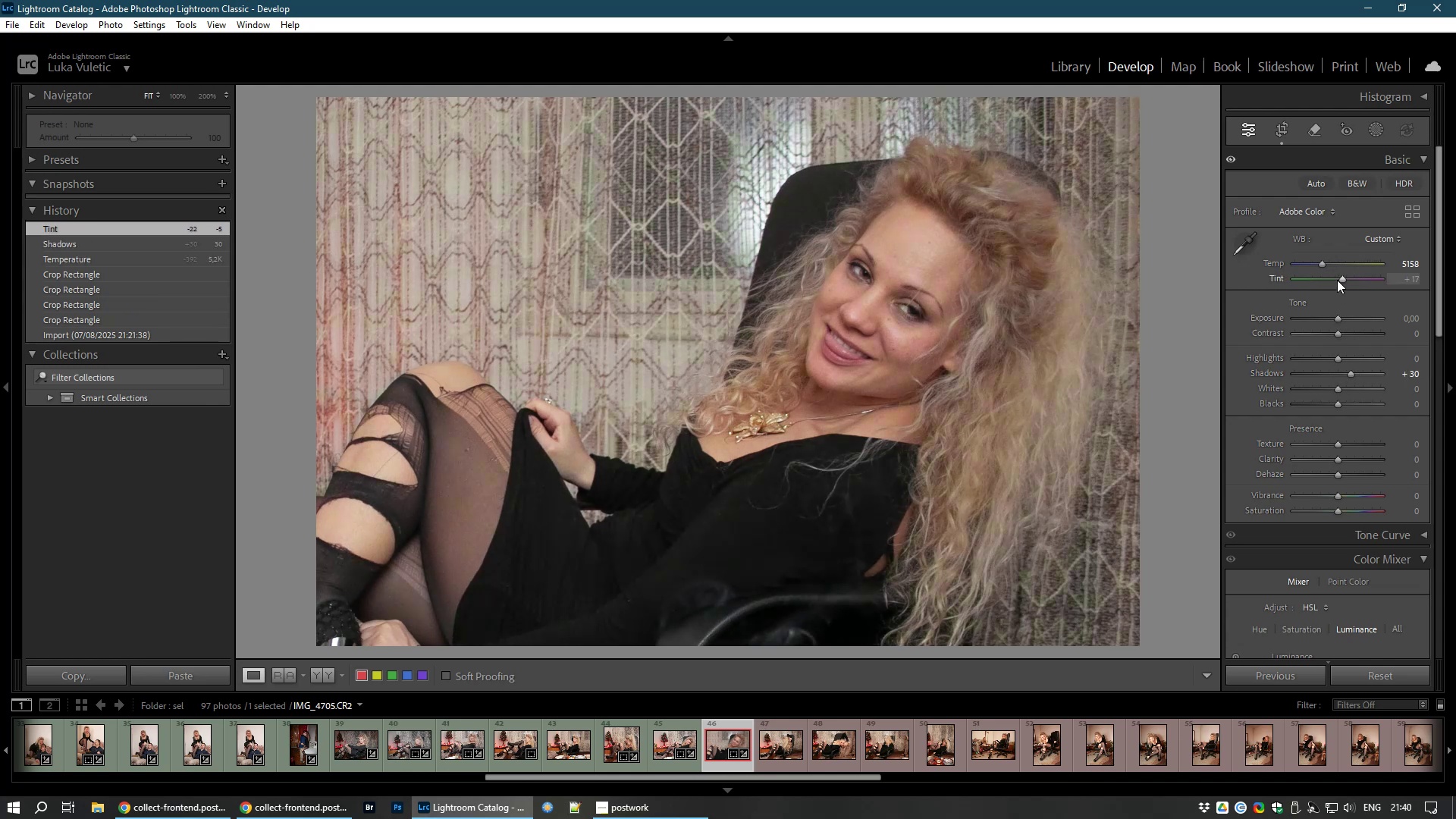 
left_click([1337, 280])
 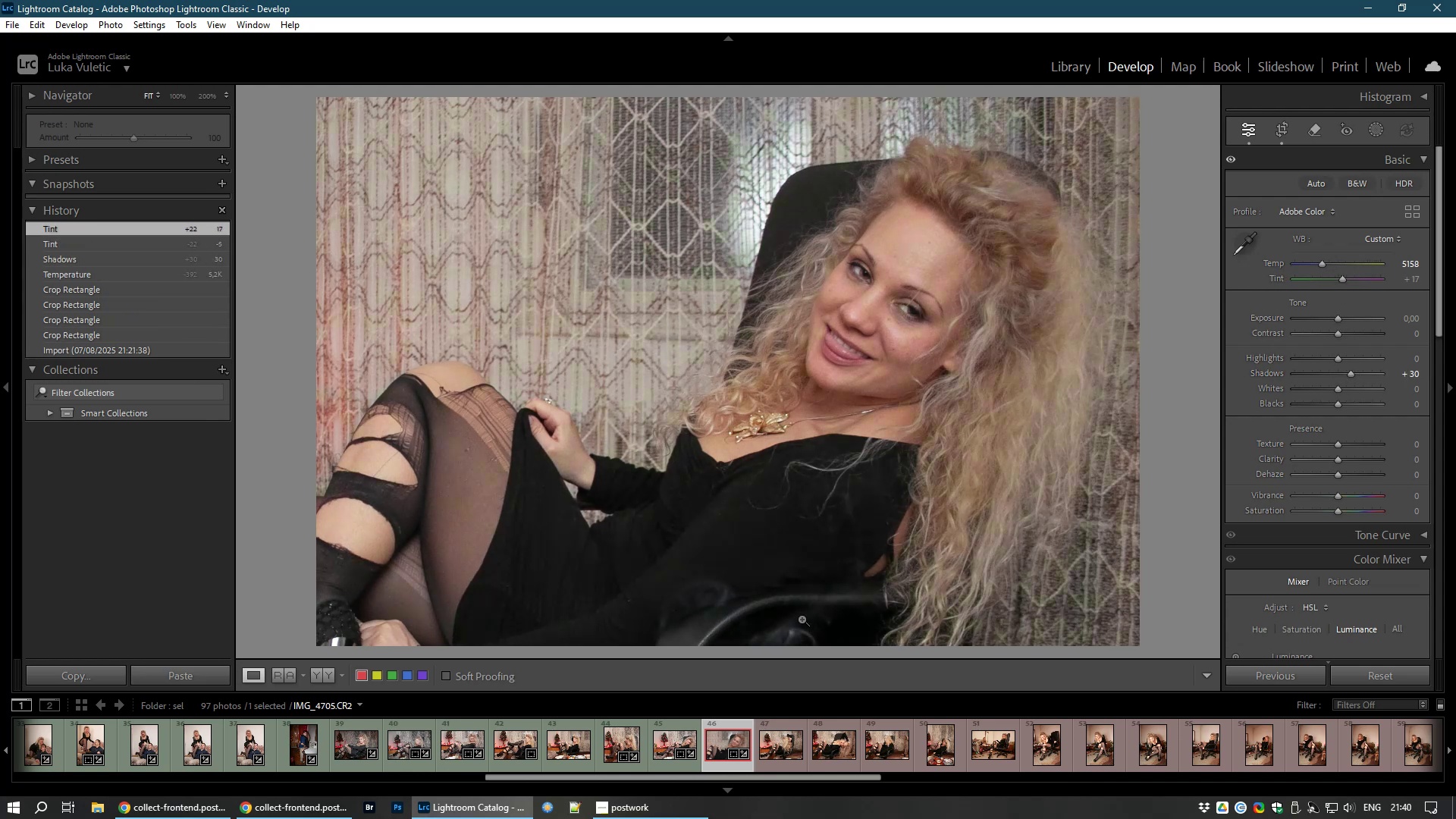 
hold_key(key=8, duration=0.47)
 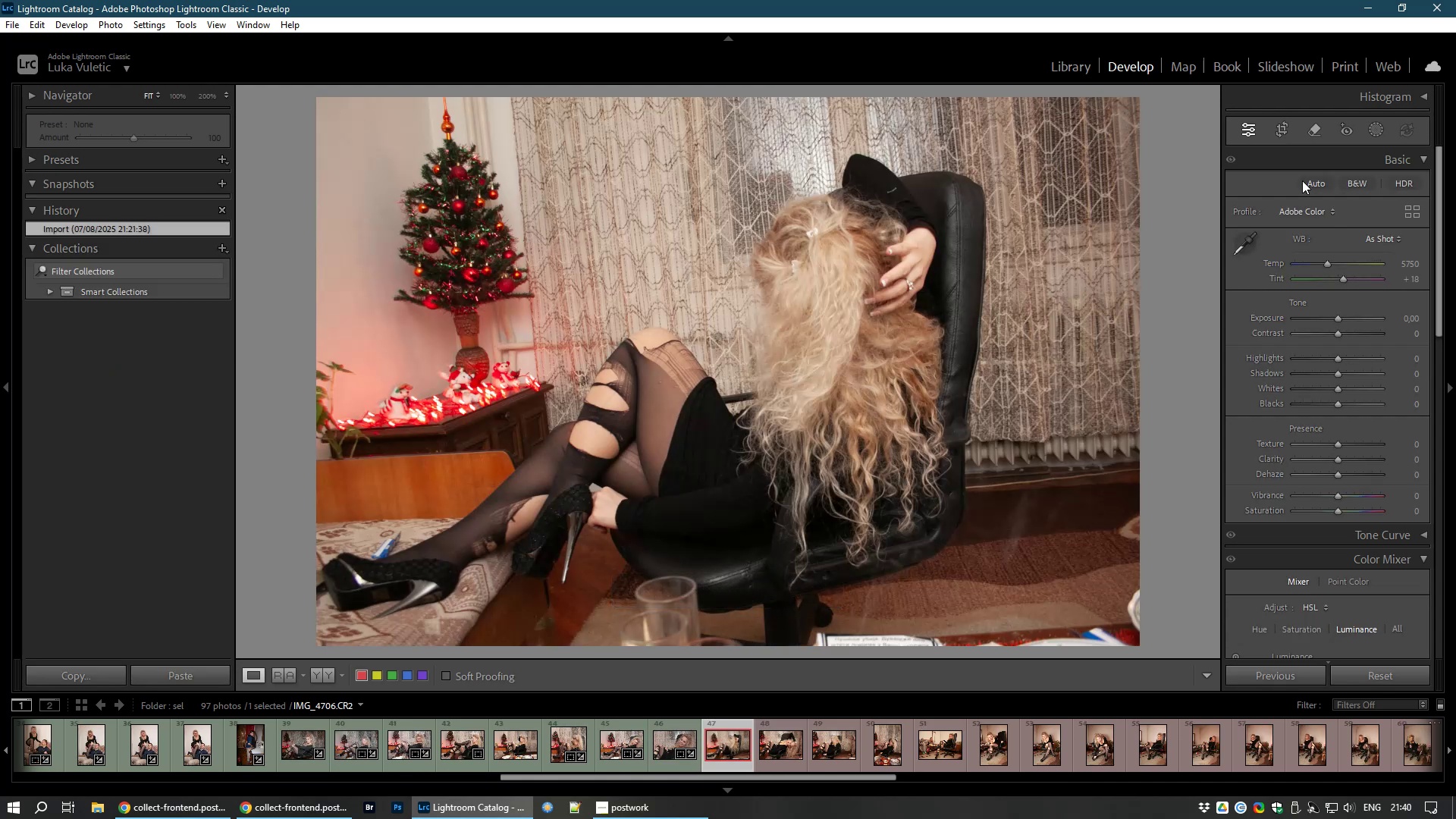 
left_click([1286, 129])
 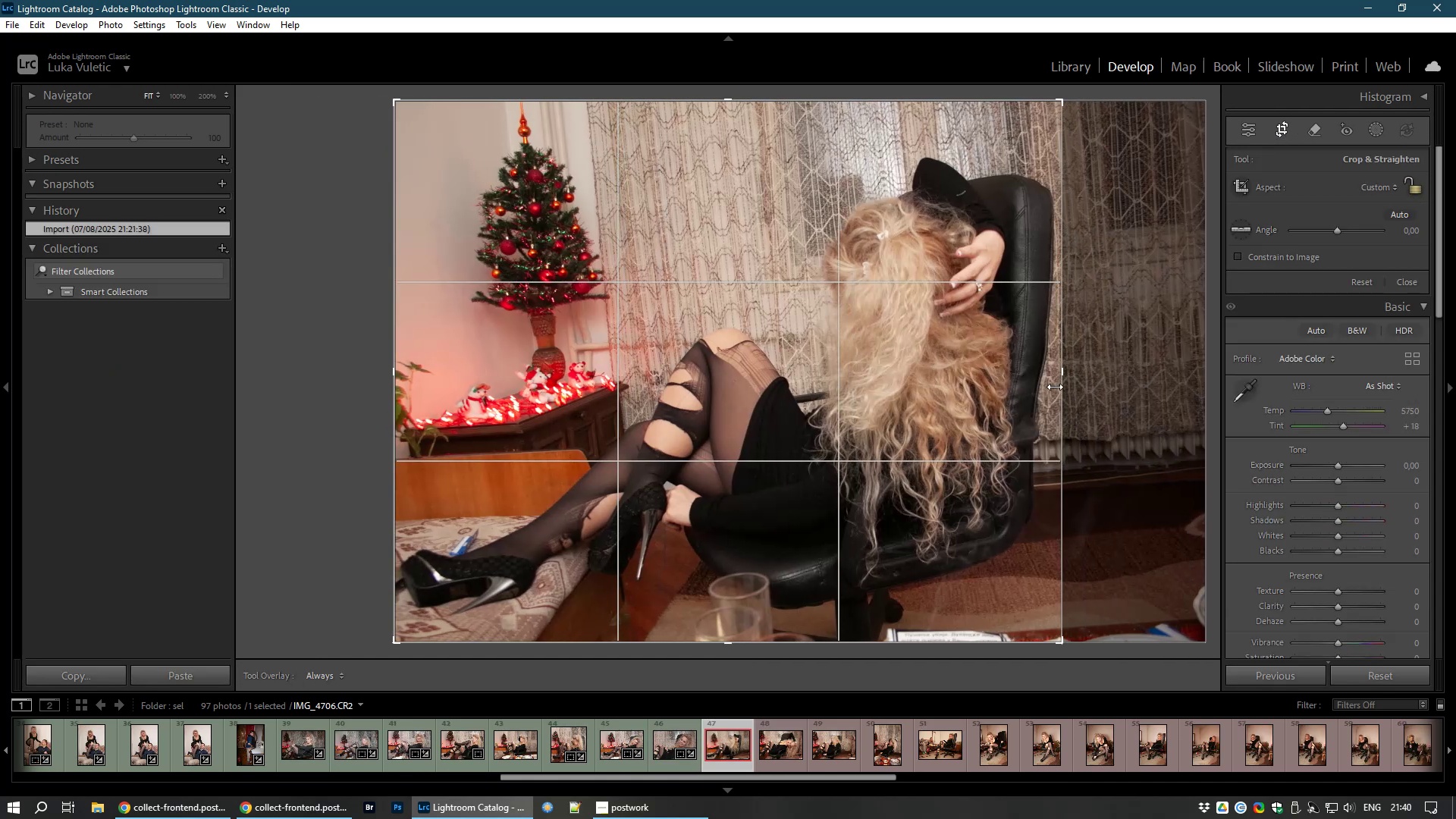 
wait(6.05)
 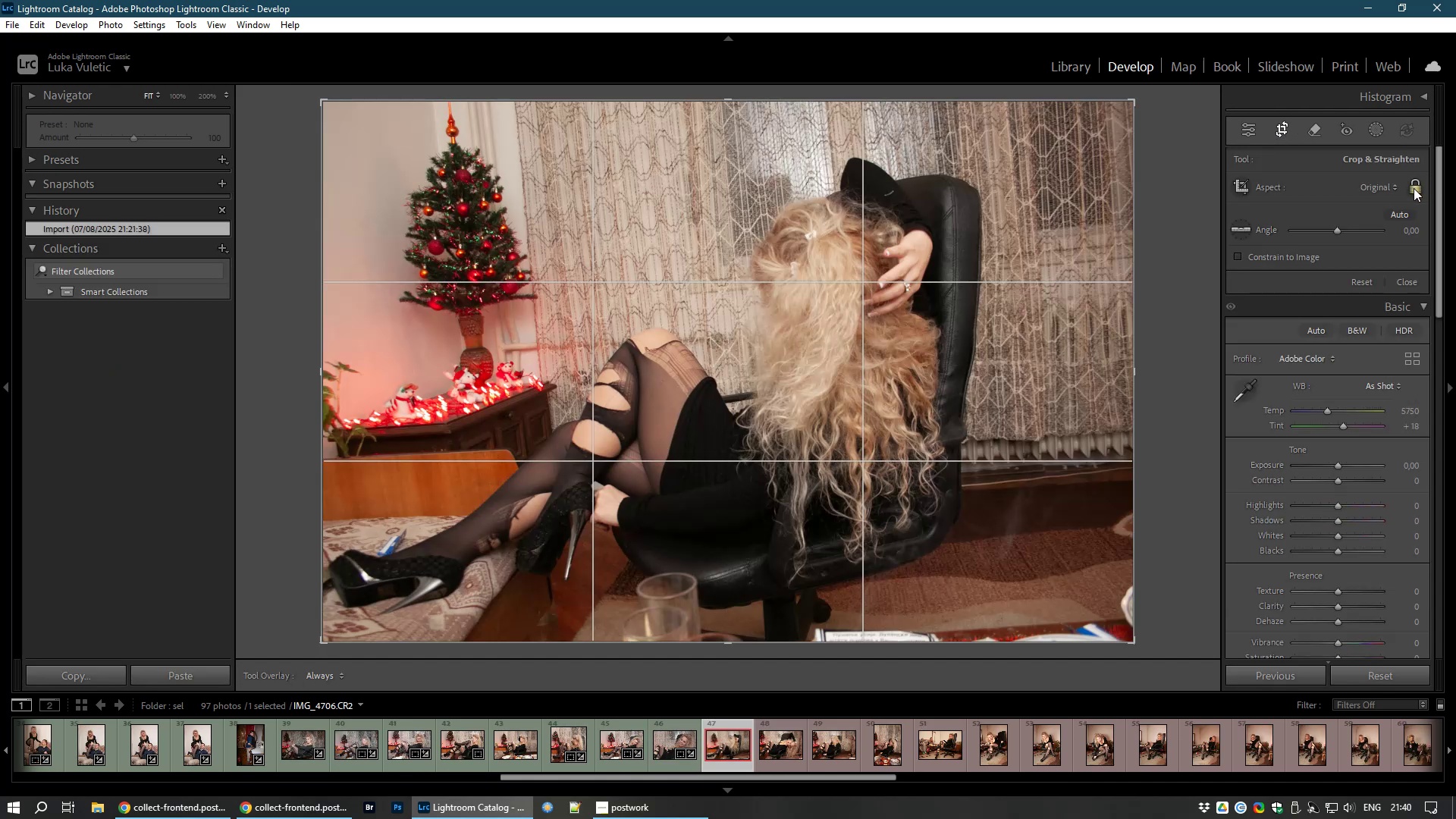 
double_click([665, 371])
 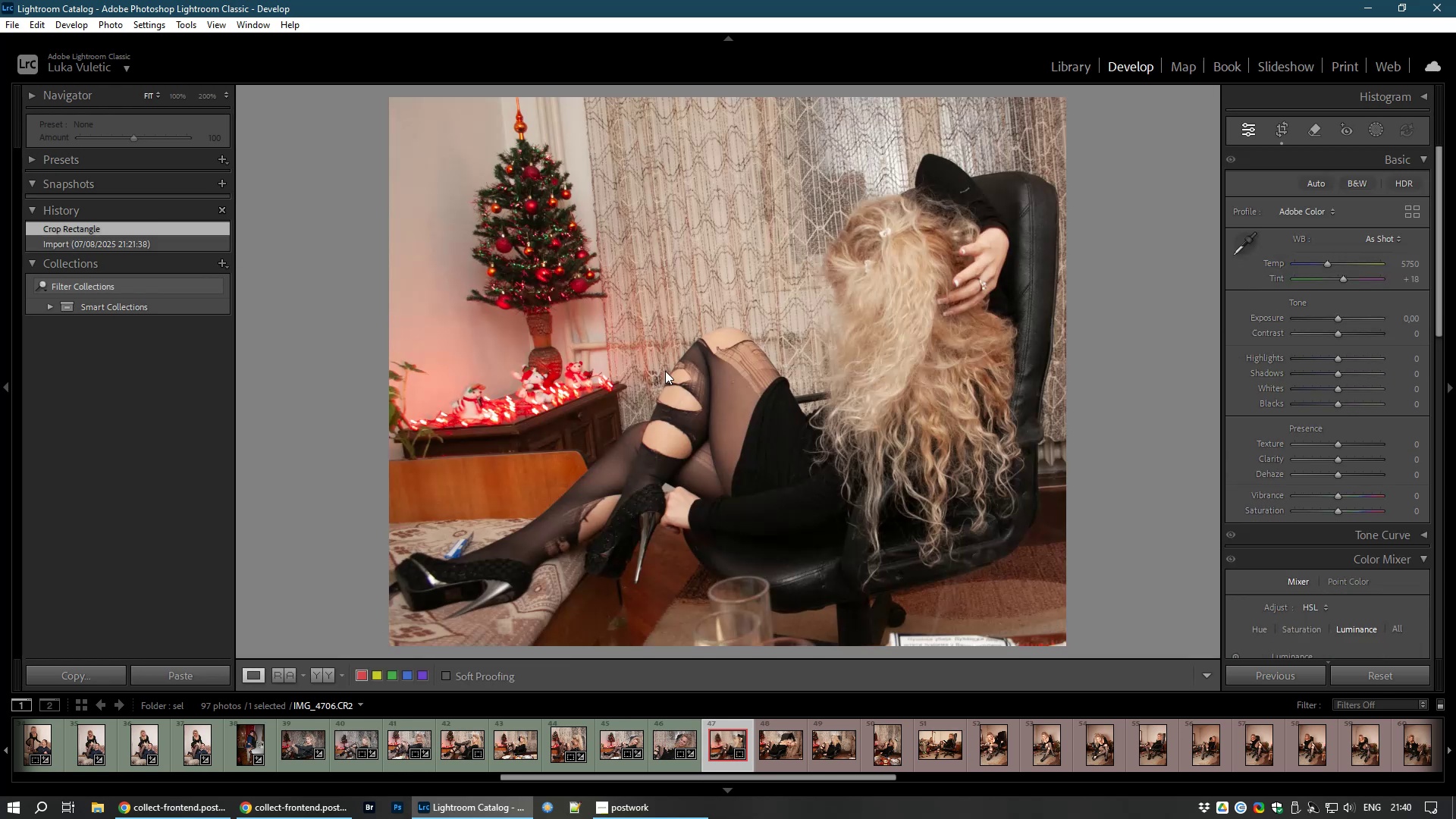 
hold_key(key=8, duration=0.31)
 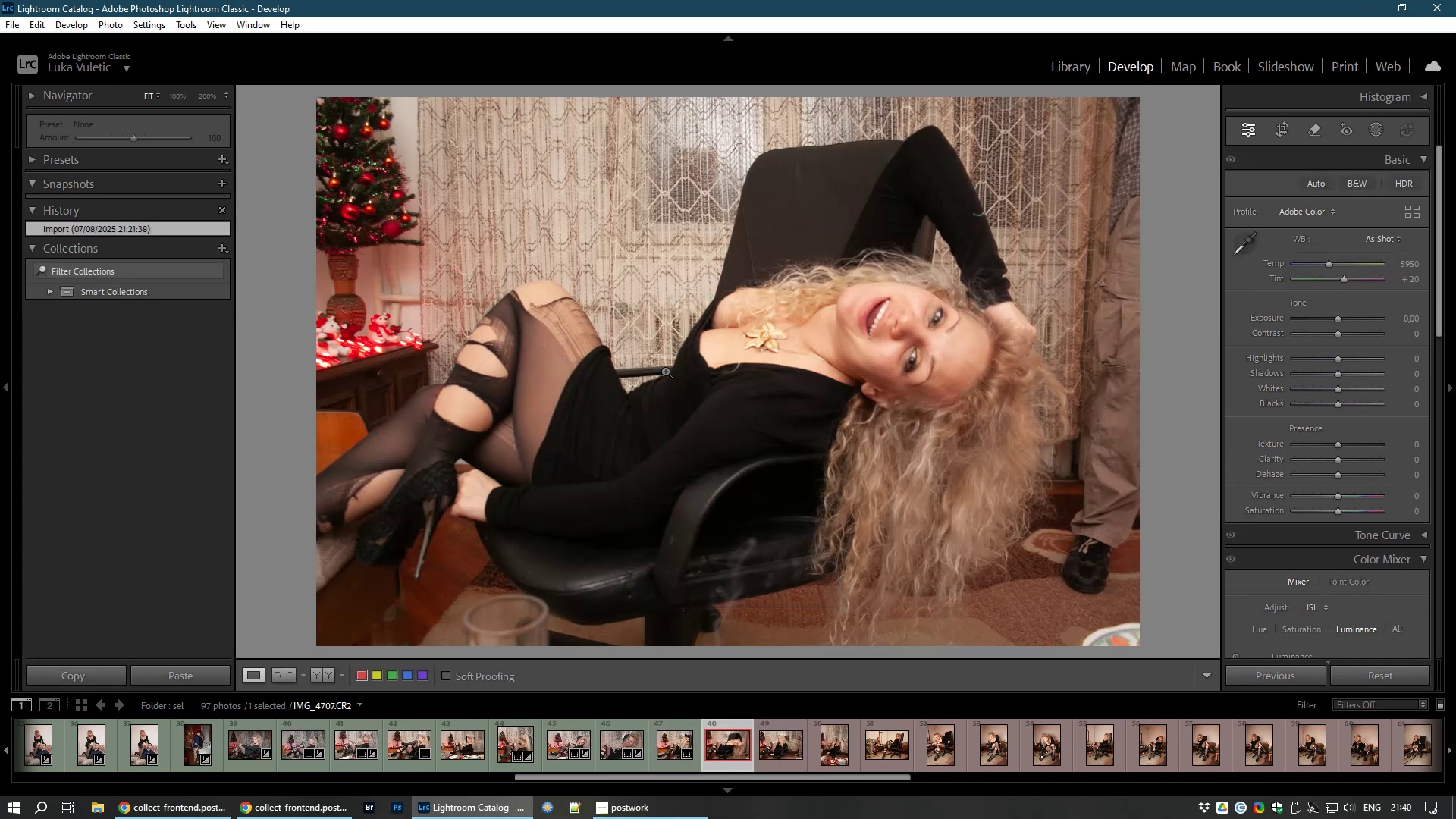 
wait(5.2)
 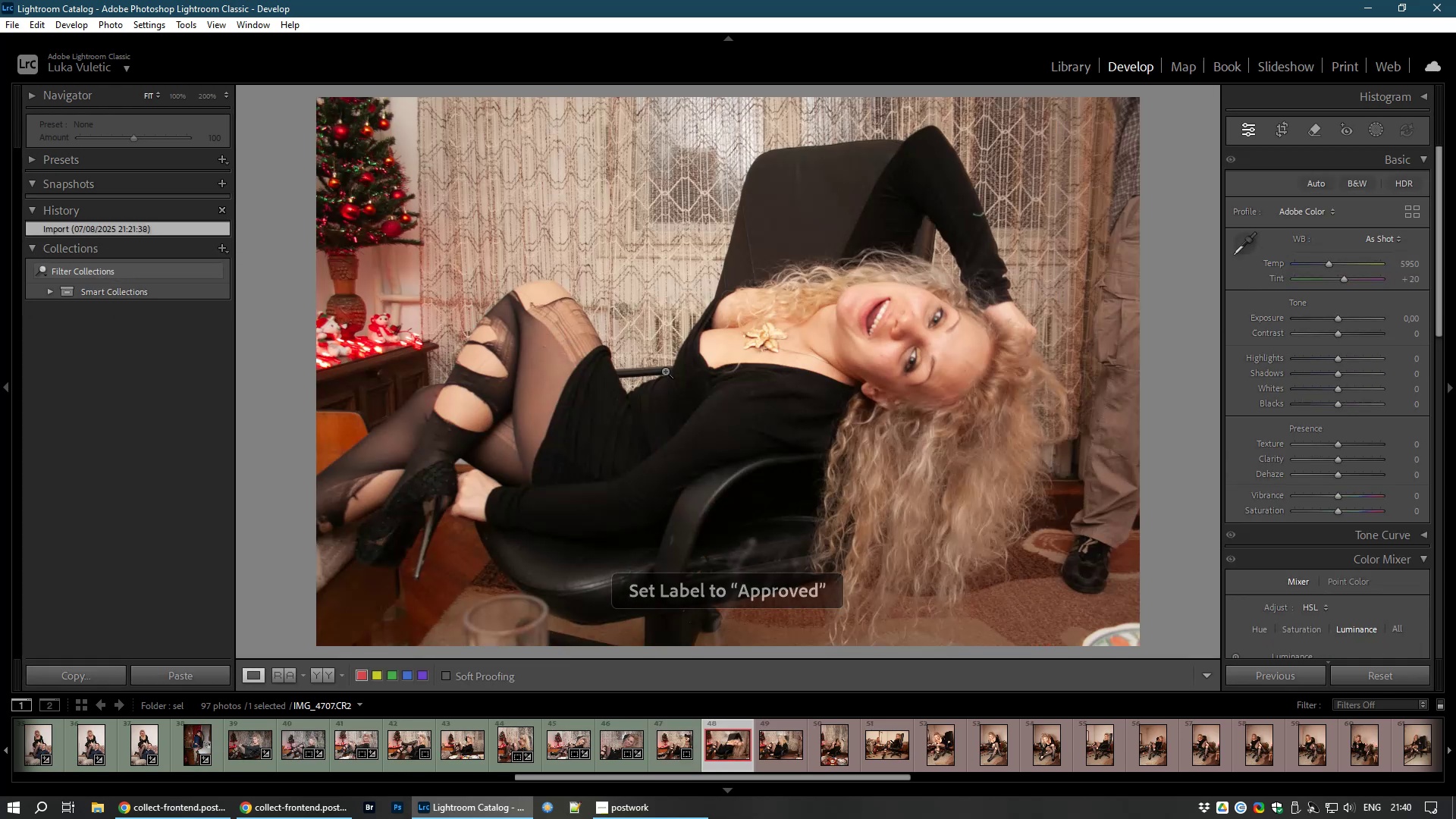 
left_click([909, 317])
 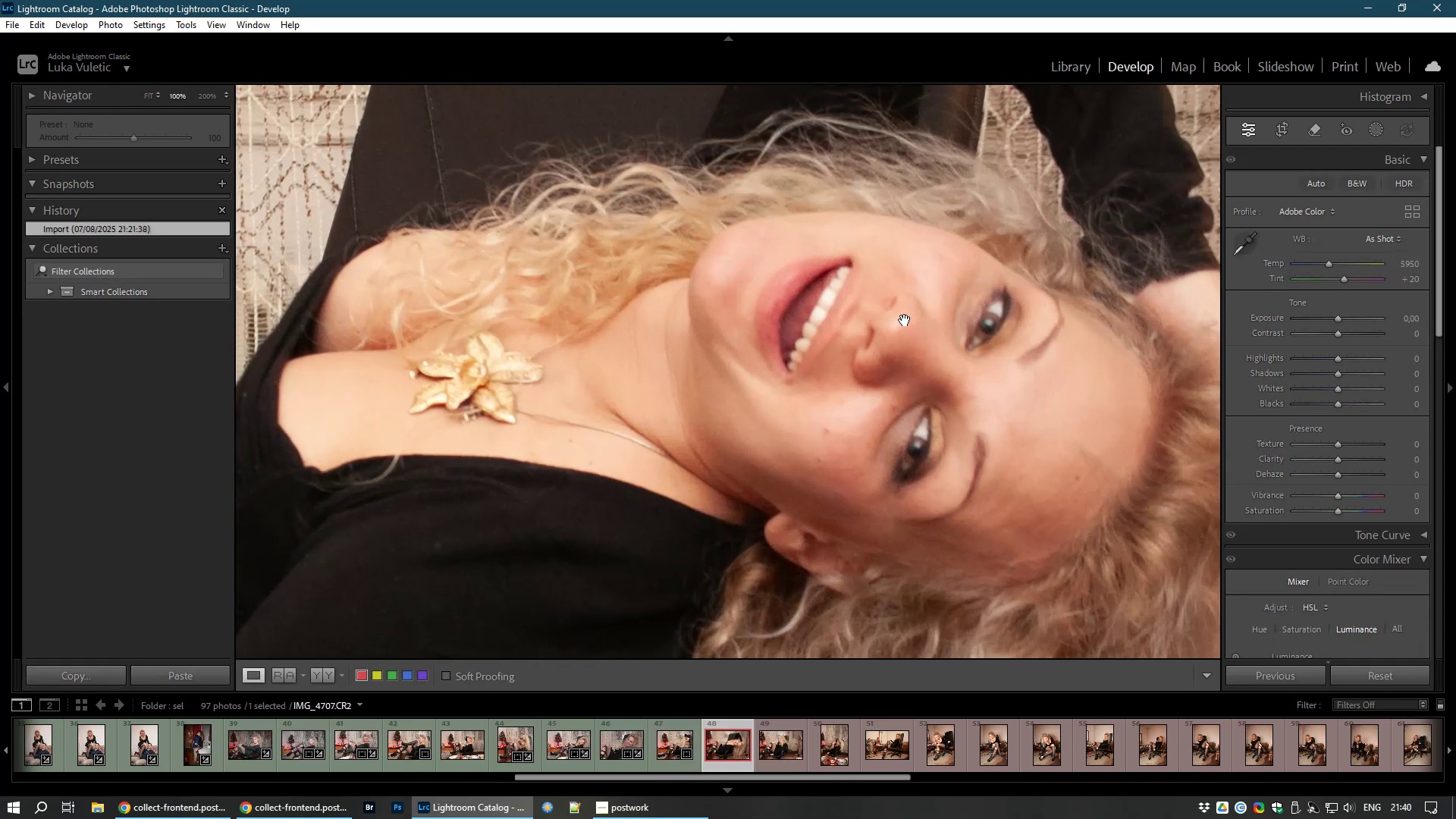 
left_click([905, 320])
 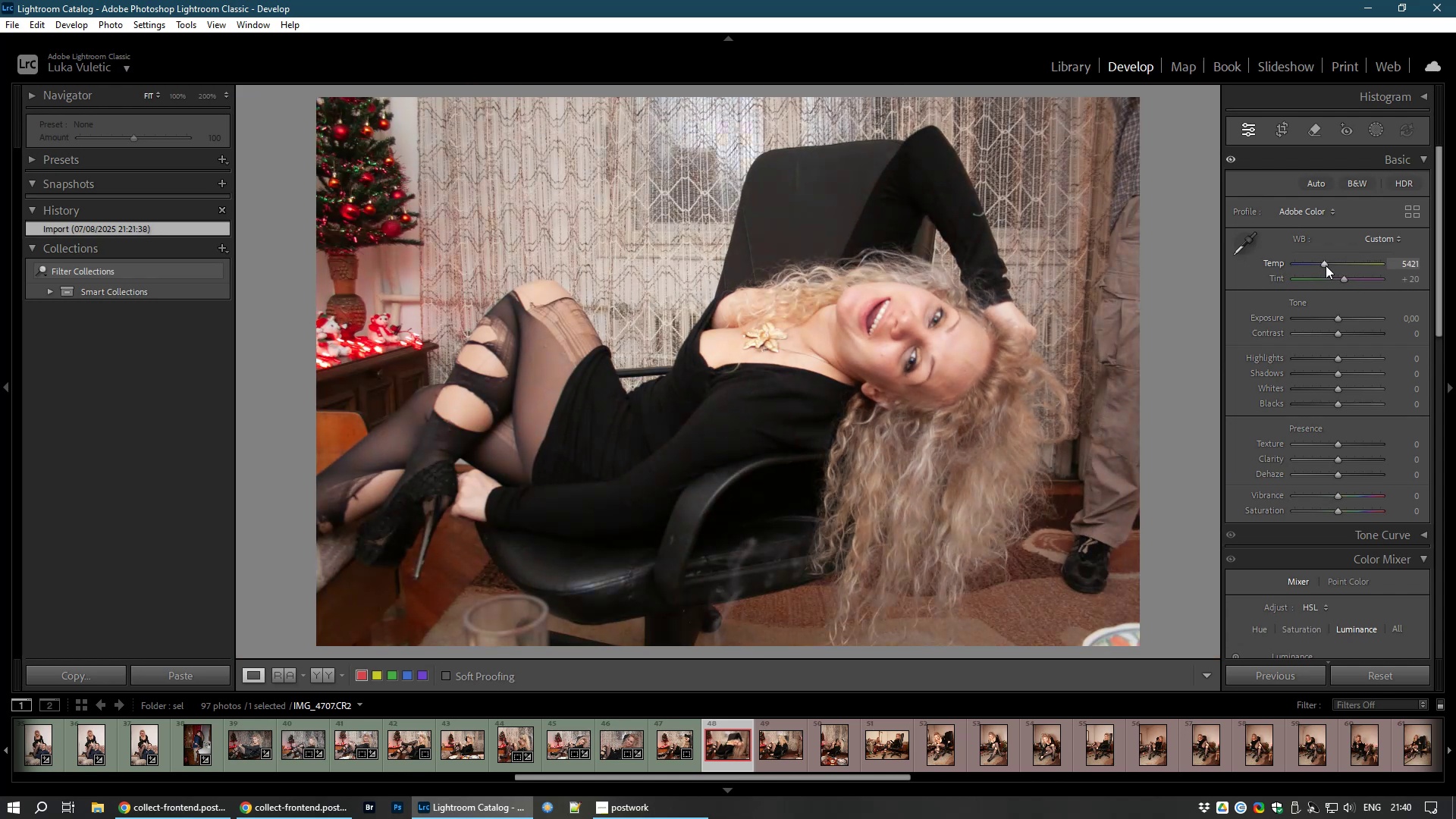 
wait(6.86)
 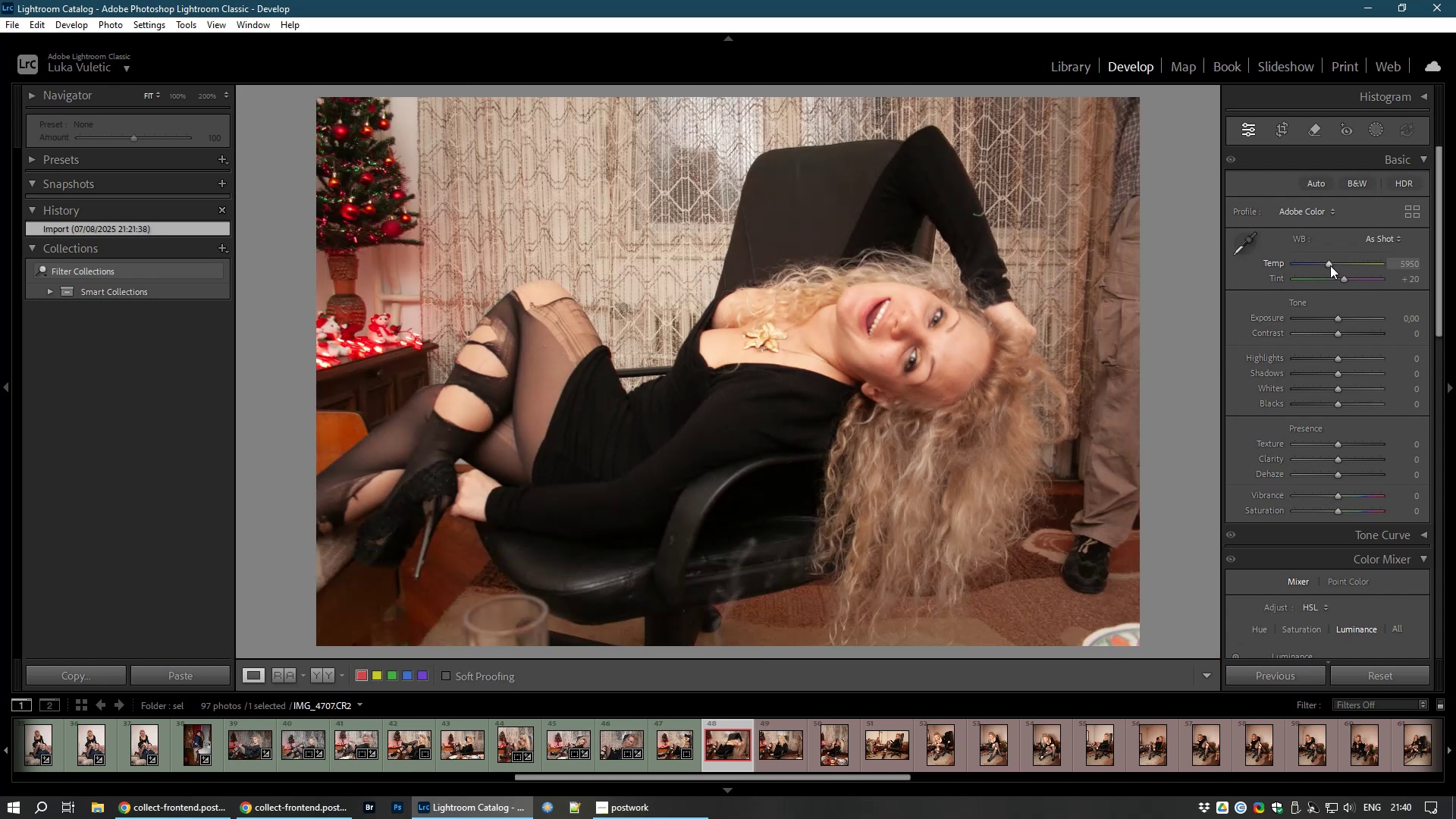 
hold_key(key=8, duration=0.36)
 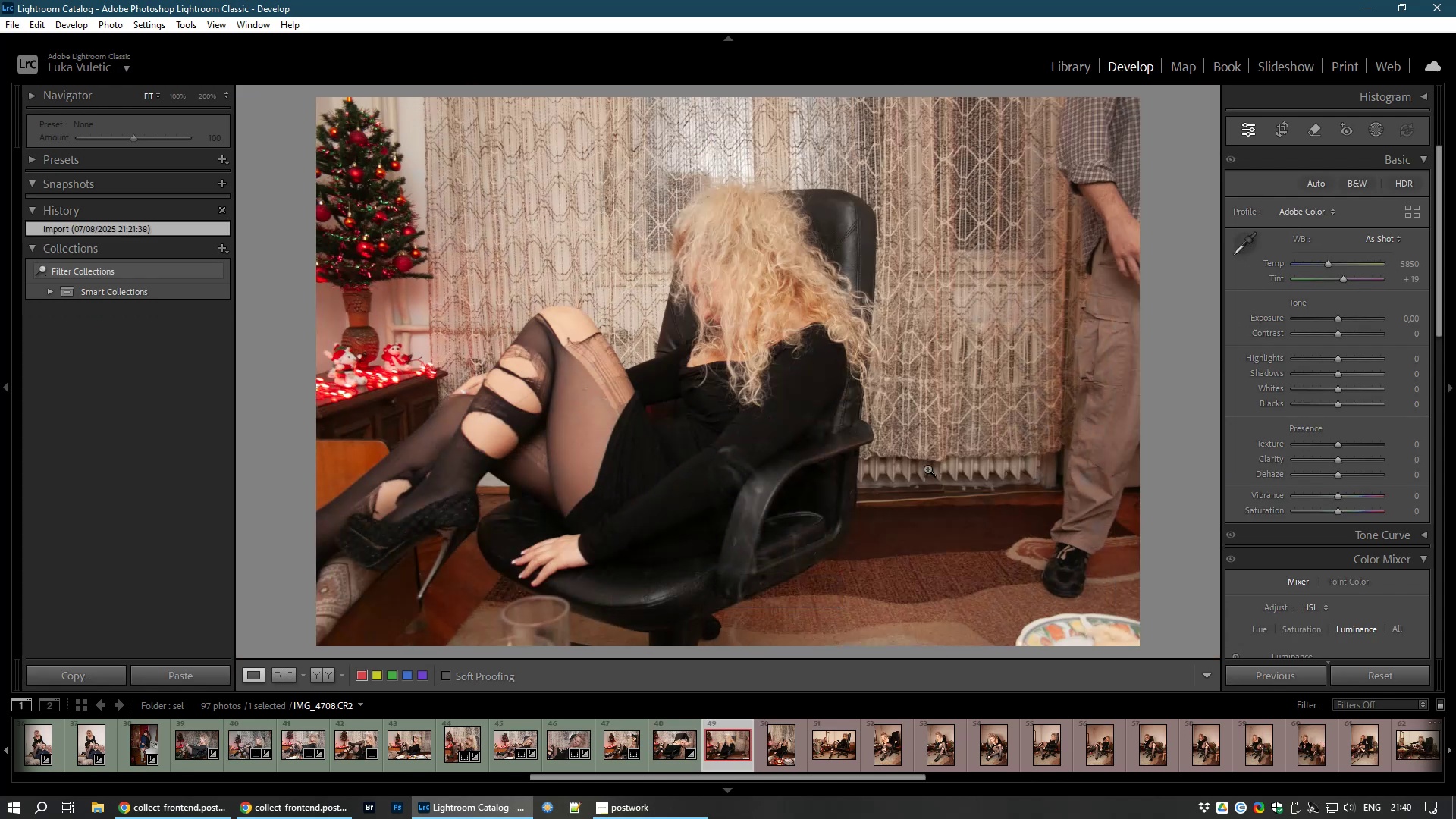 
left_click([726, 315])
 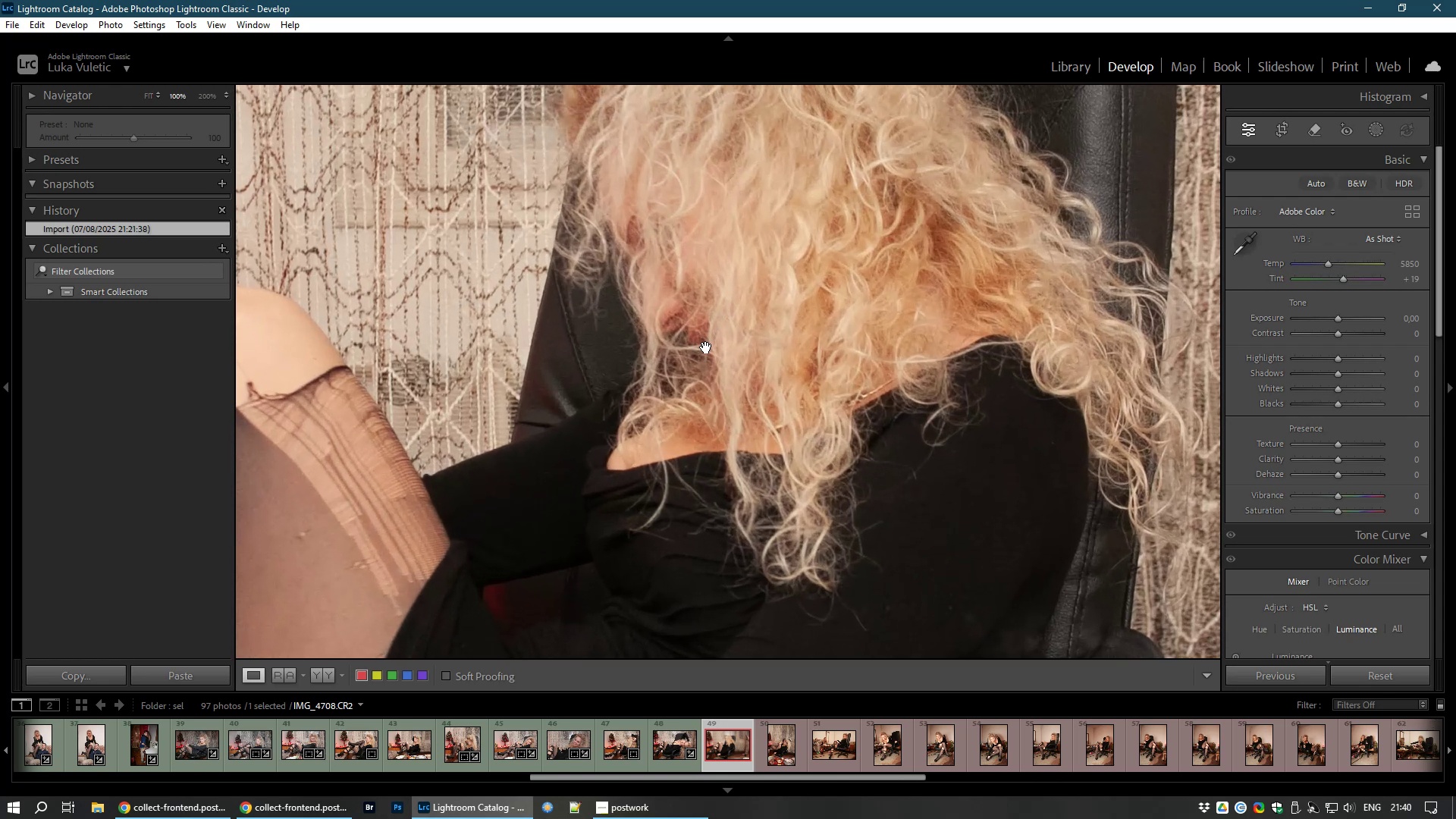 
left_click([706, 347])
 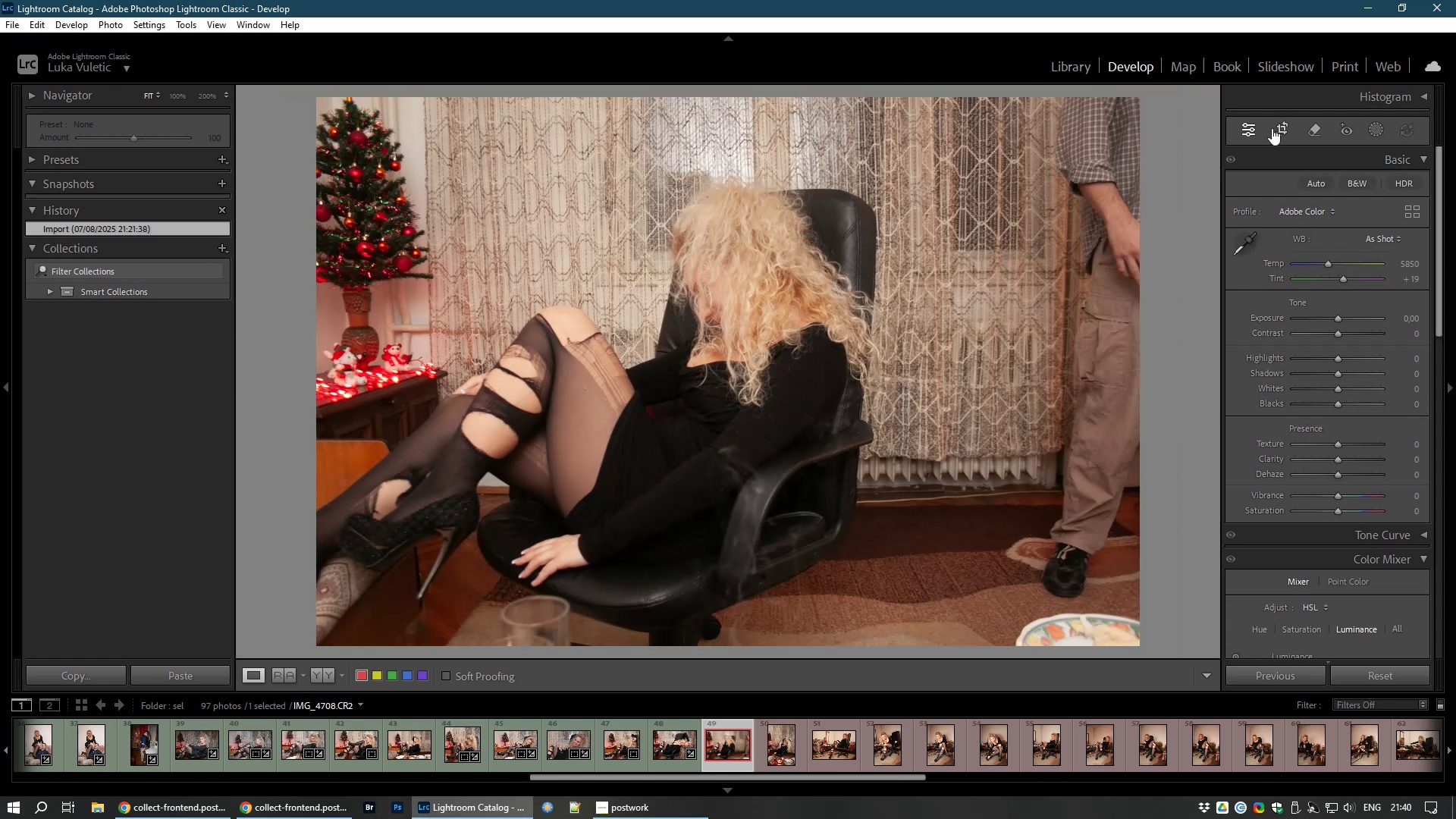 
left_click([1272, 127])
 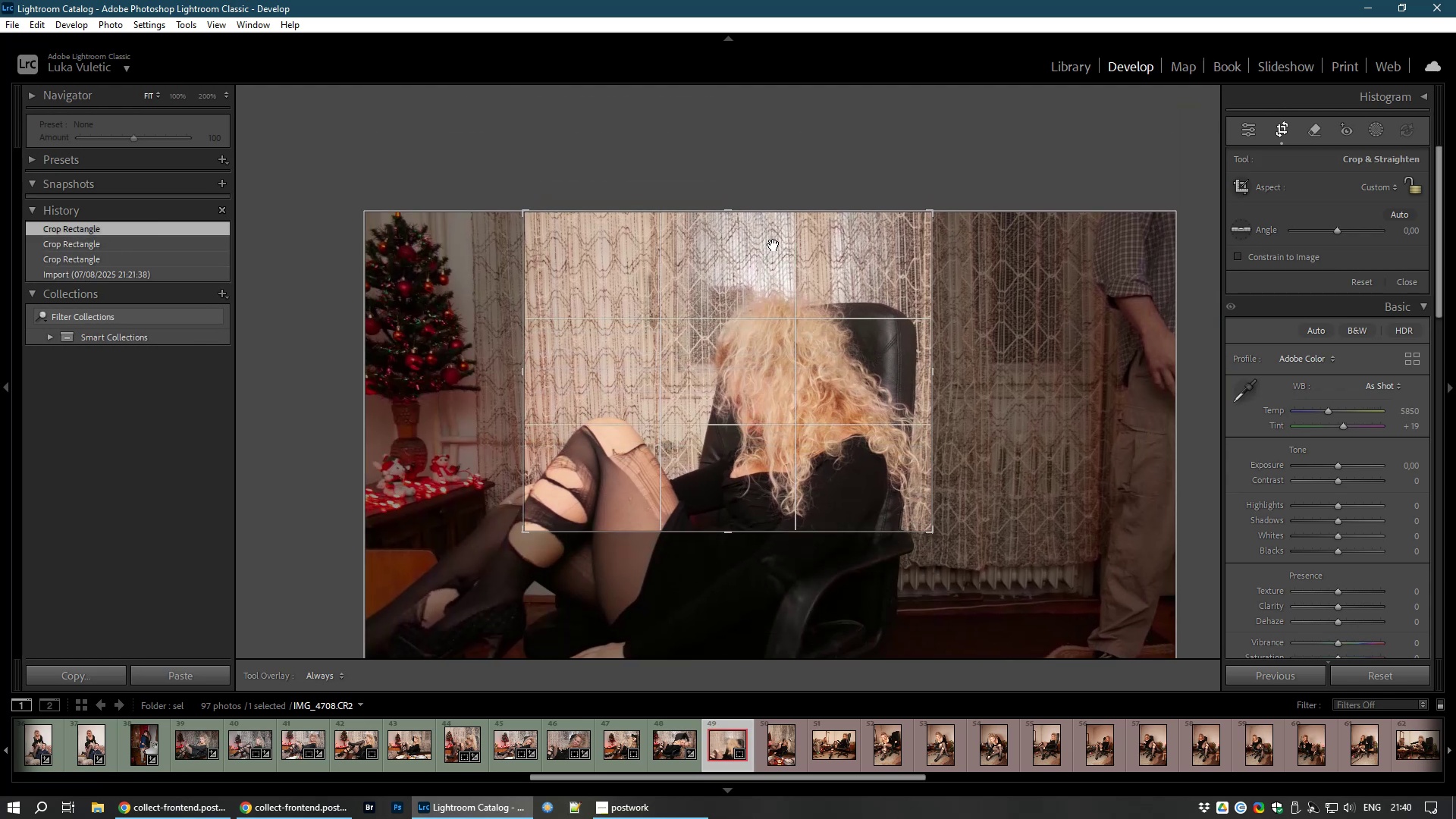 
wait(15.6)
 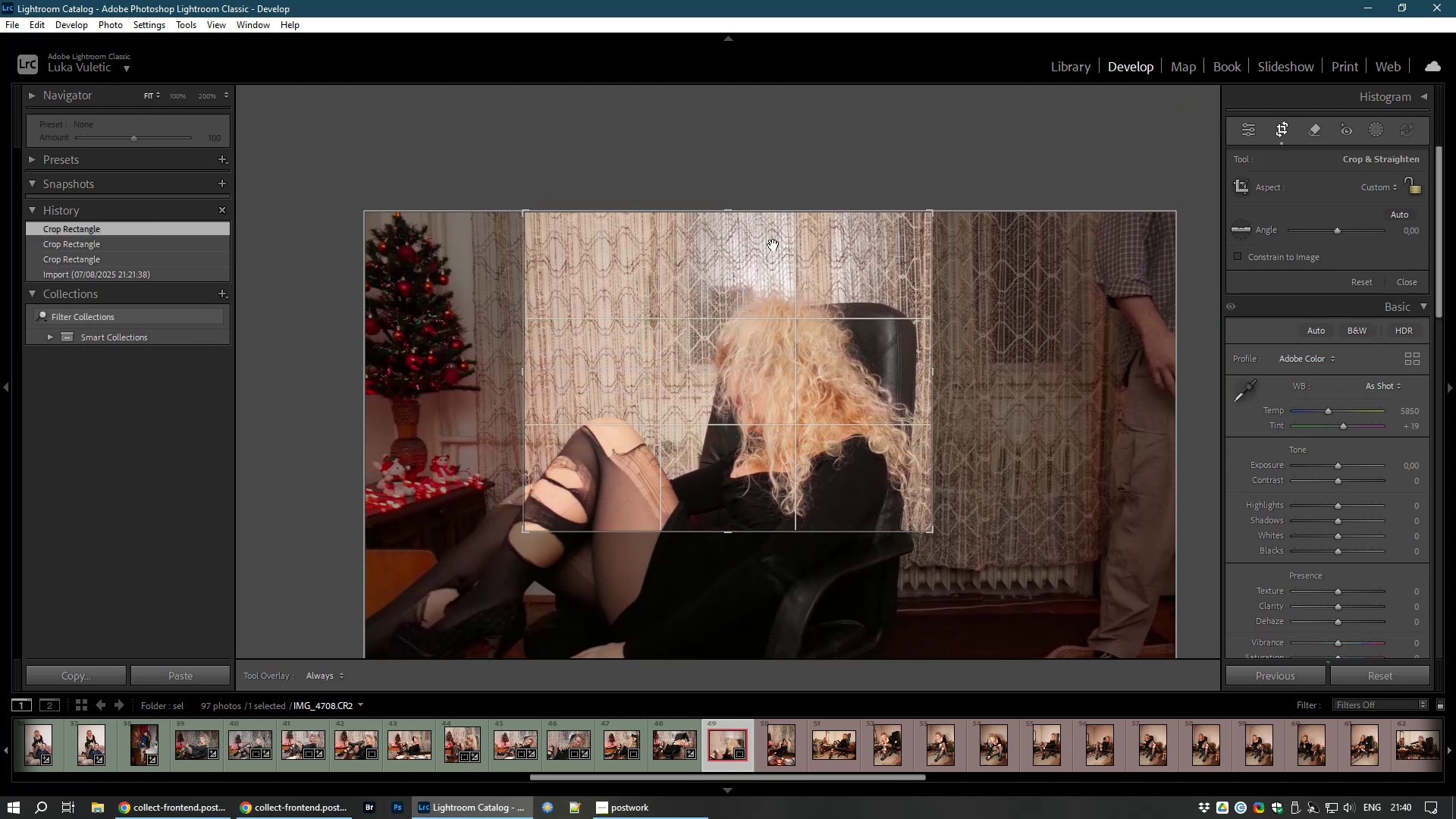 
double_click([699, 334])
 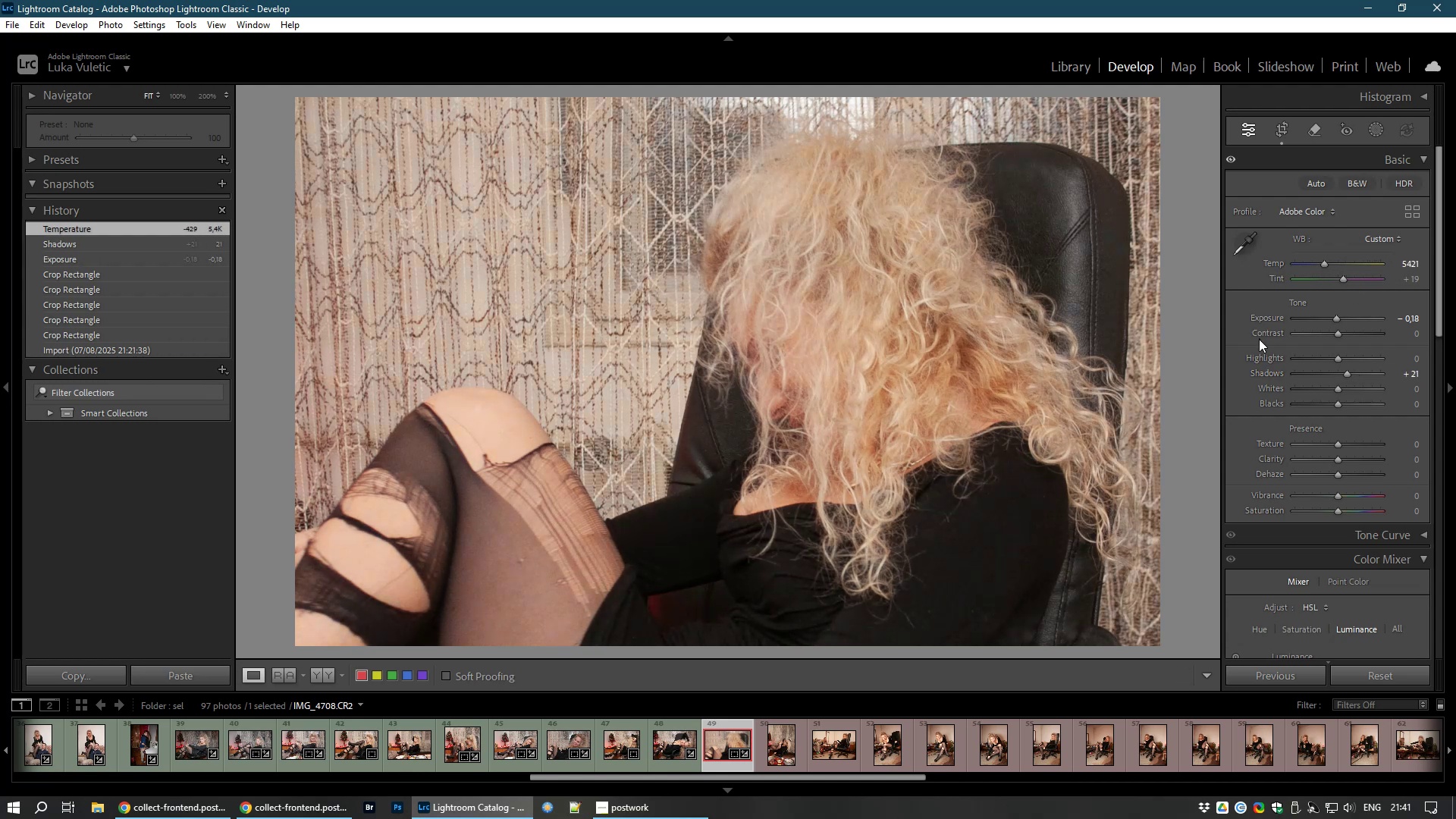 
wait(29.95)
 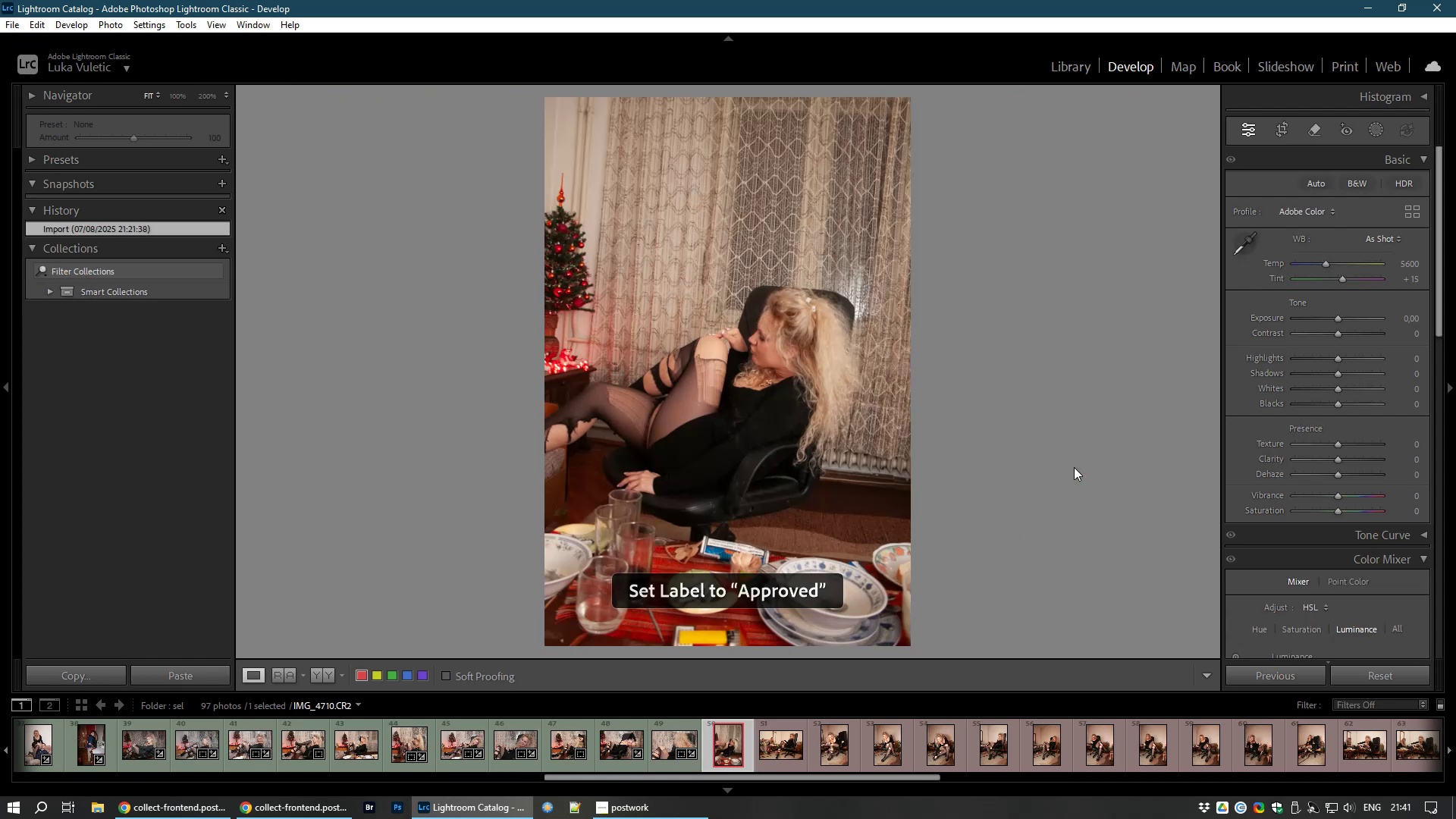 
left_click([1279, 127])
 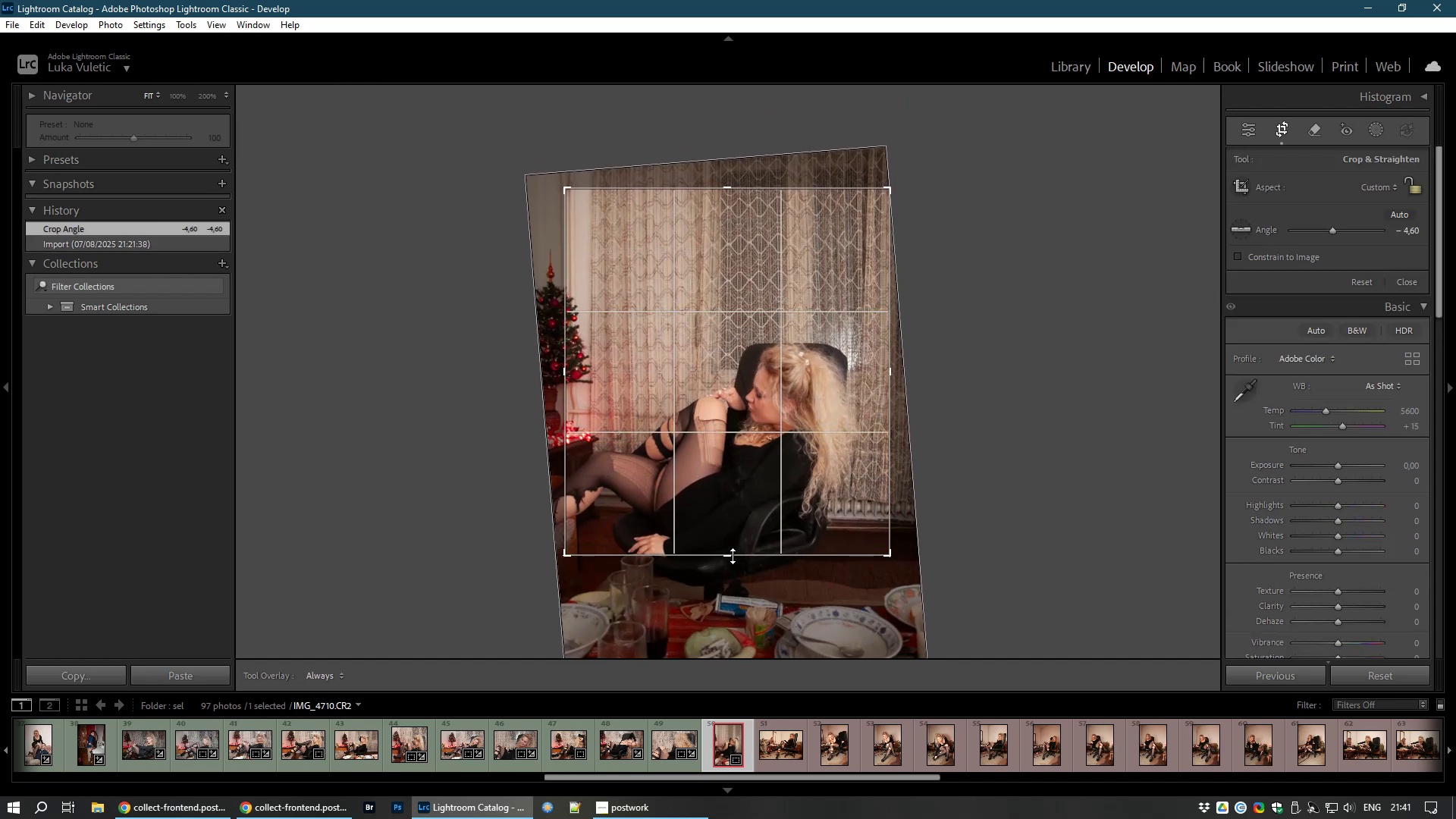 
wait(11.45)
 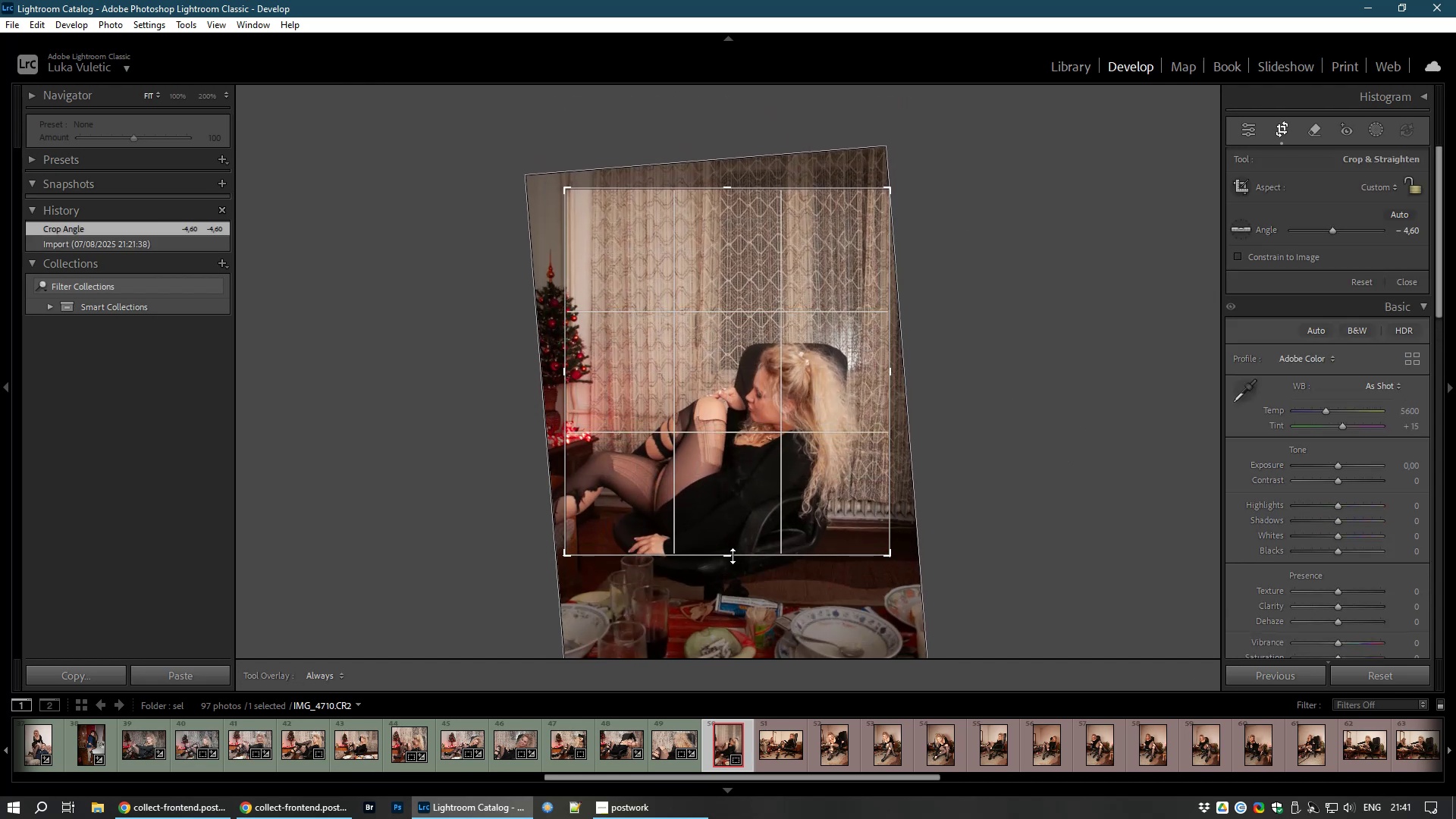 
double_click([727, 362])
 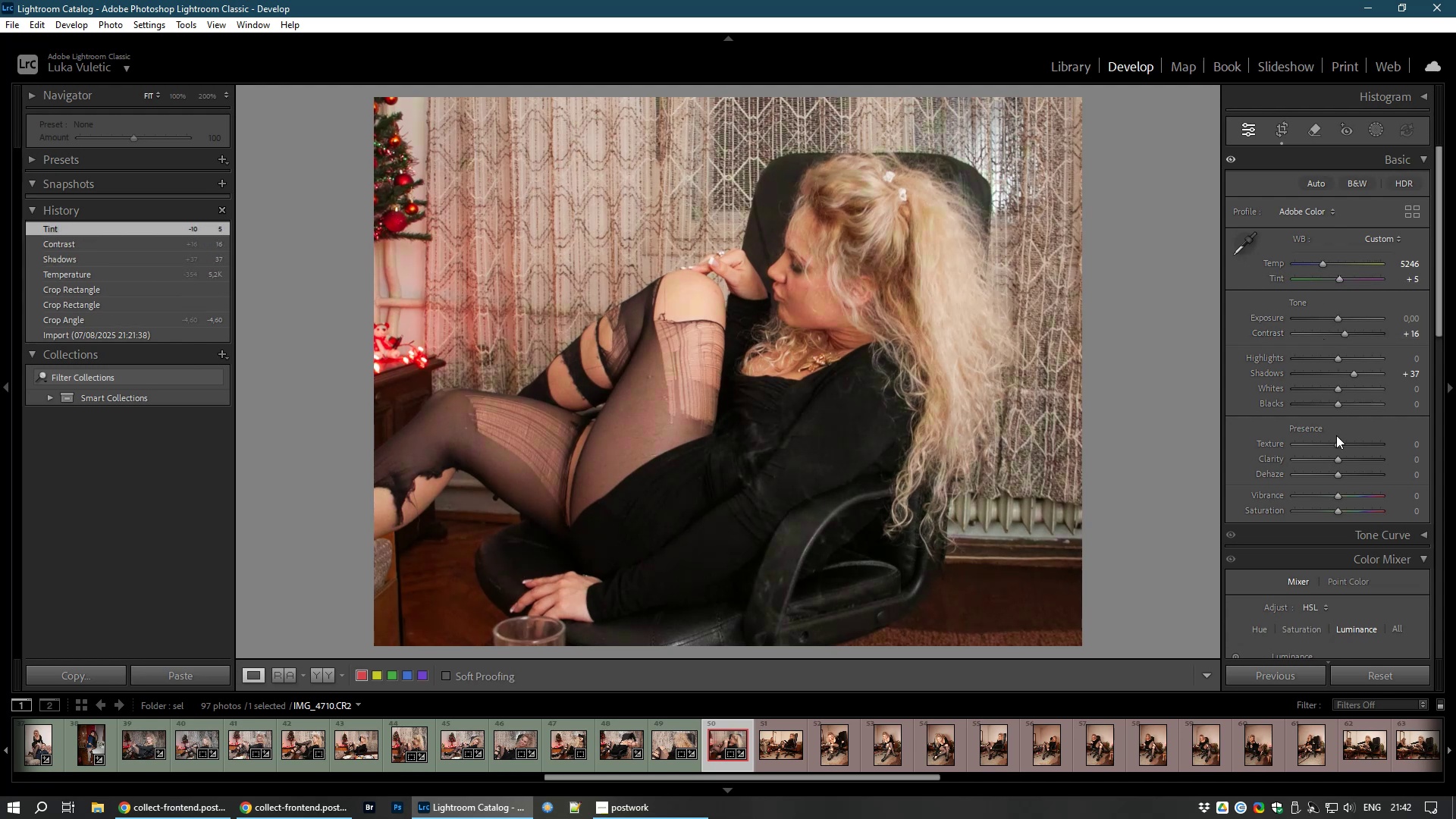 
wait(48.27)
 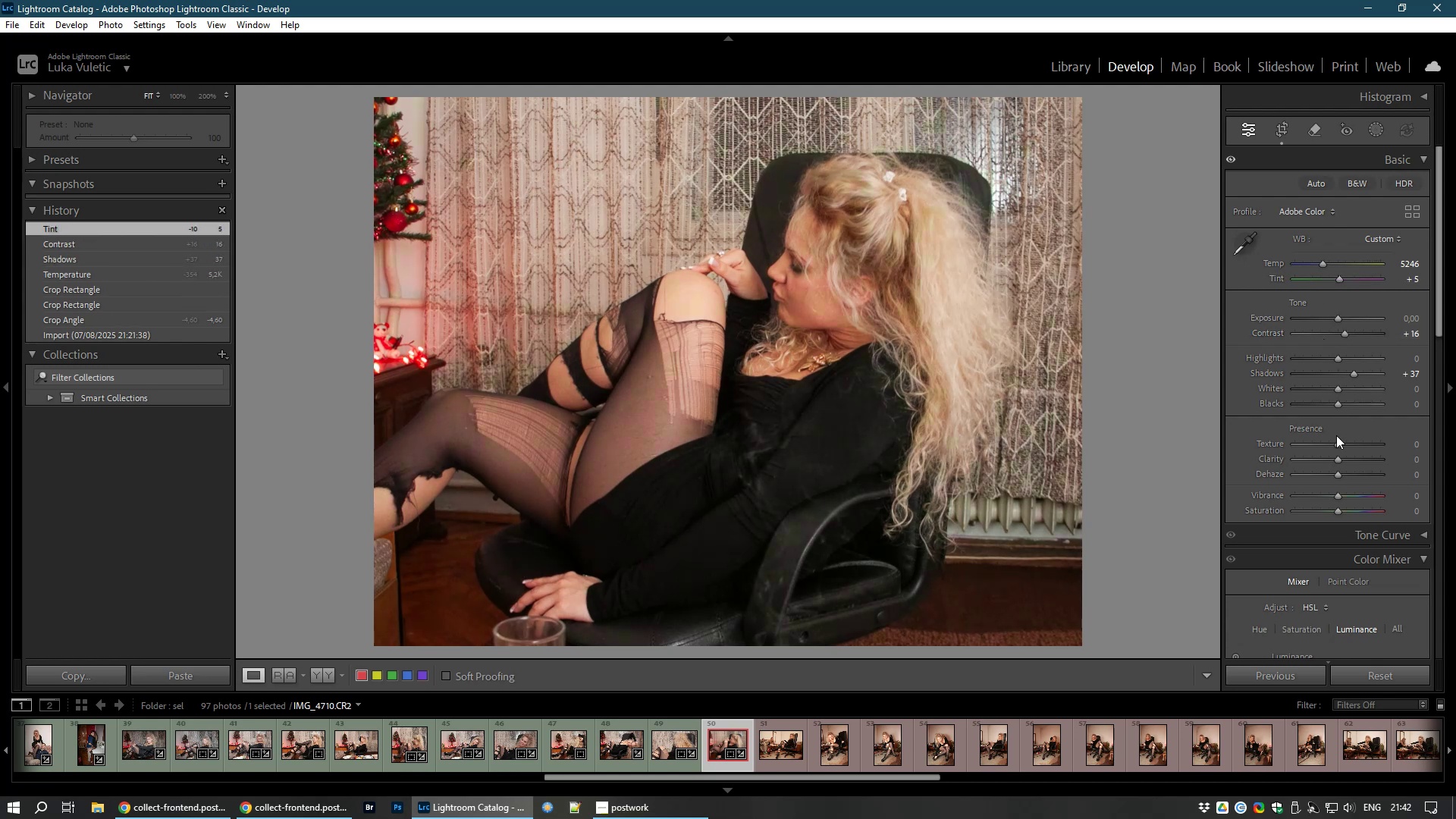 
hold_key(key=8, duration=0.31)
 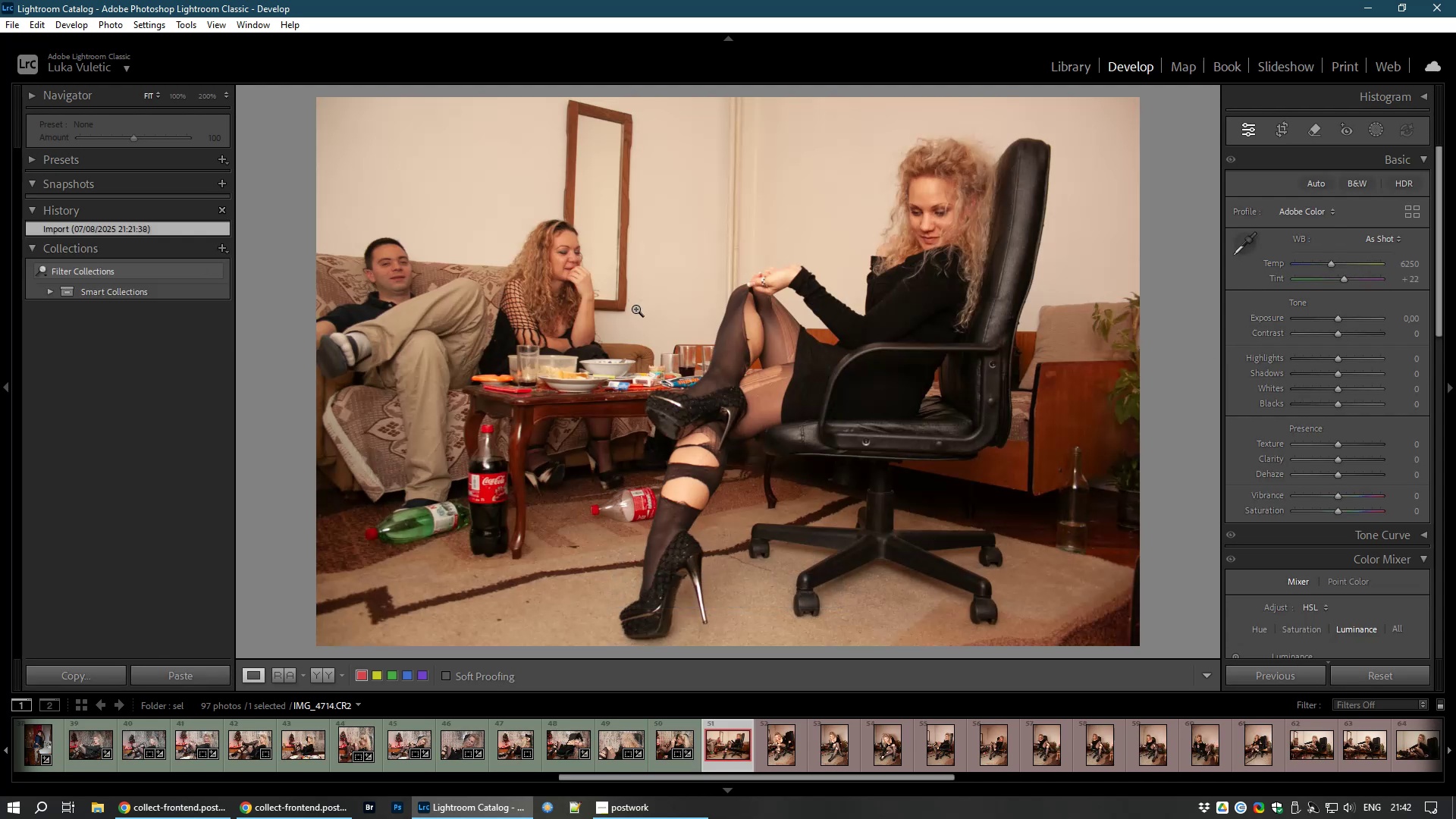 
wait(5.55)
 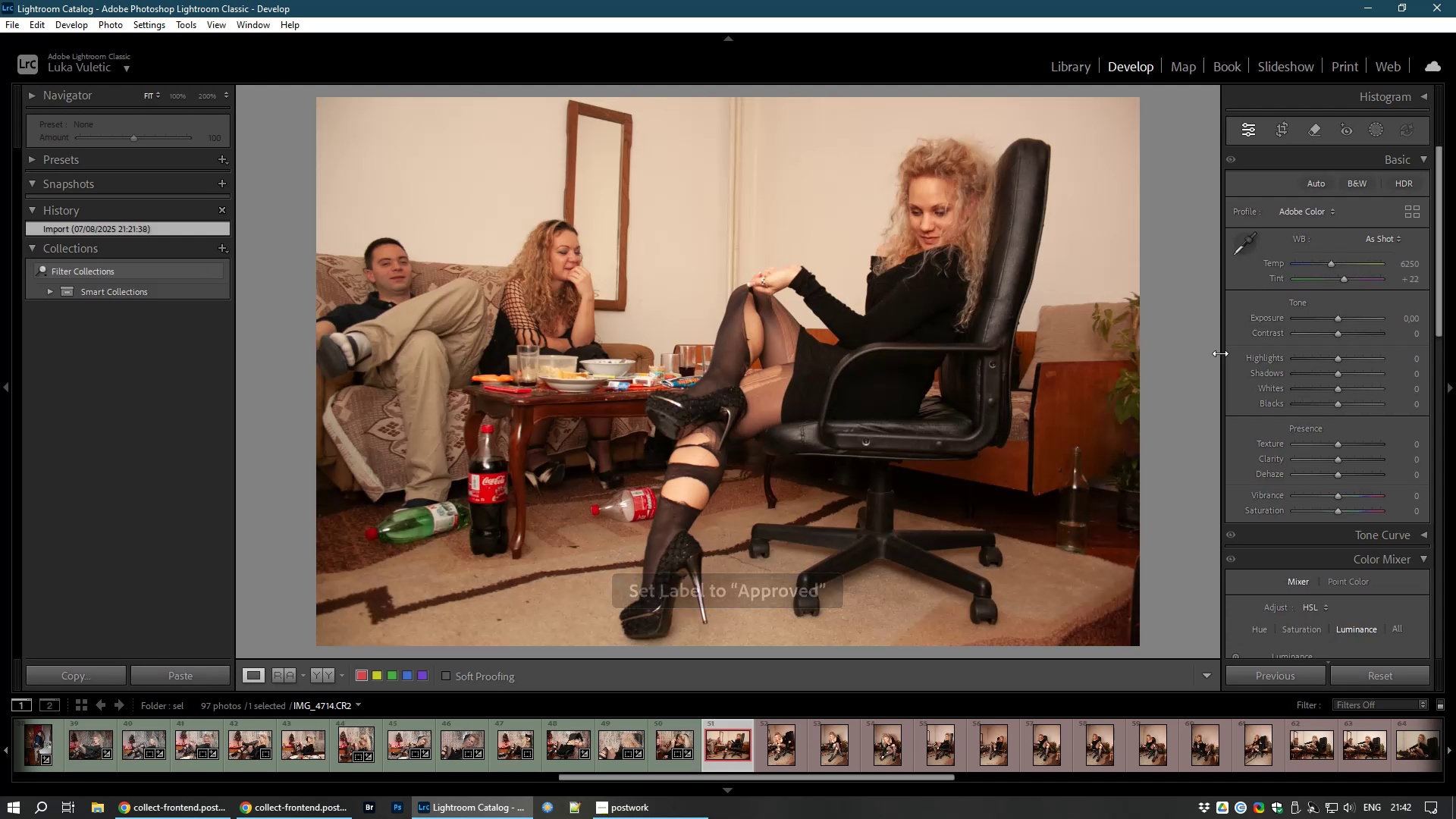 
left_click([570, 264])
 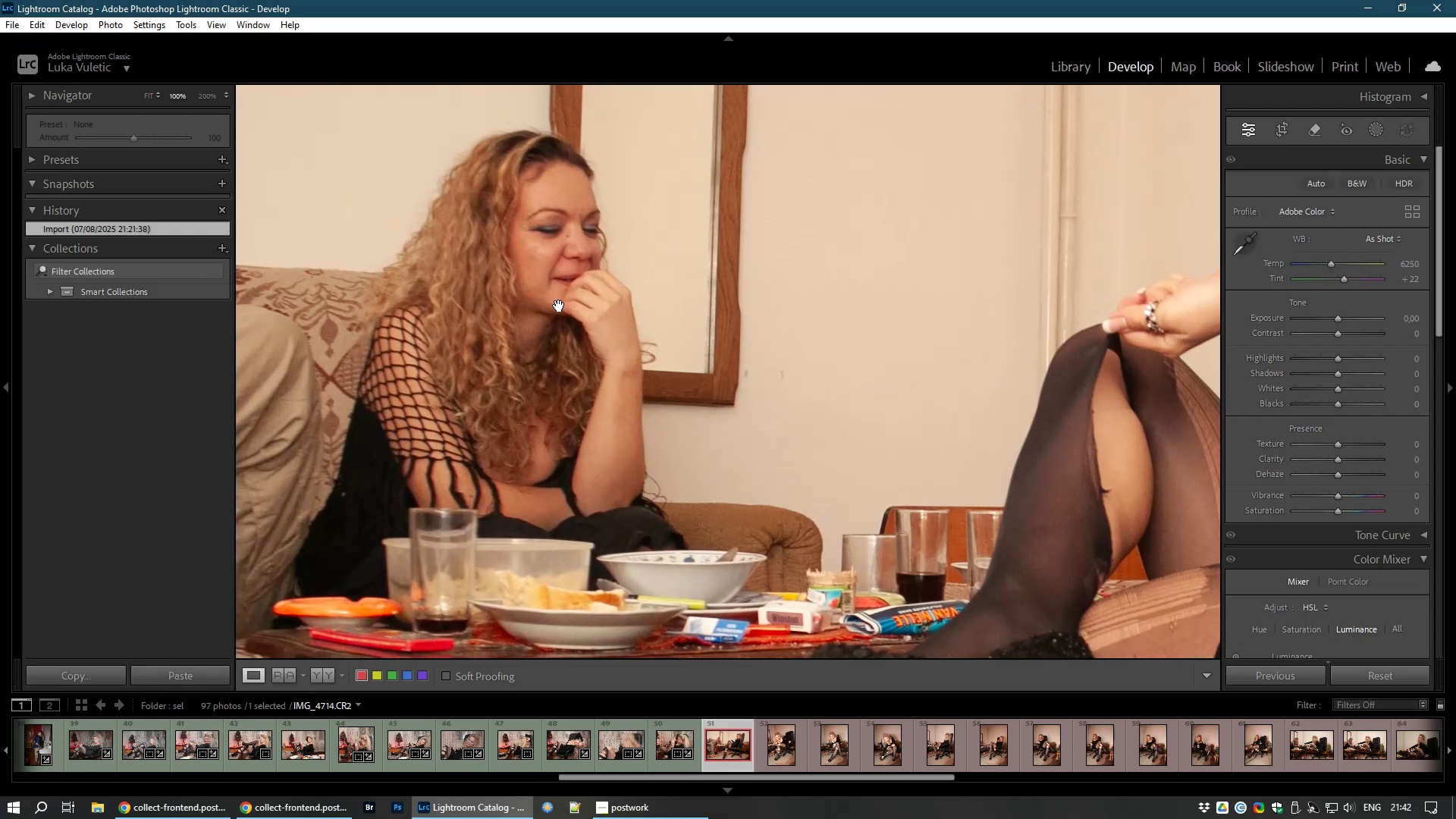 
left_click([559, 306])
 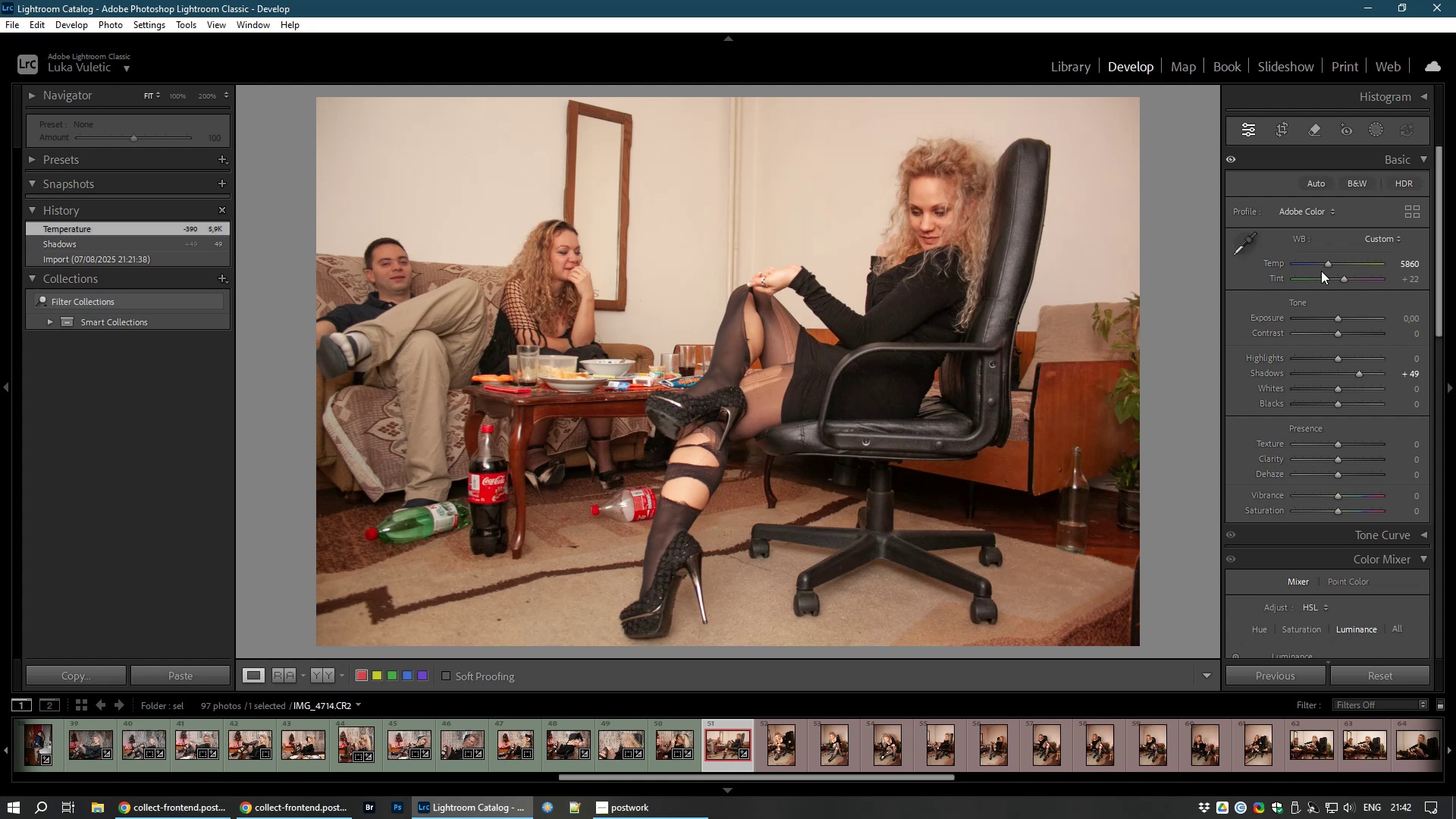 
wait(17.17)
 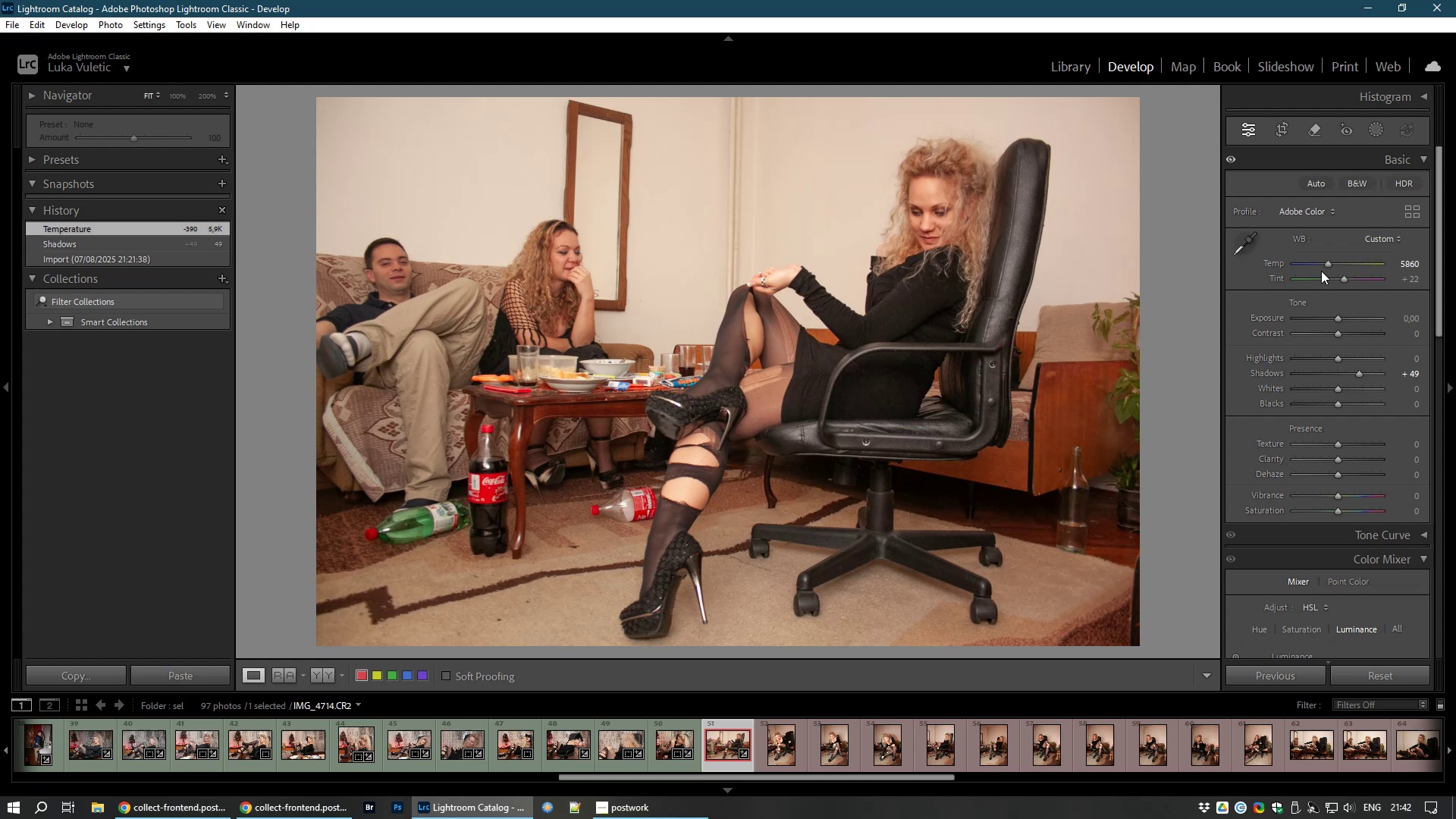 
left_click([778, 750])
 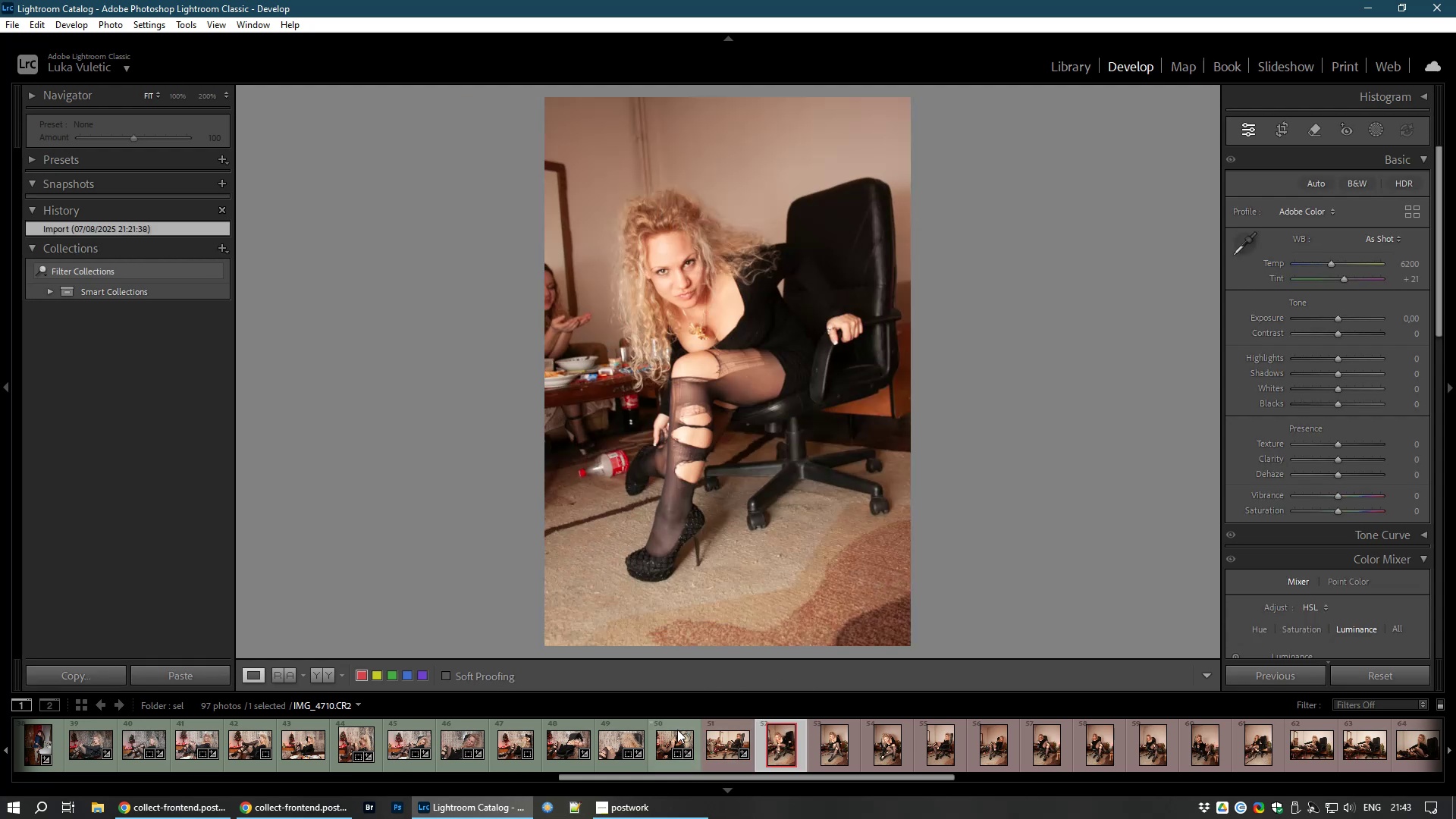 
left_click([720, 744])
 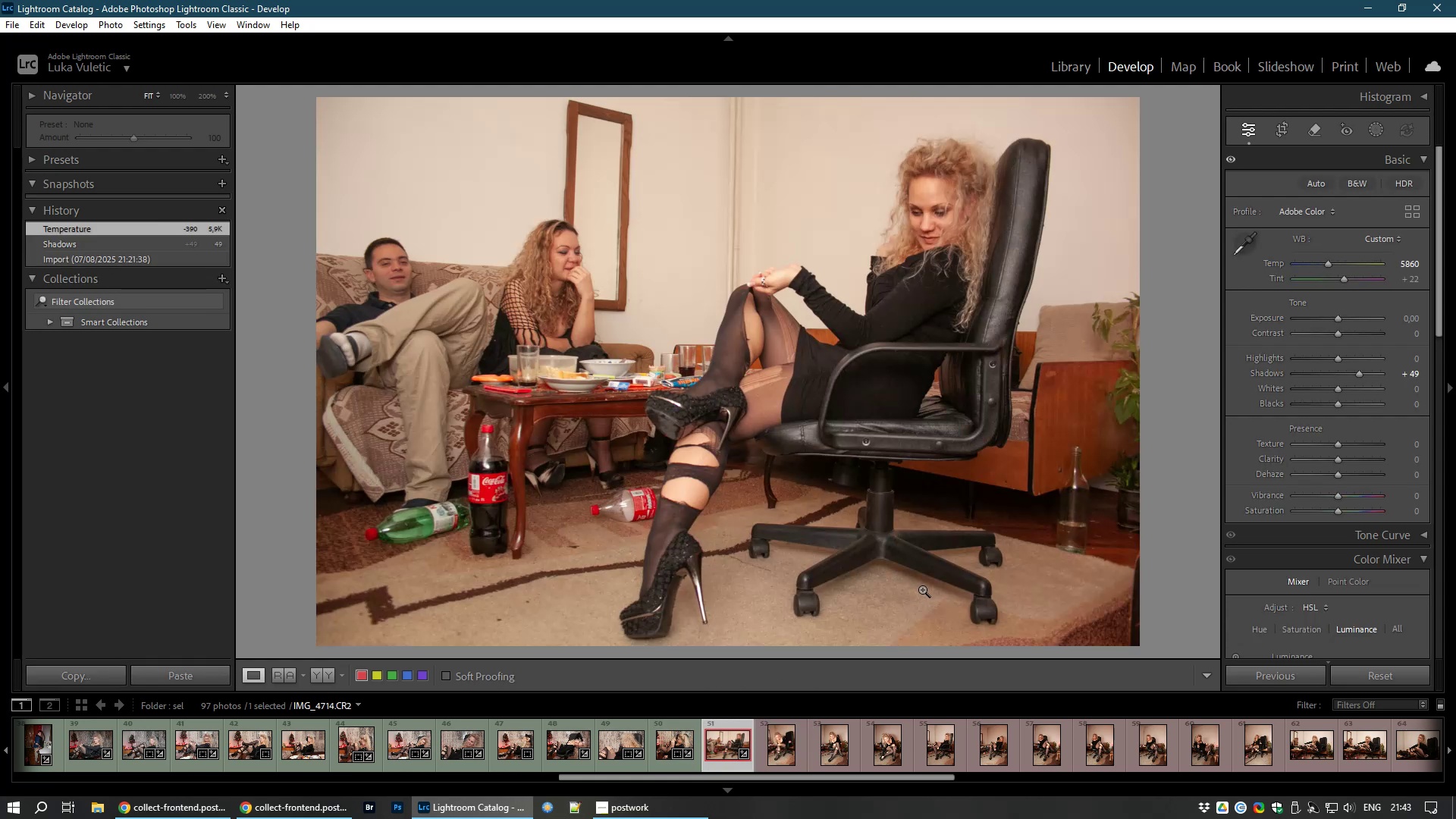 
key(8)
 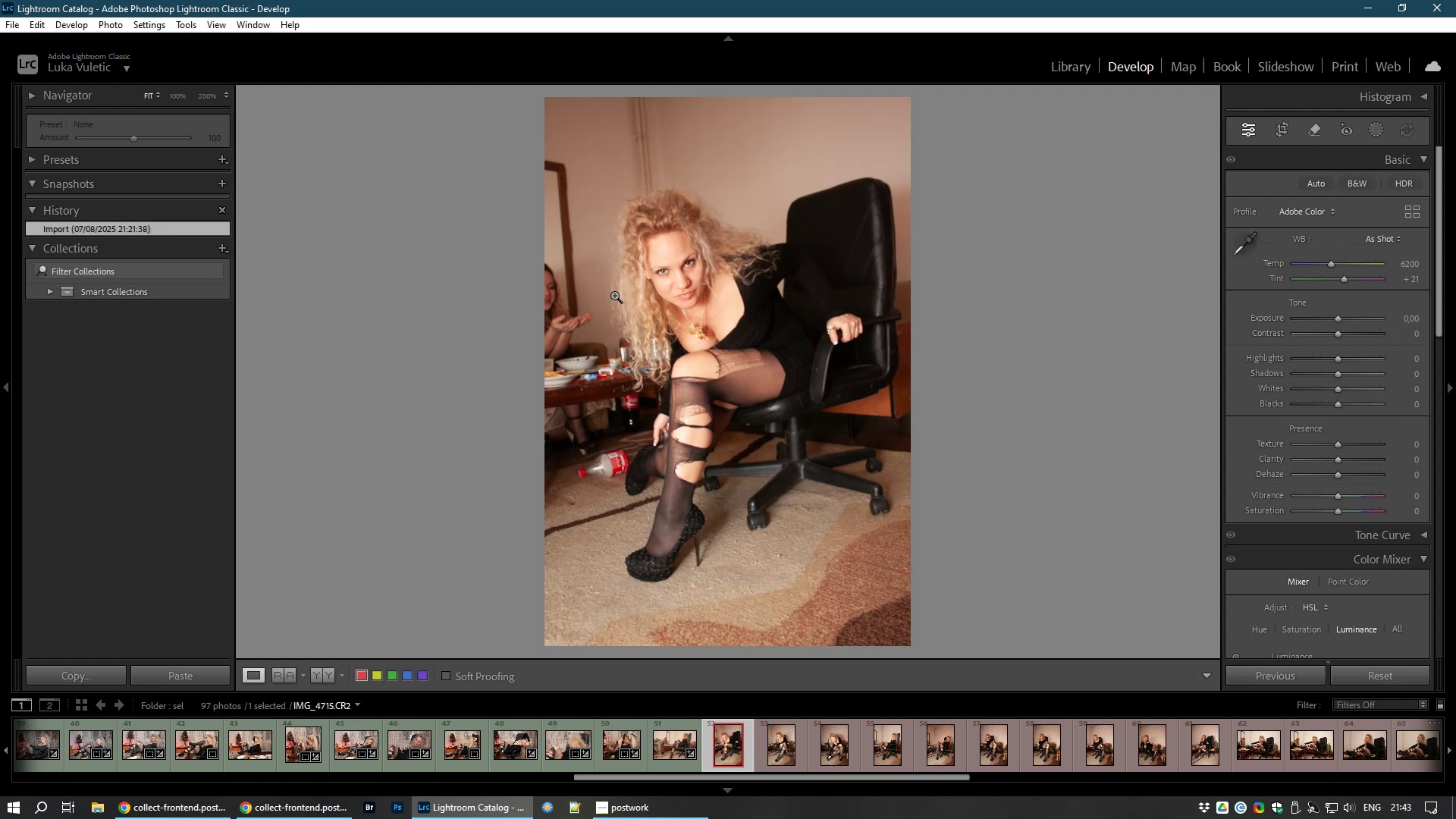 
left_click([566, 296])
 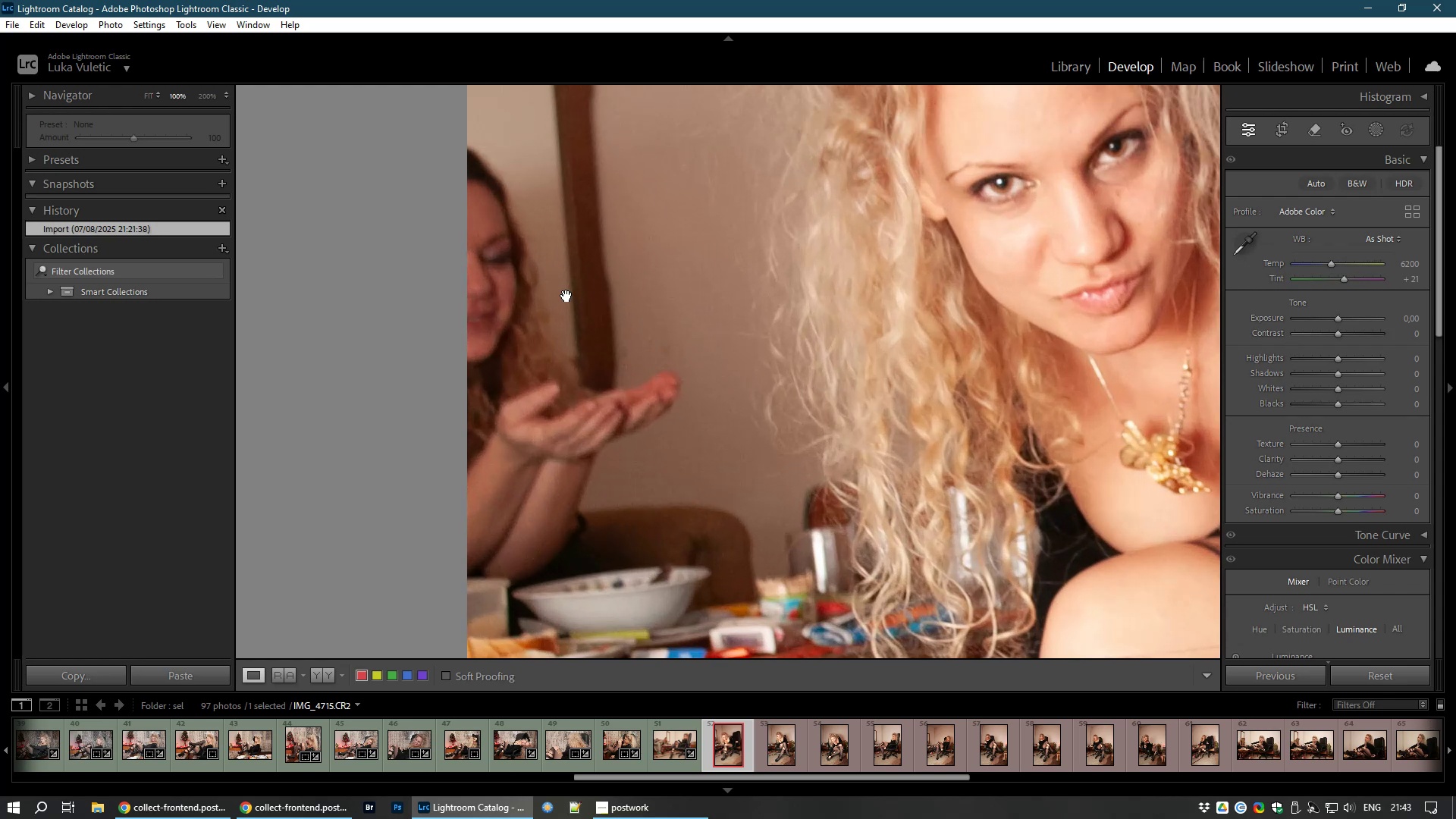 
left_click([566, 296])
 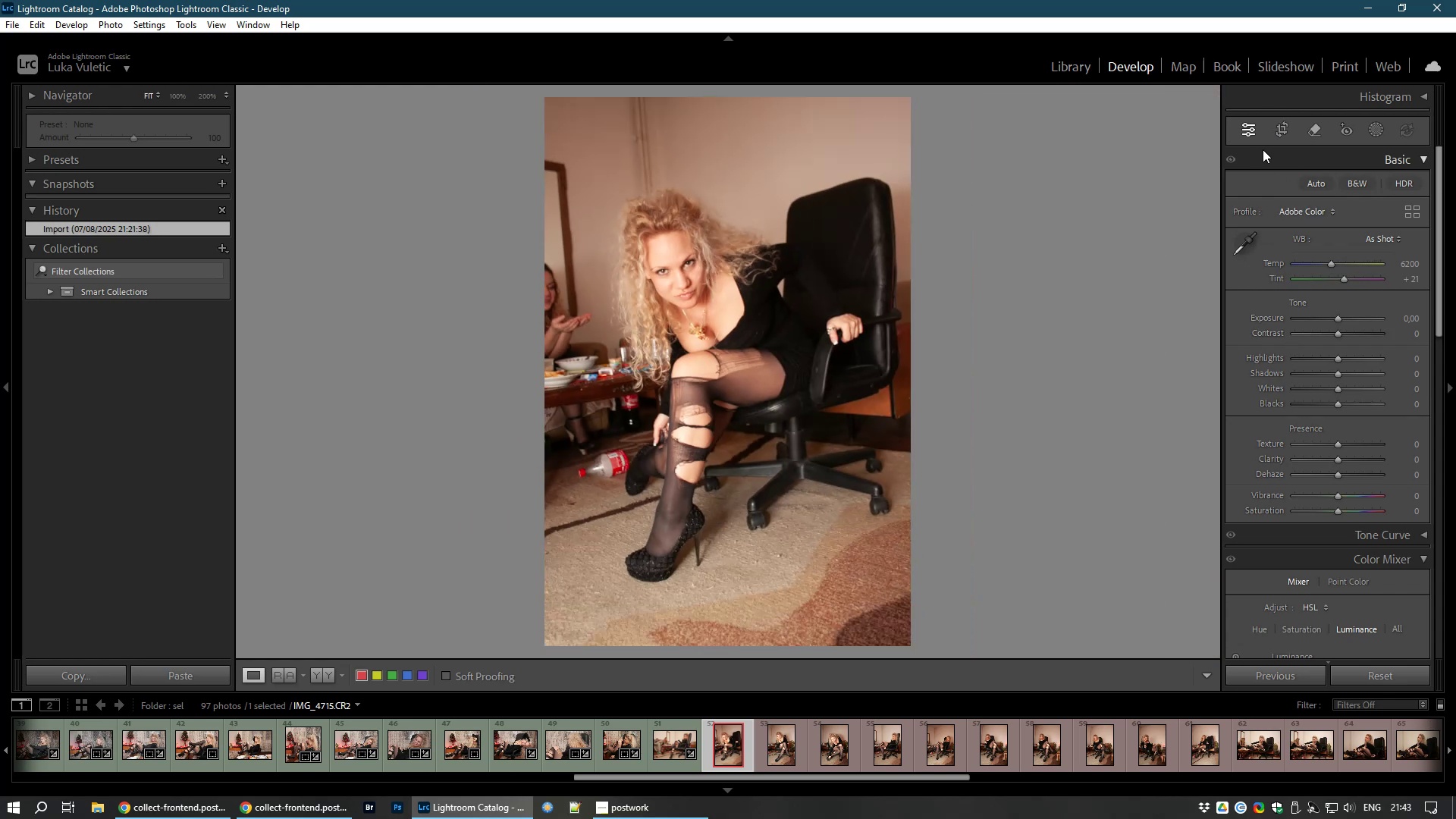 
left_click([1279, 129])
 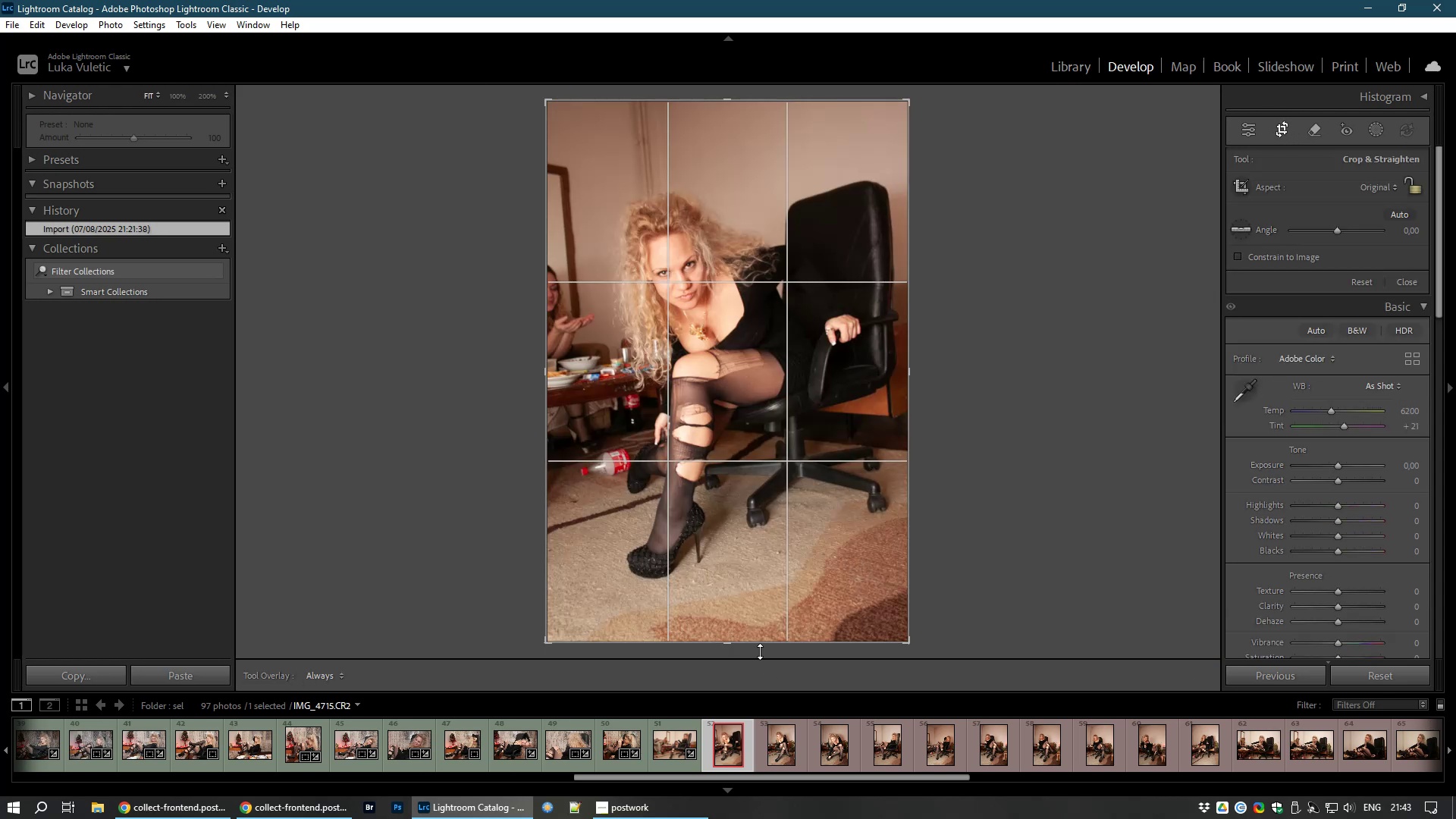 
left_click_drag(start_coordinate=[730, 642], to_coordinate=[727, 612])
 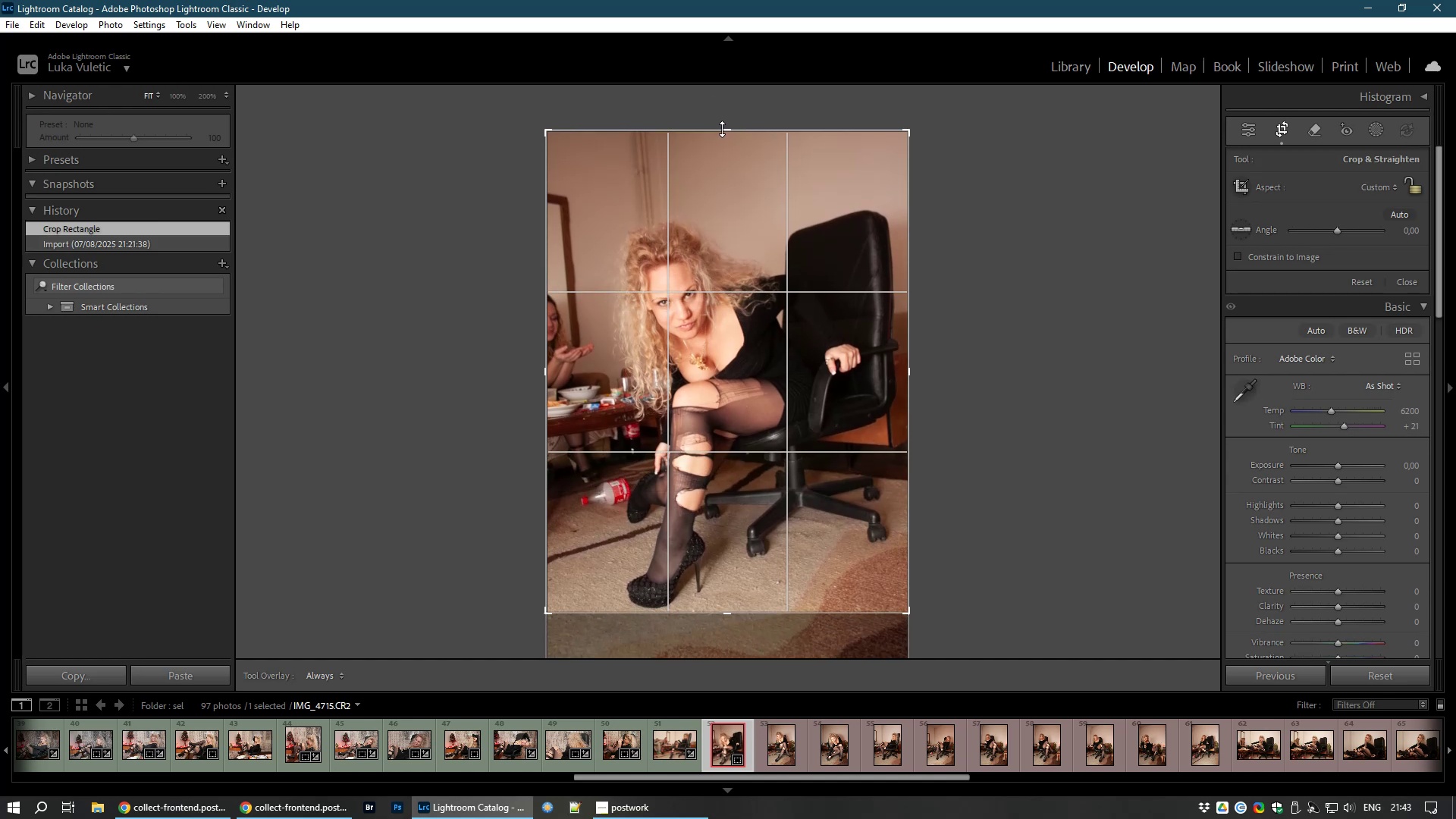 
left_click_drag(start_coordinate=[733, 130], to_coordinate=[732, 169])
 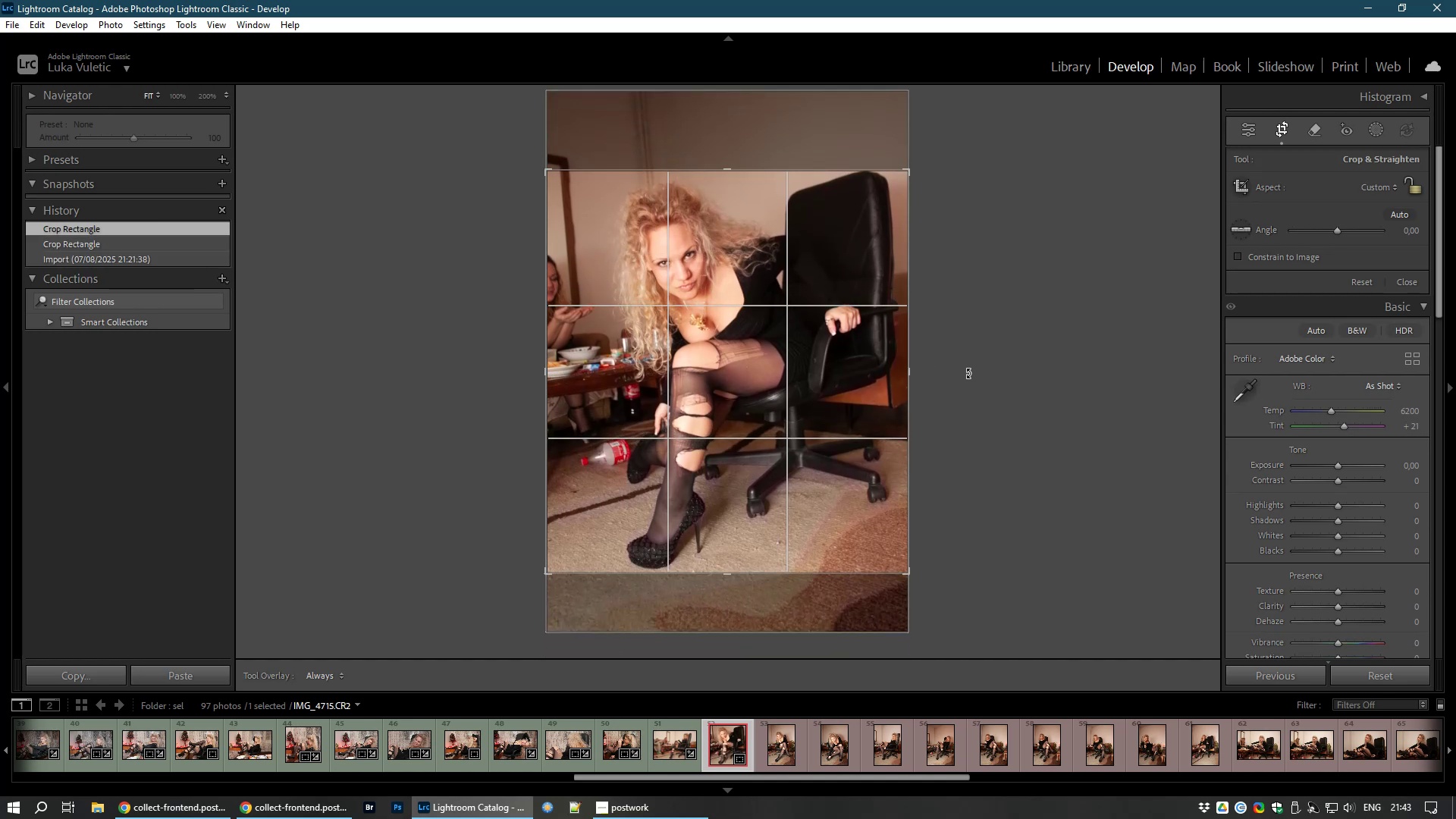 
left_click_drag(start_coordinate=[909, 377], to_coordinate=[889, 374])
 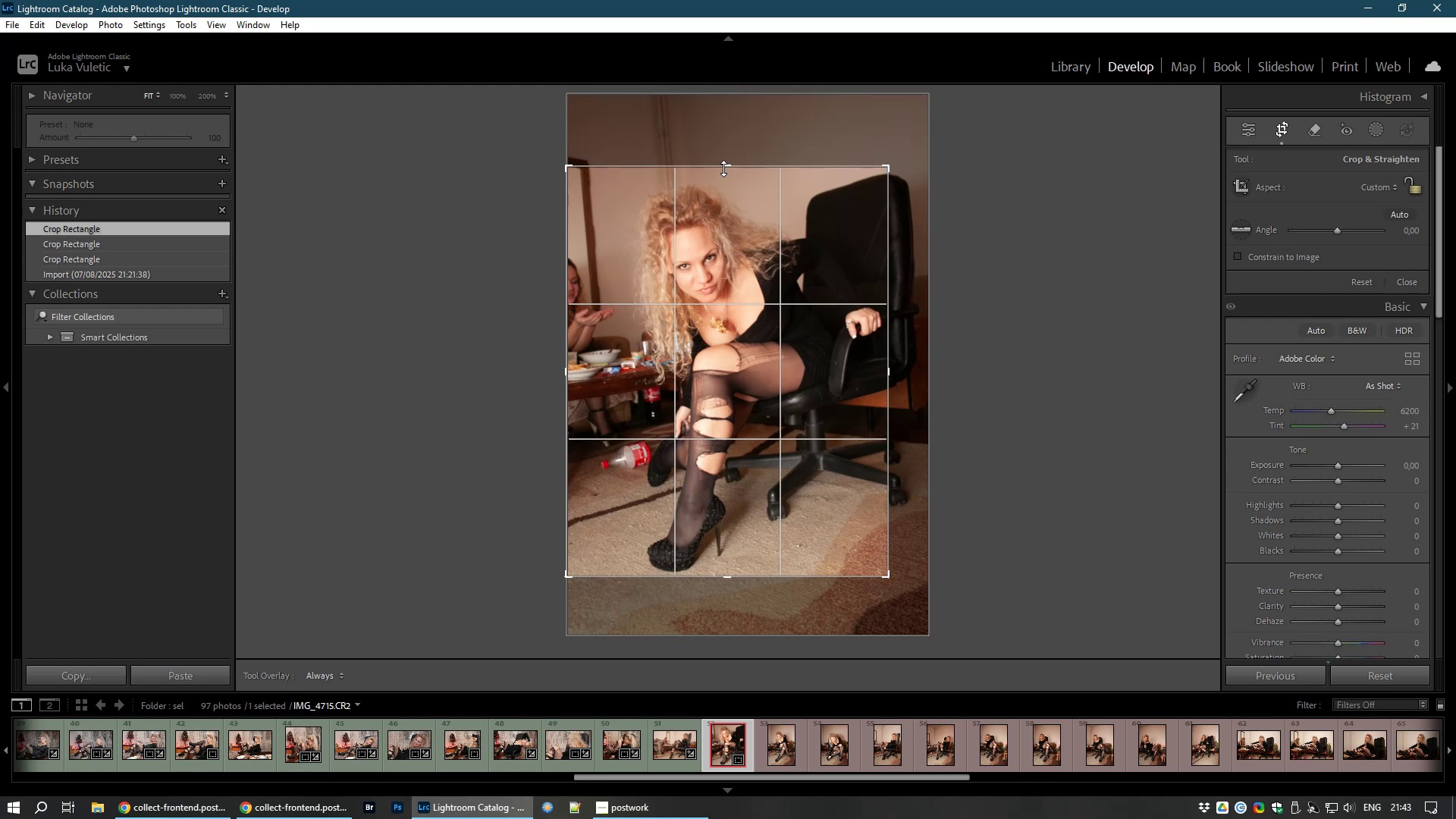 
left_click_drag(start_coordinate=[726, 583], to_coordinate=[723, 593])
 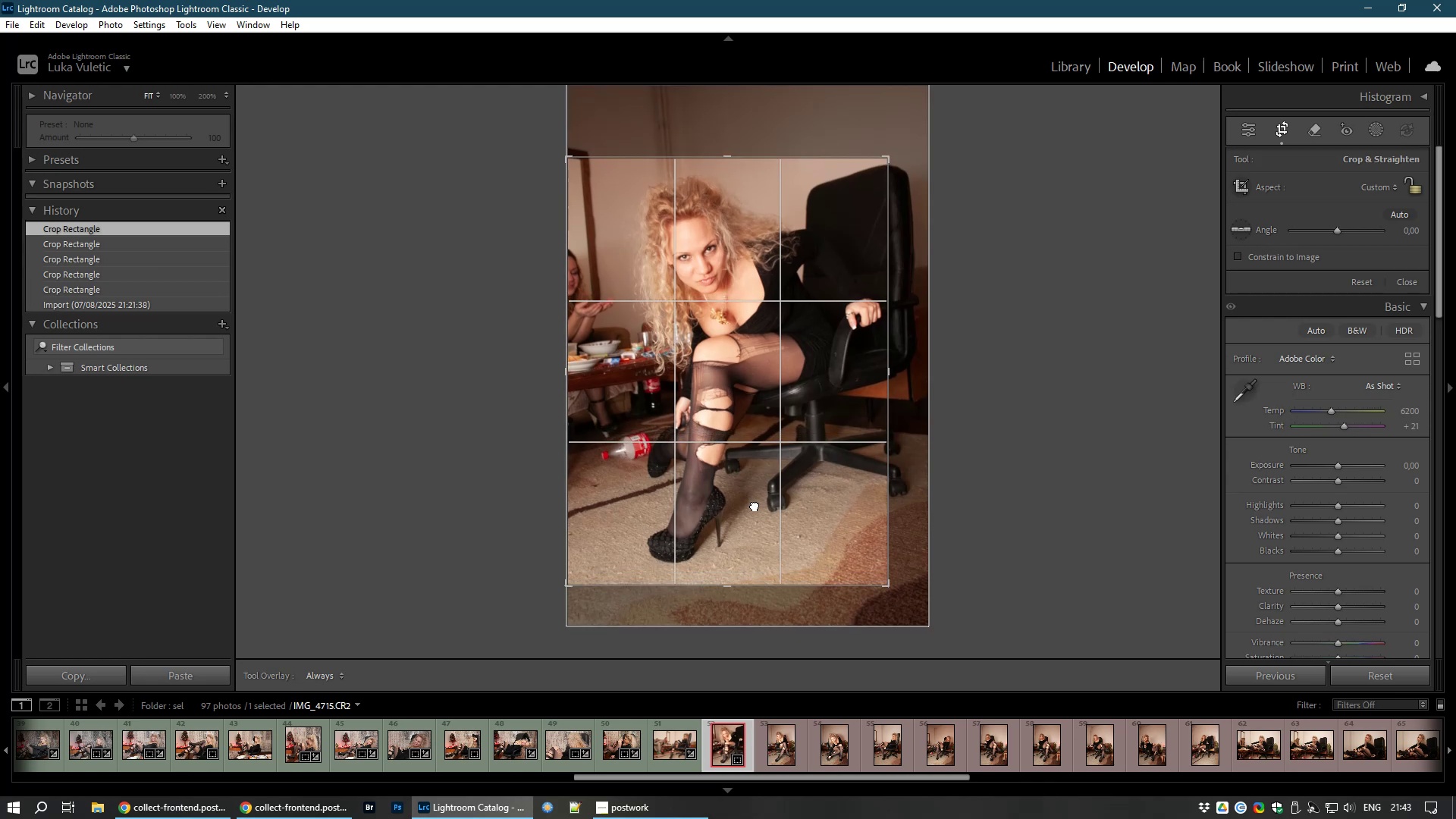 
double_click([755, 505])
 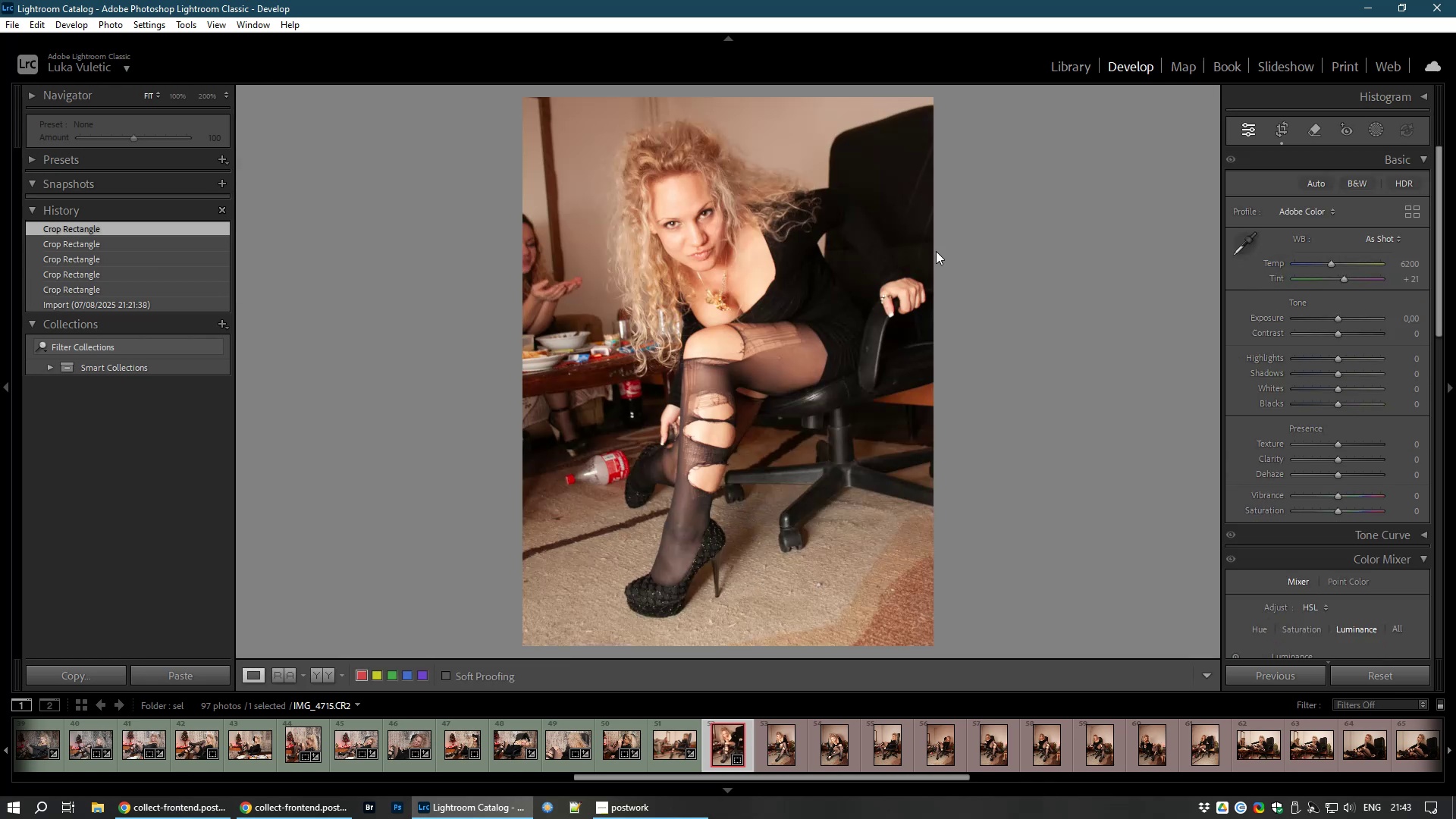 
mouse_move([1261, 139])
 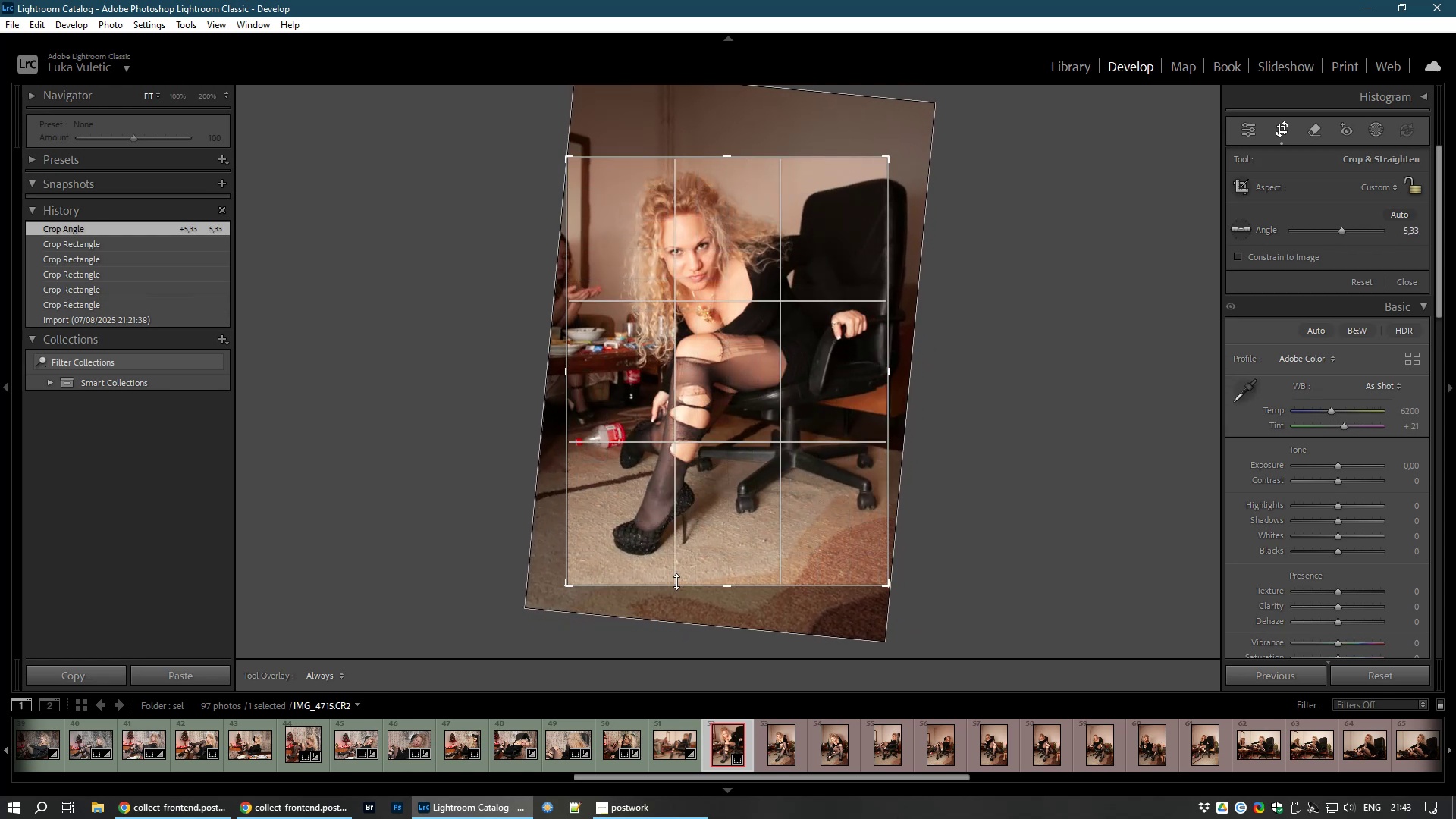 
wait(5.54)
 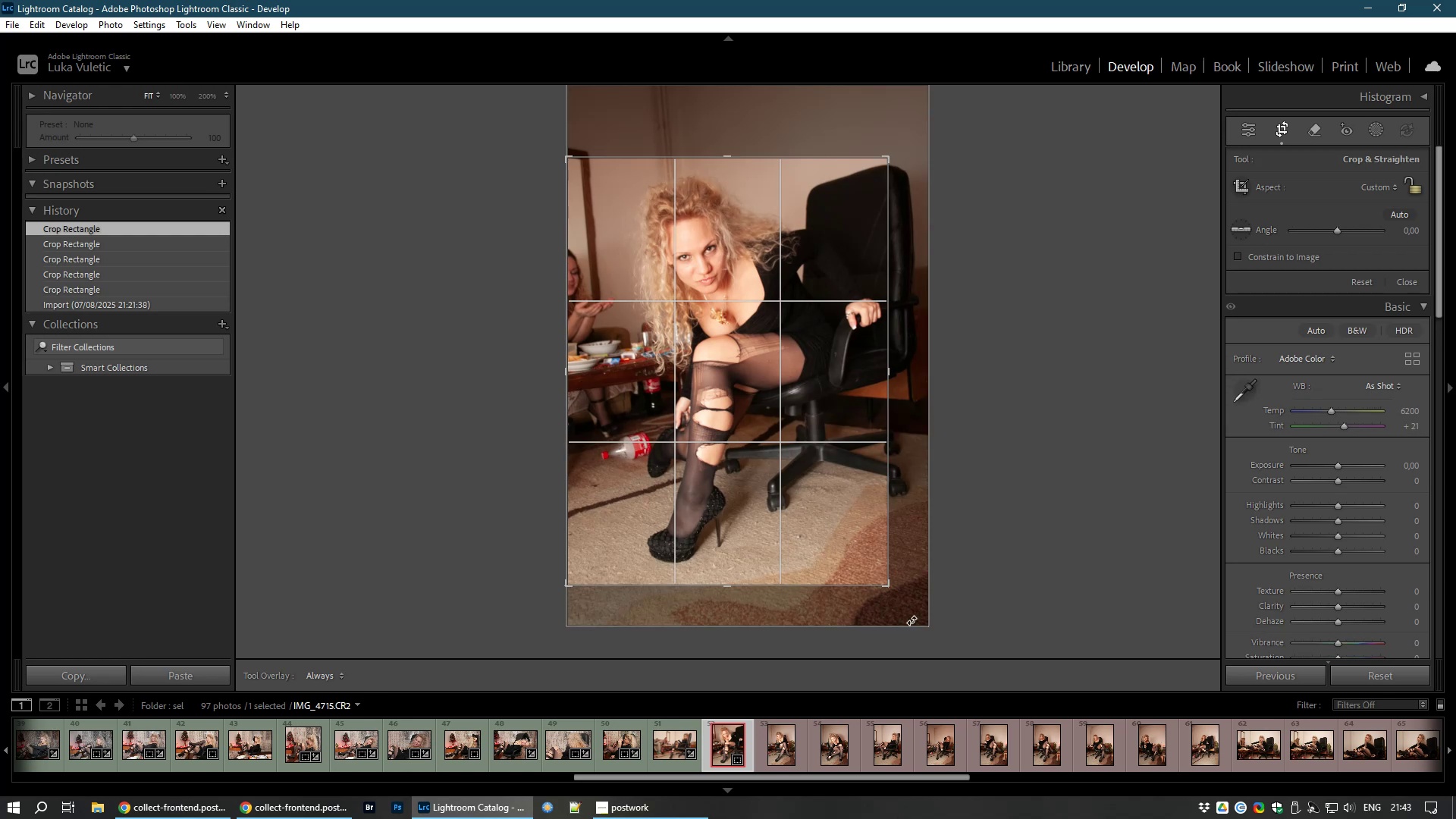 
left_click_drag(start_coordinate=[572, 373], to_coordinate=[589, 375])
 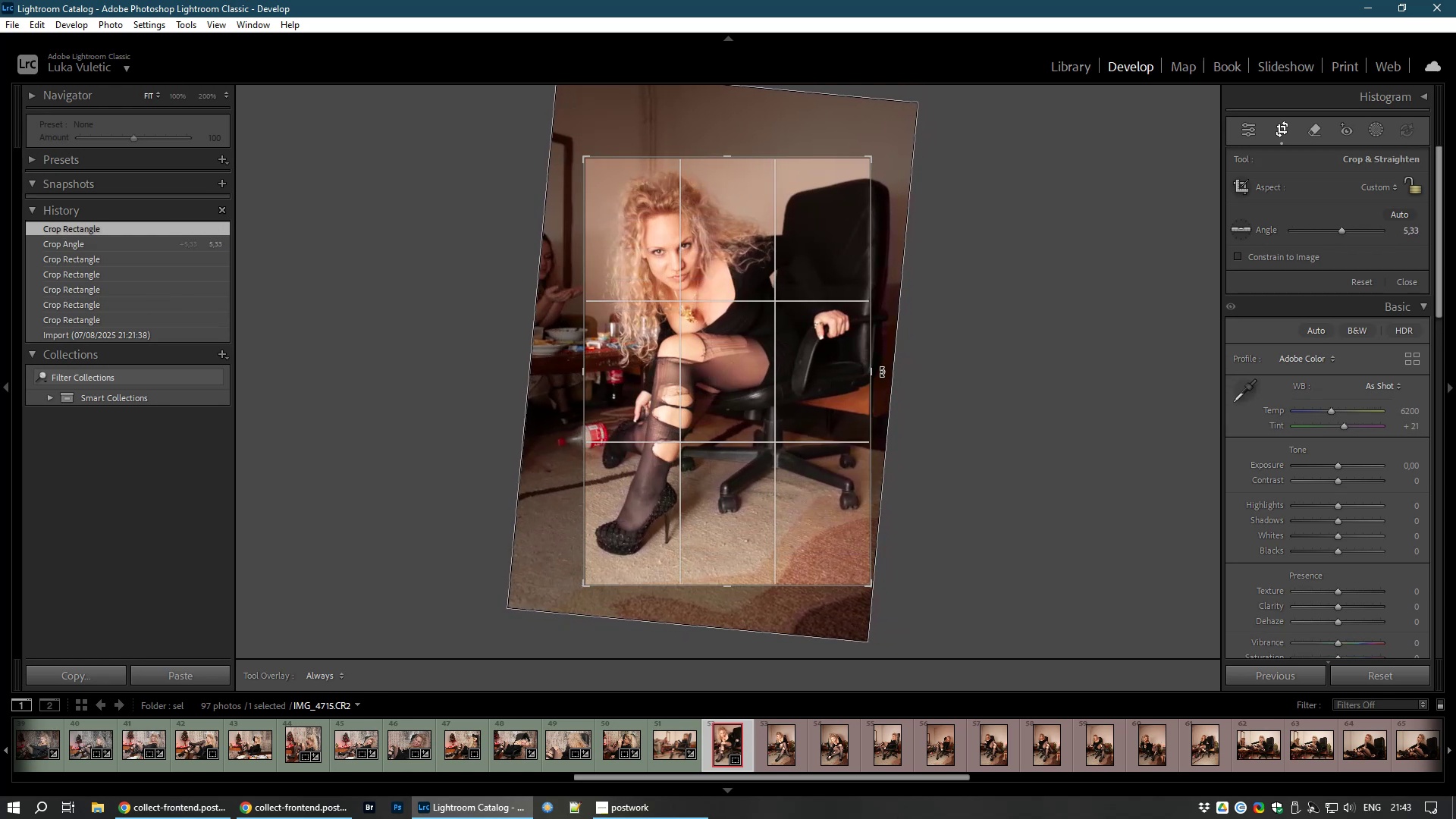 
left_click_drag(start_coordinate=[877, 380], to_coordinate=[871, 380])
 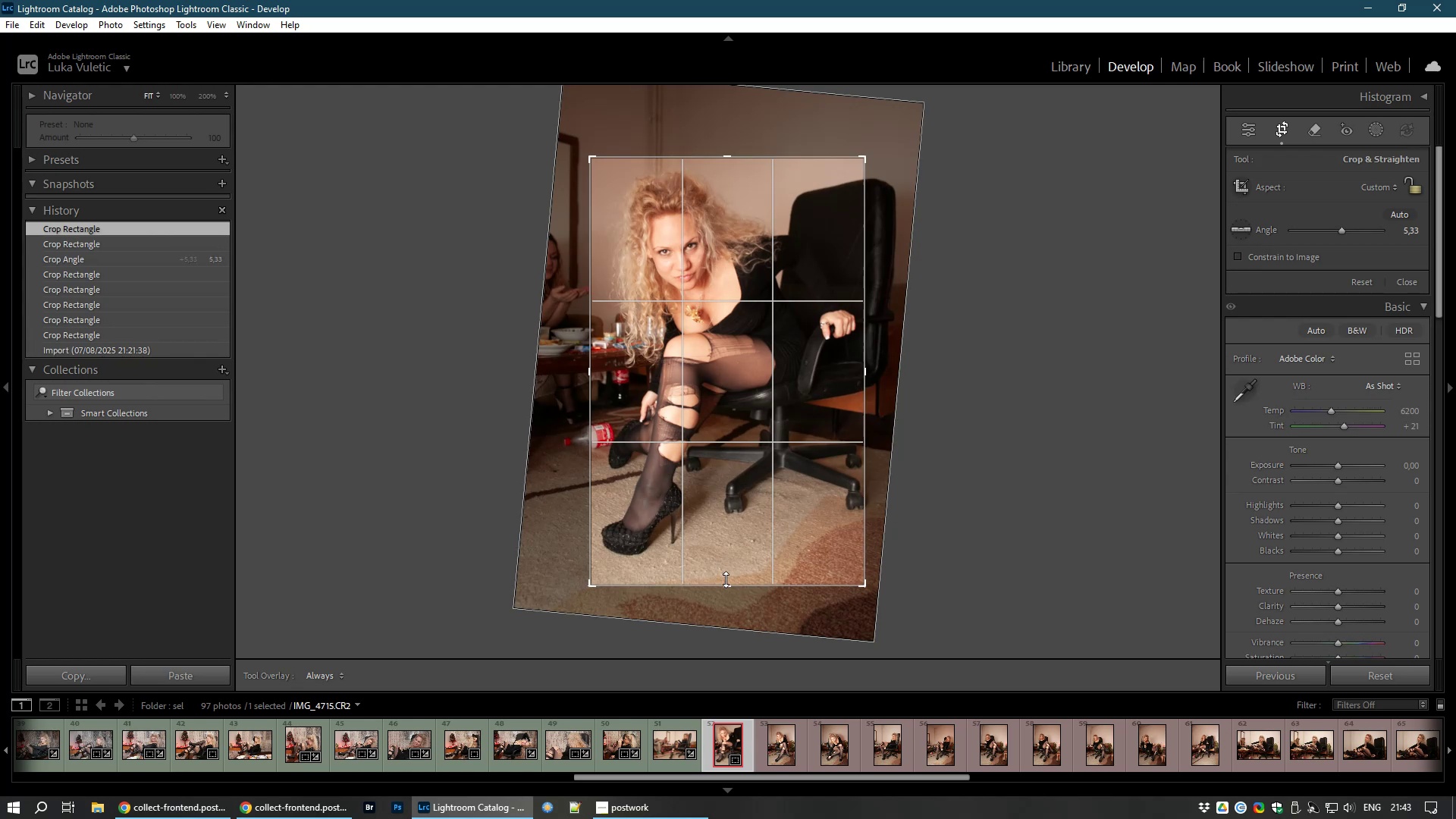 
left_click_drag(start_coordinate=[723, 589], to_coordinate=[723, 576])
 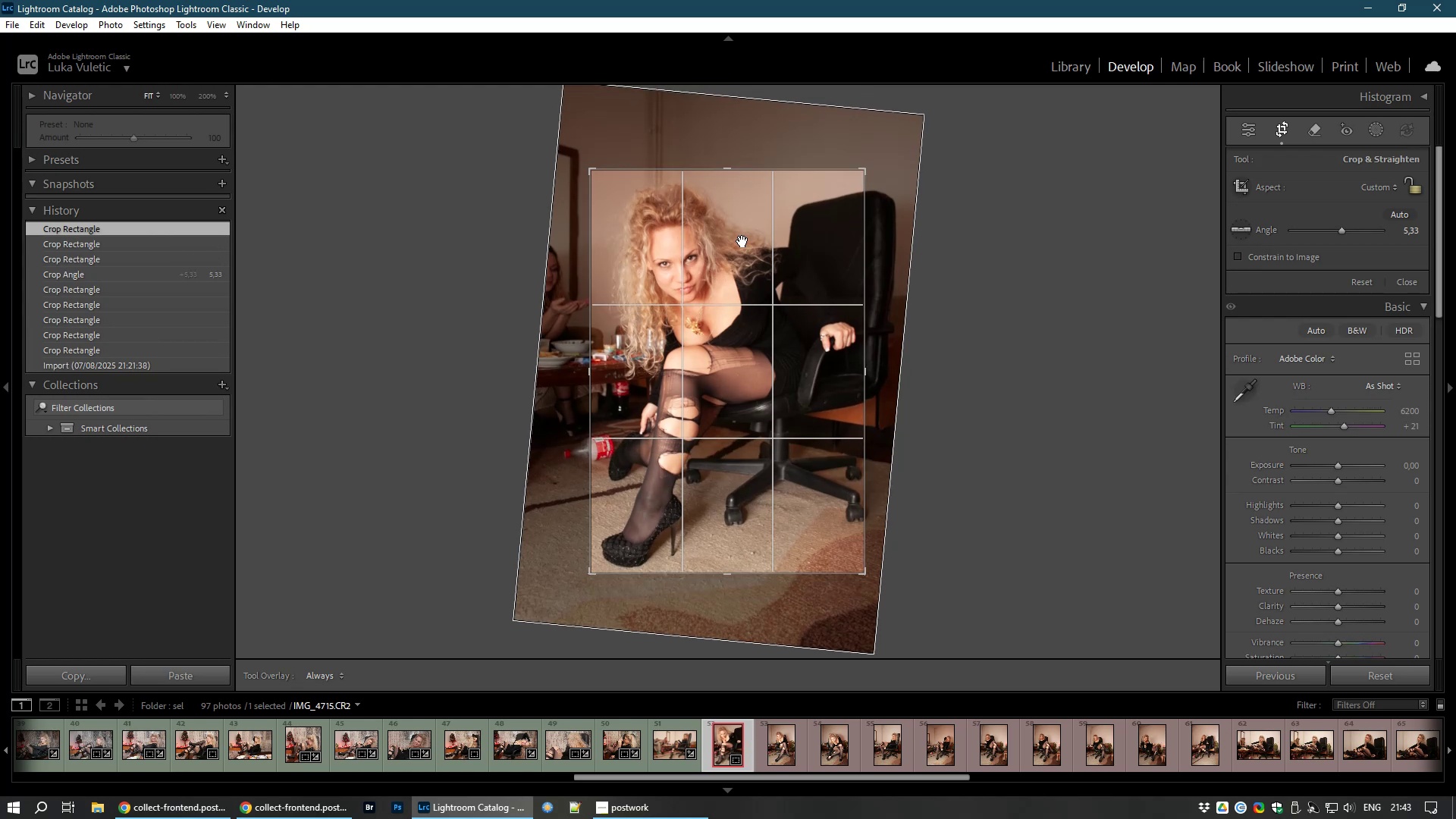 
double_click([742, 241])
 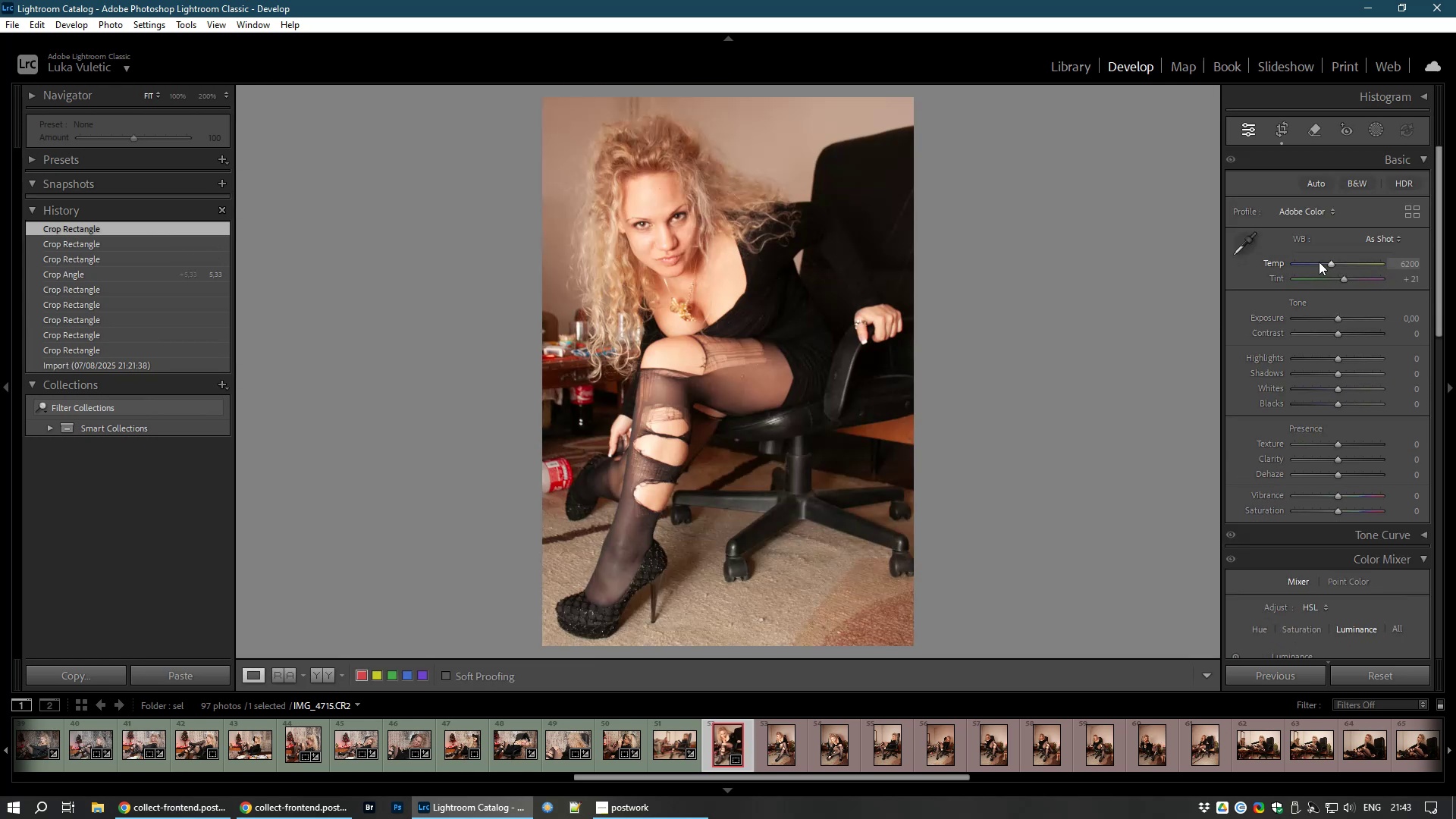 
left_click_drag(start_coordinate=[1334, 264], to_coordinate=[1330, 266])
 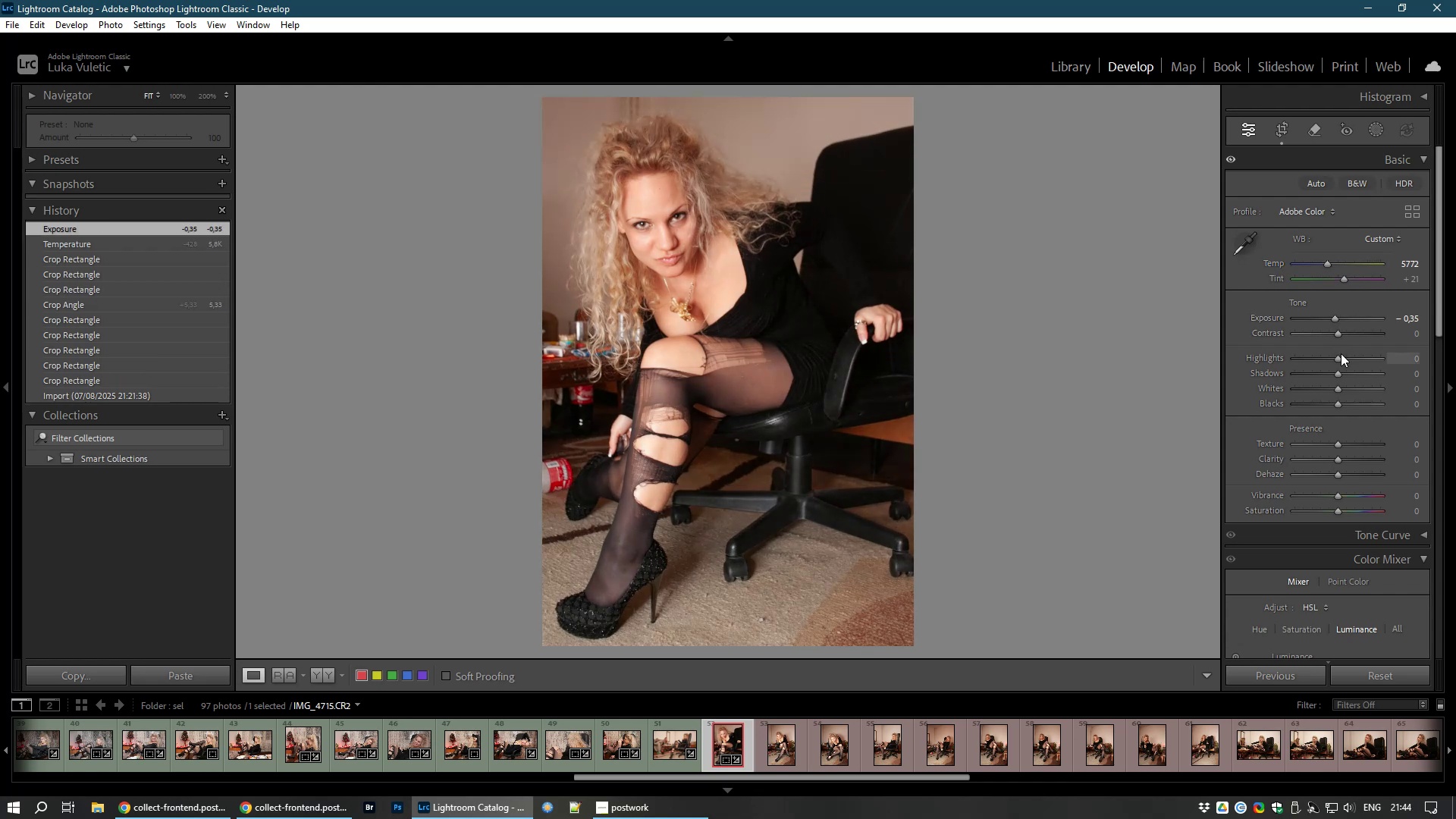 
wait(7.47)
 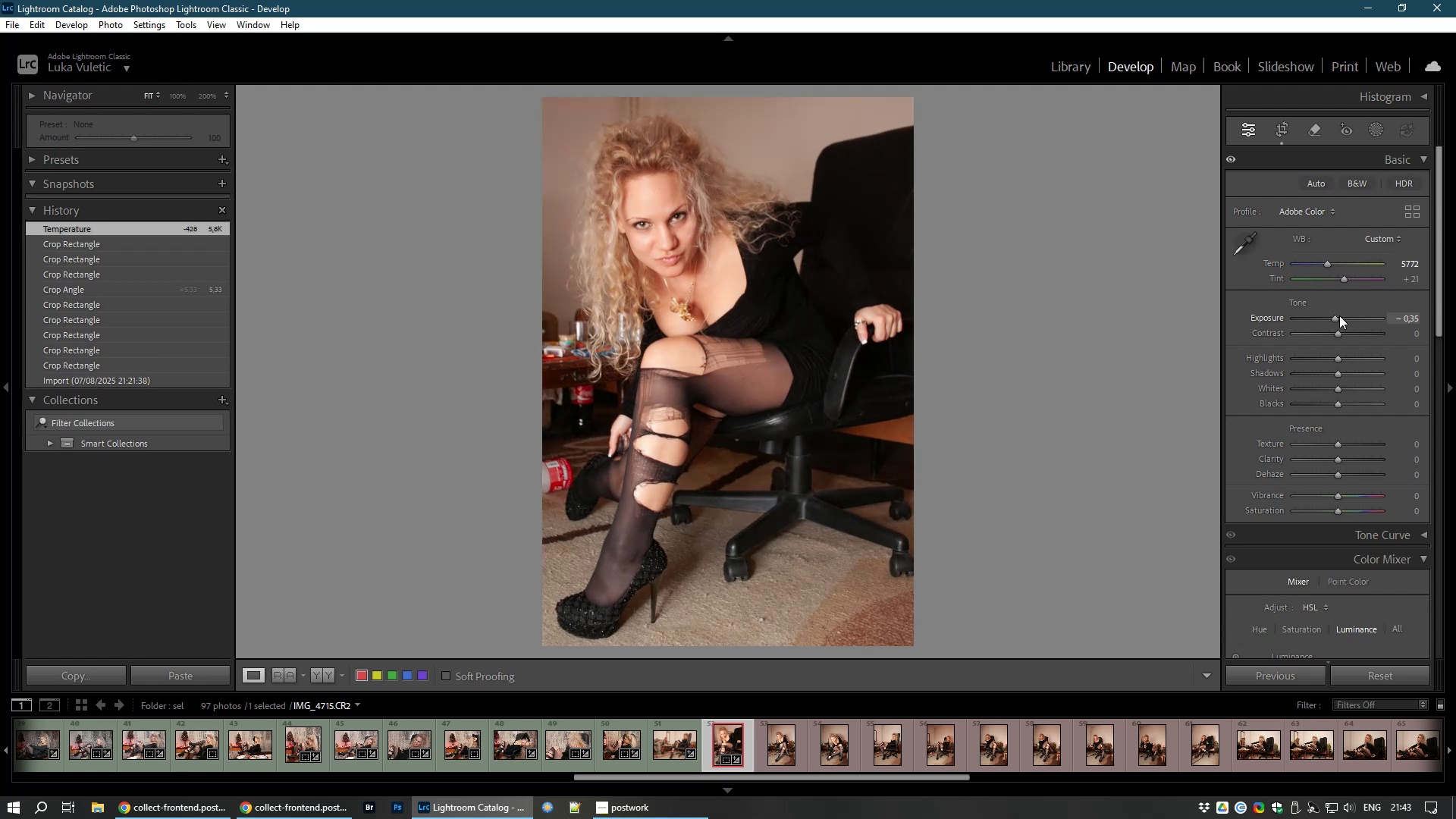 
left_click_drag(start_coordinate=[1340, 372], to_coordinate=[1367, 367])
 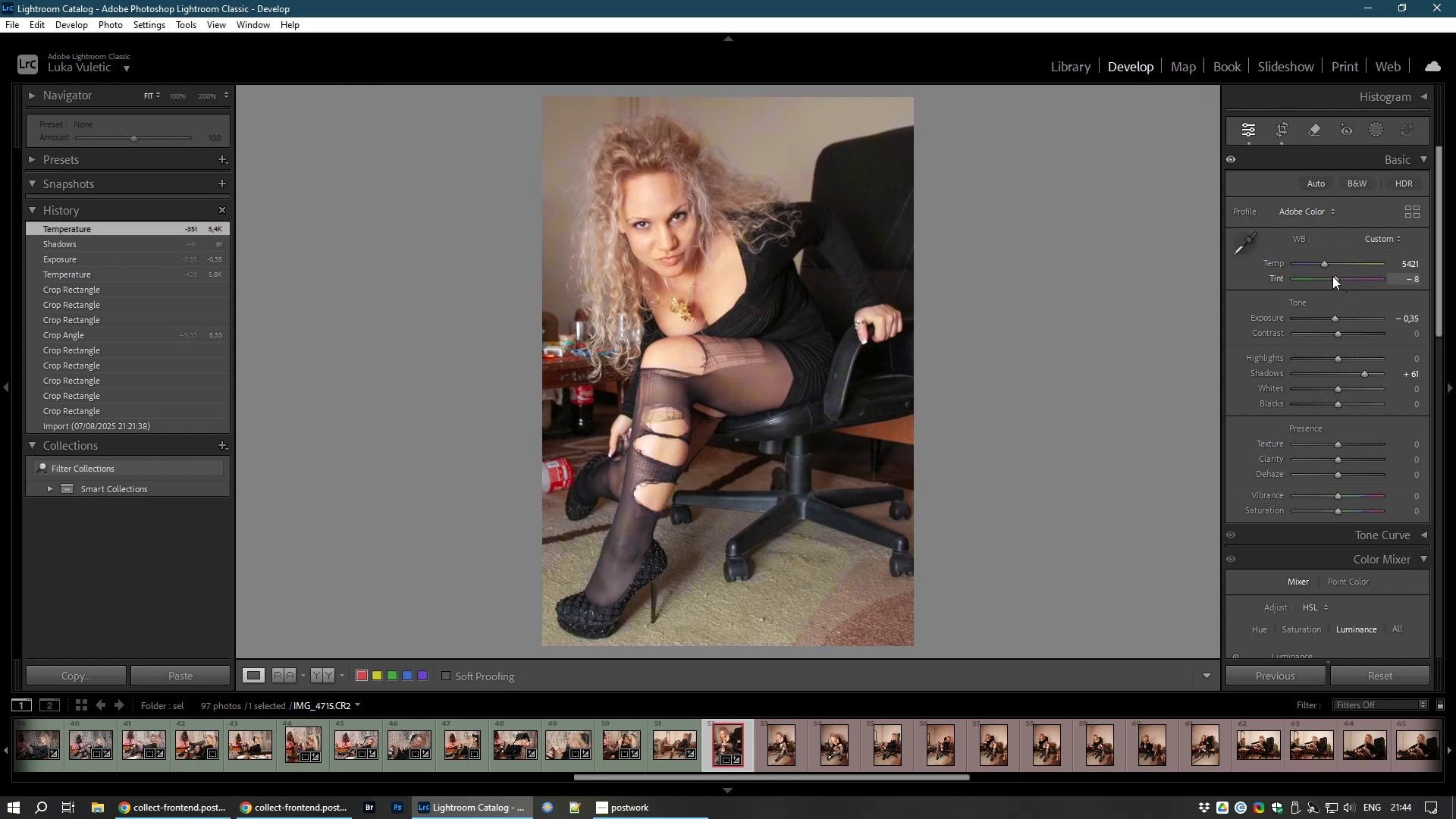 
wait(17.77)
 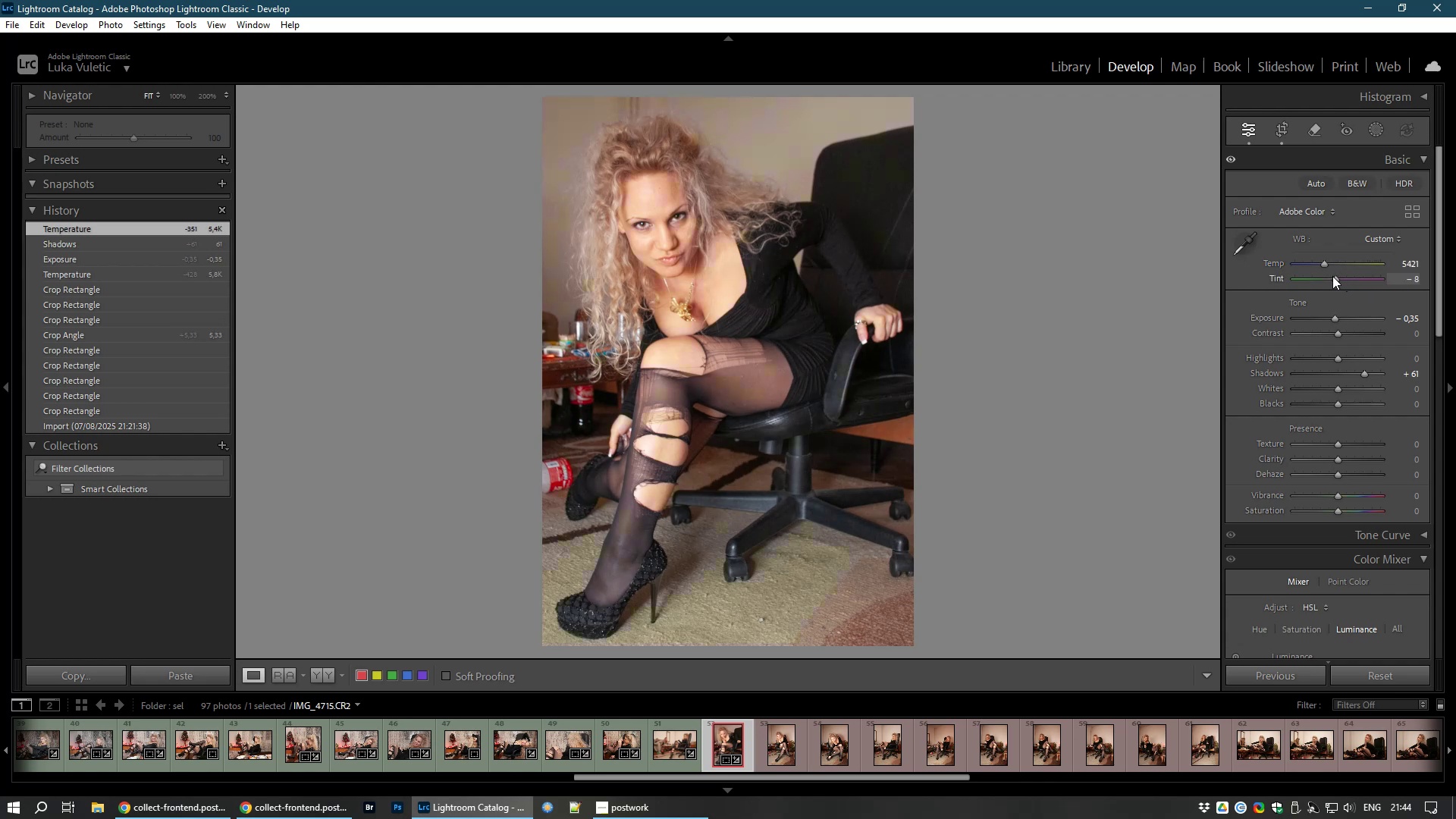 
left_click_drag(start_coordinate=[1332, 263], to_coordinate=[1321, 265])
 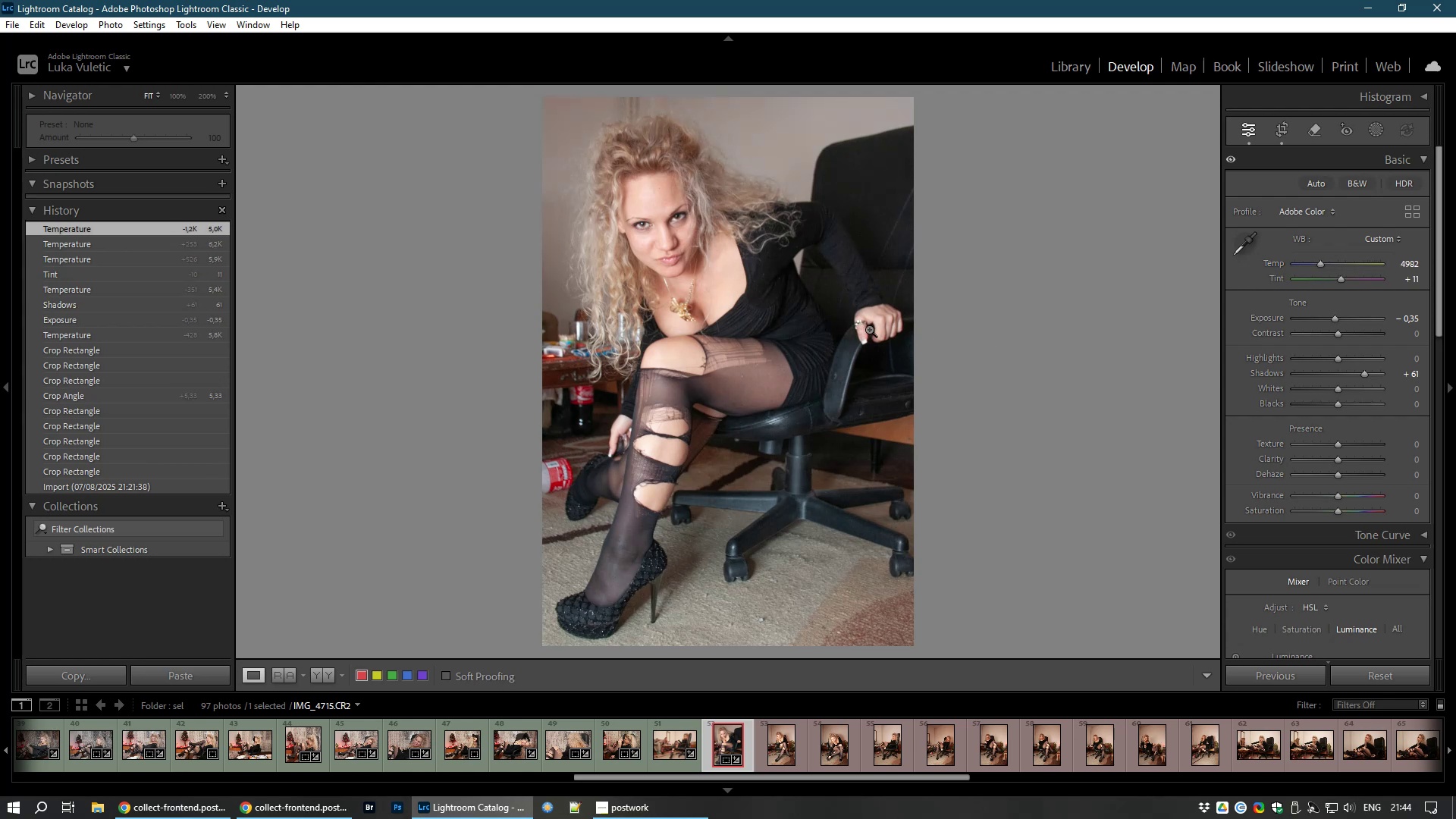 
key(8)
 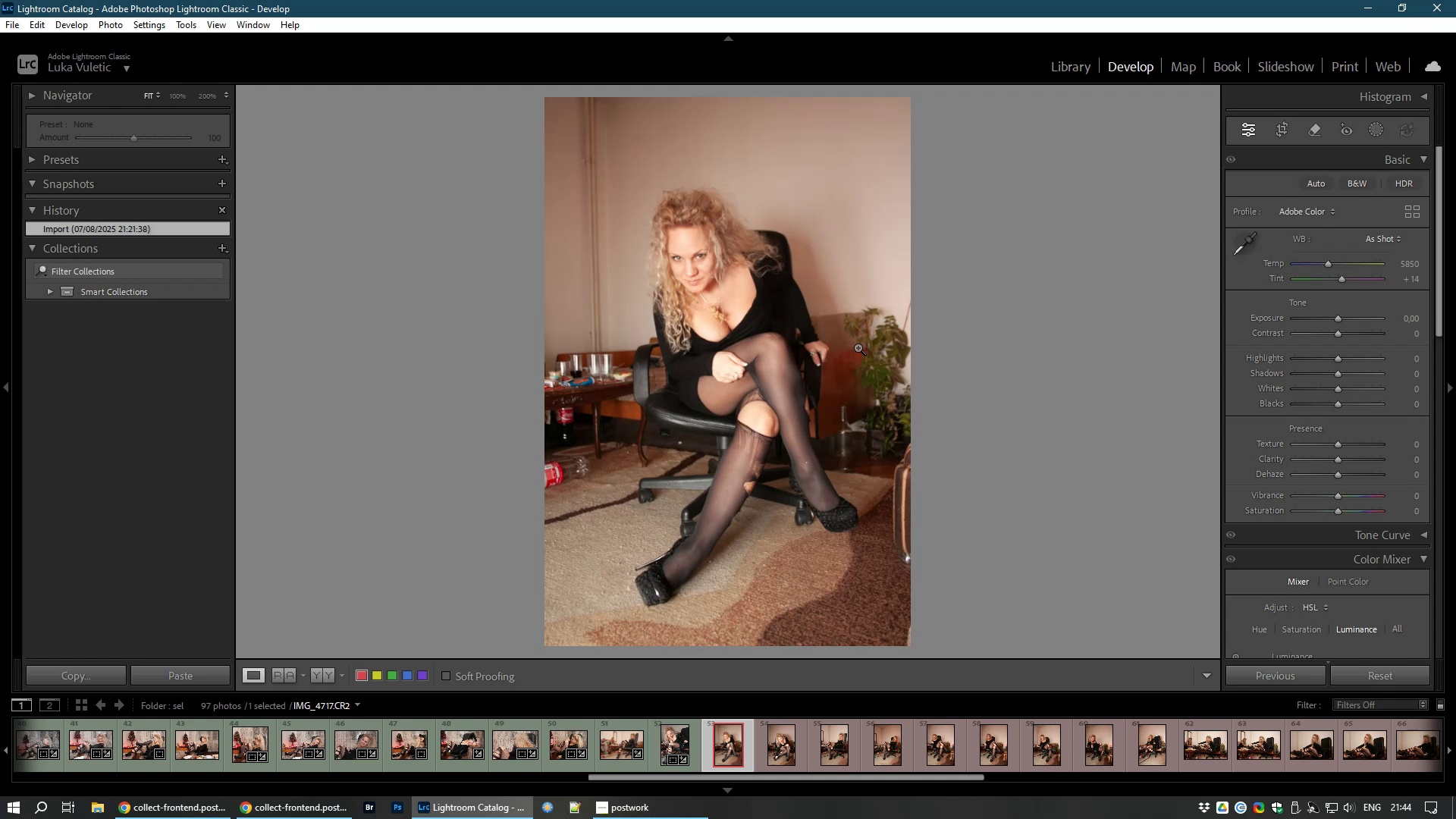 
wait(30.04)
 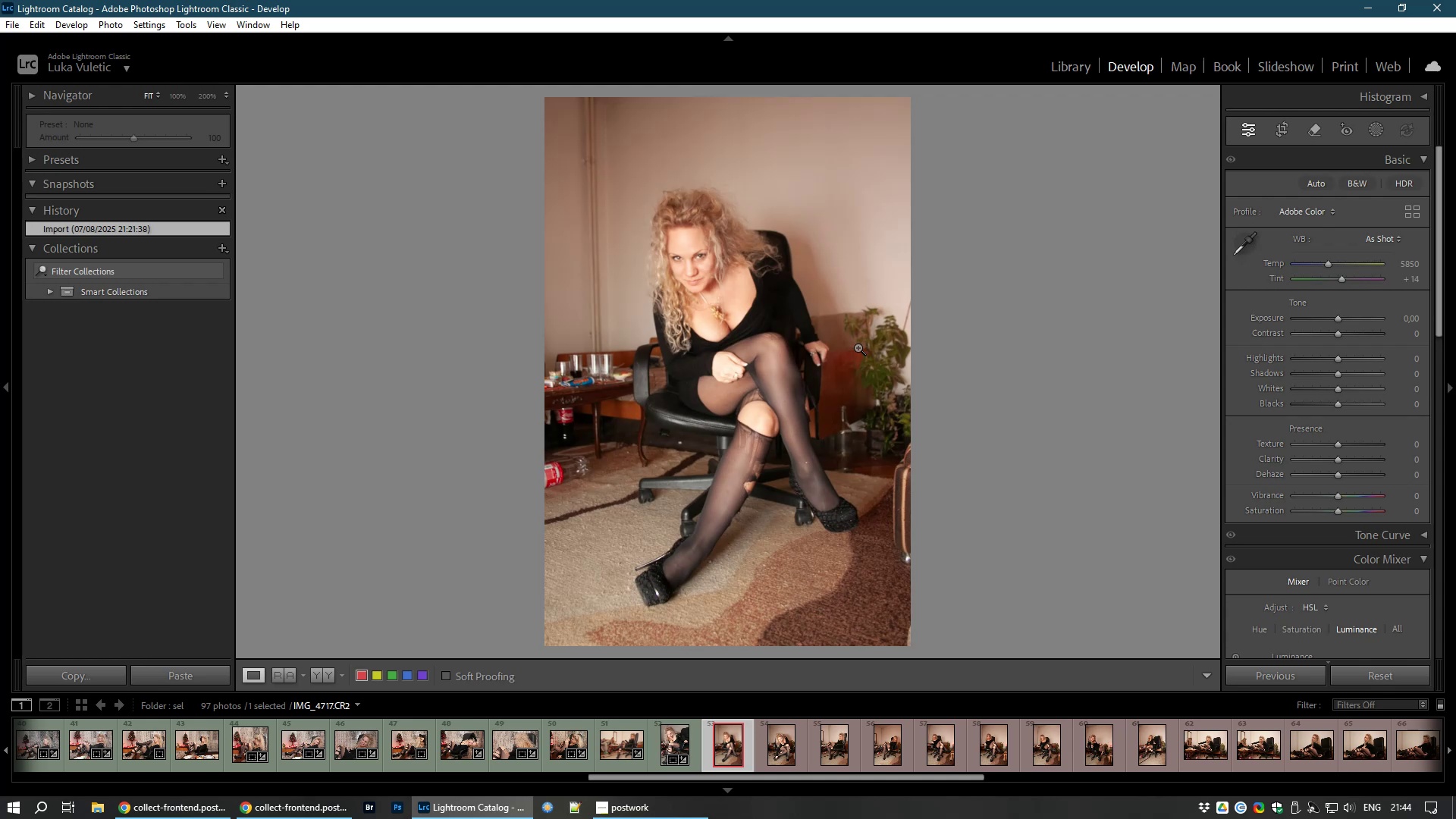 
left_click([1287, 127])
 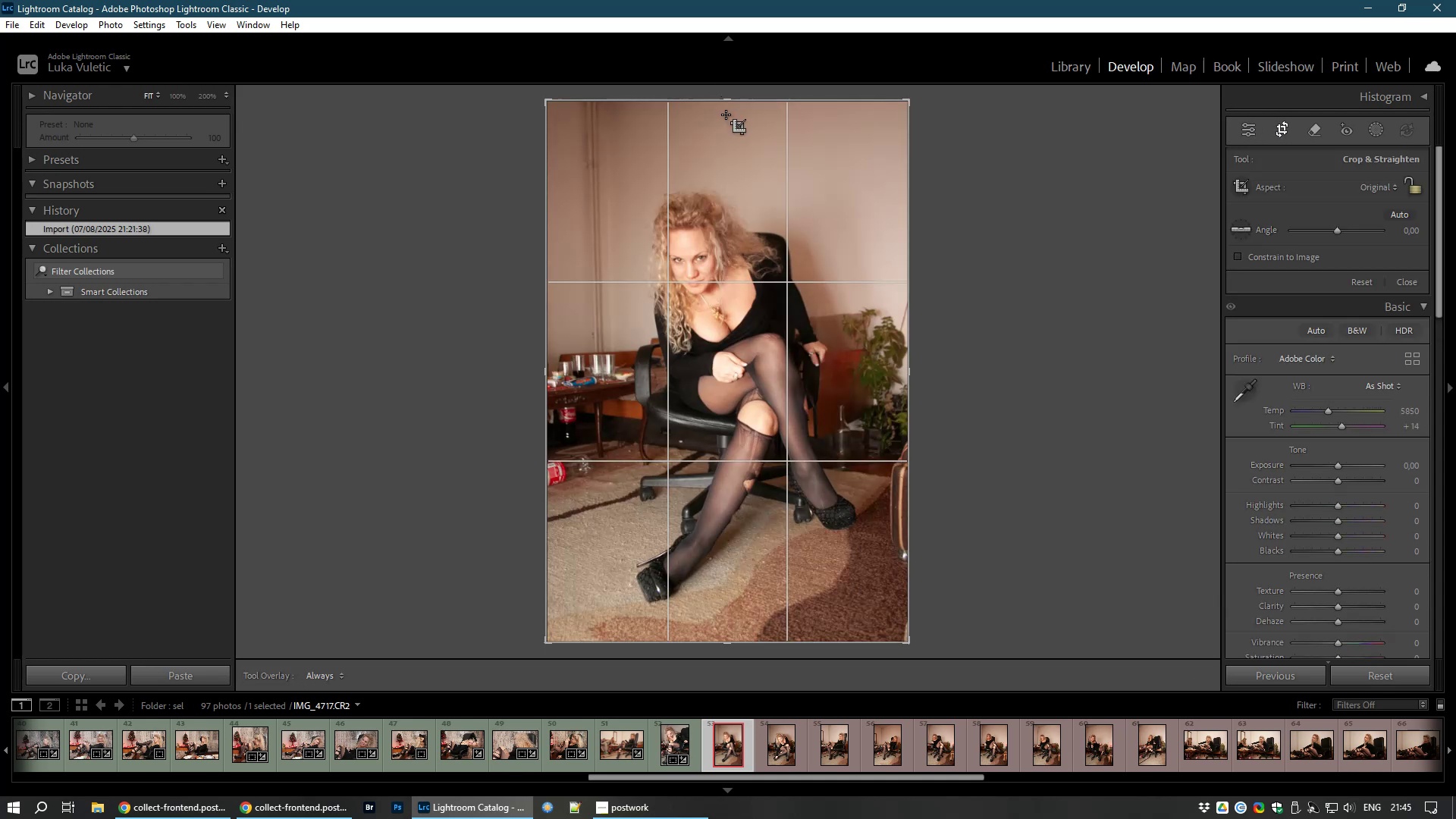 
left_click_drag(start_coordinate=[730, 100], to_coordinate=[716, 133])
 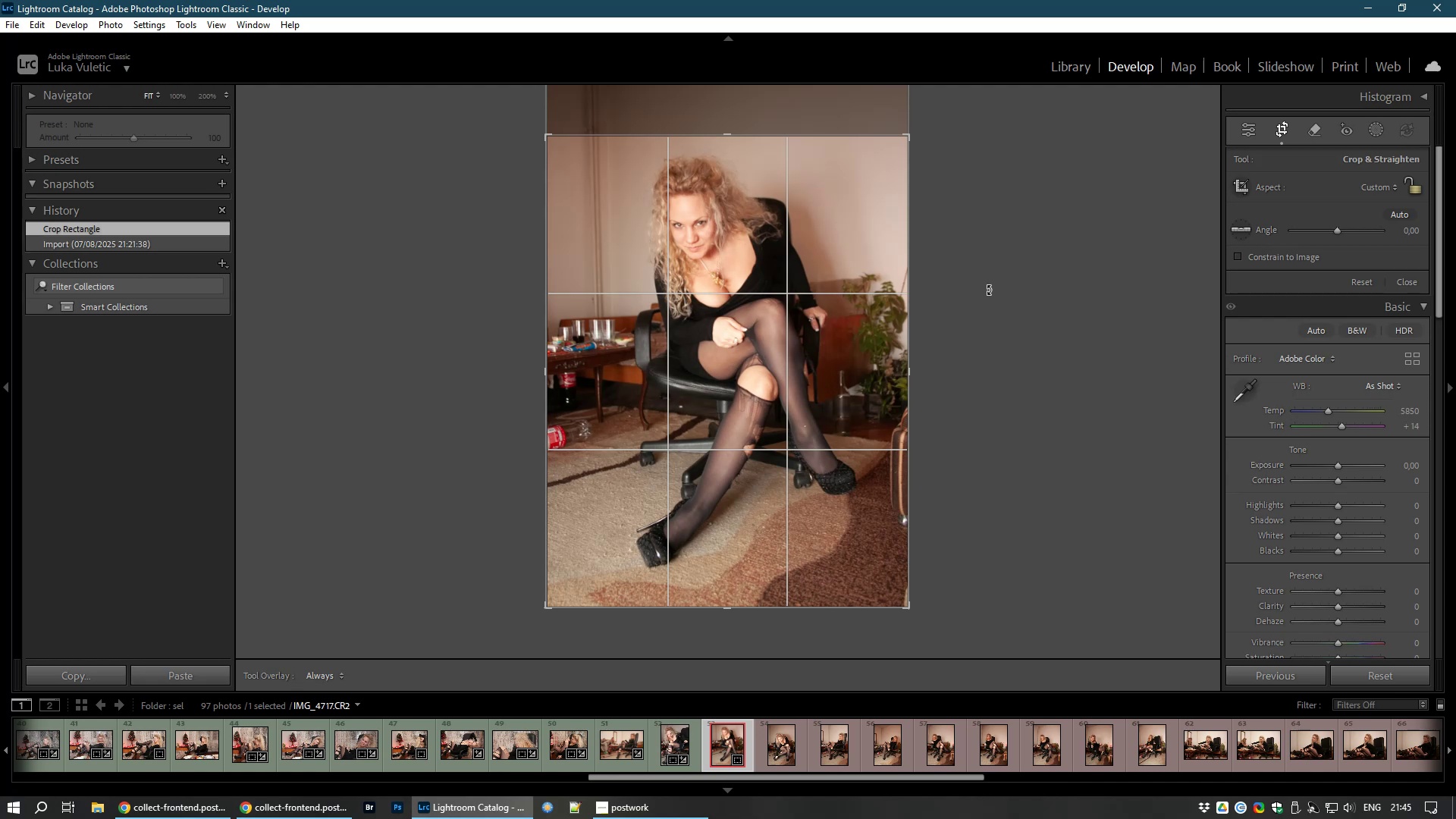 
key(Escape)
 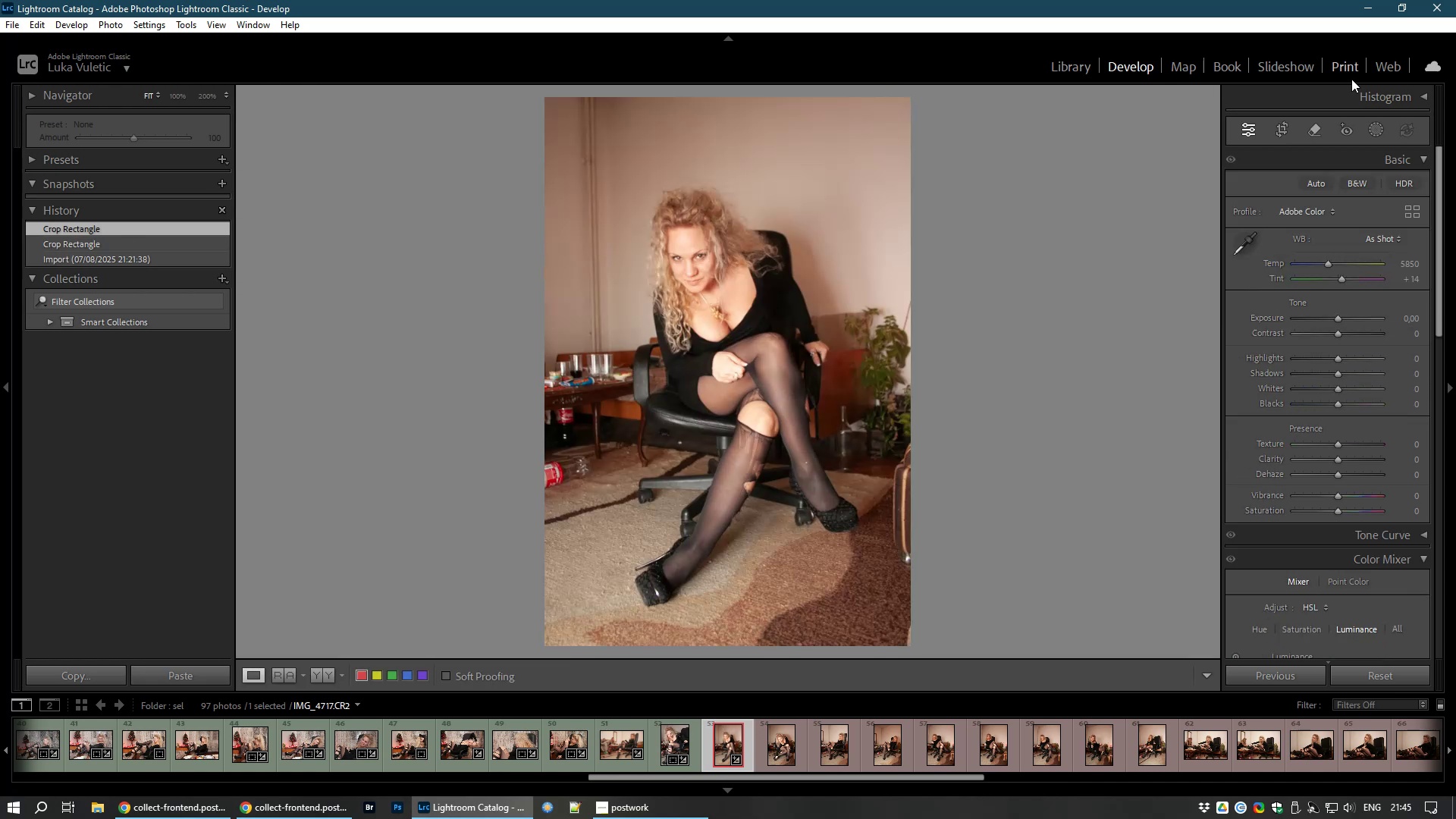 
left_click([1275, 129])
 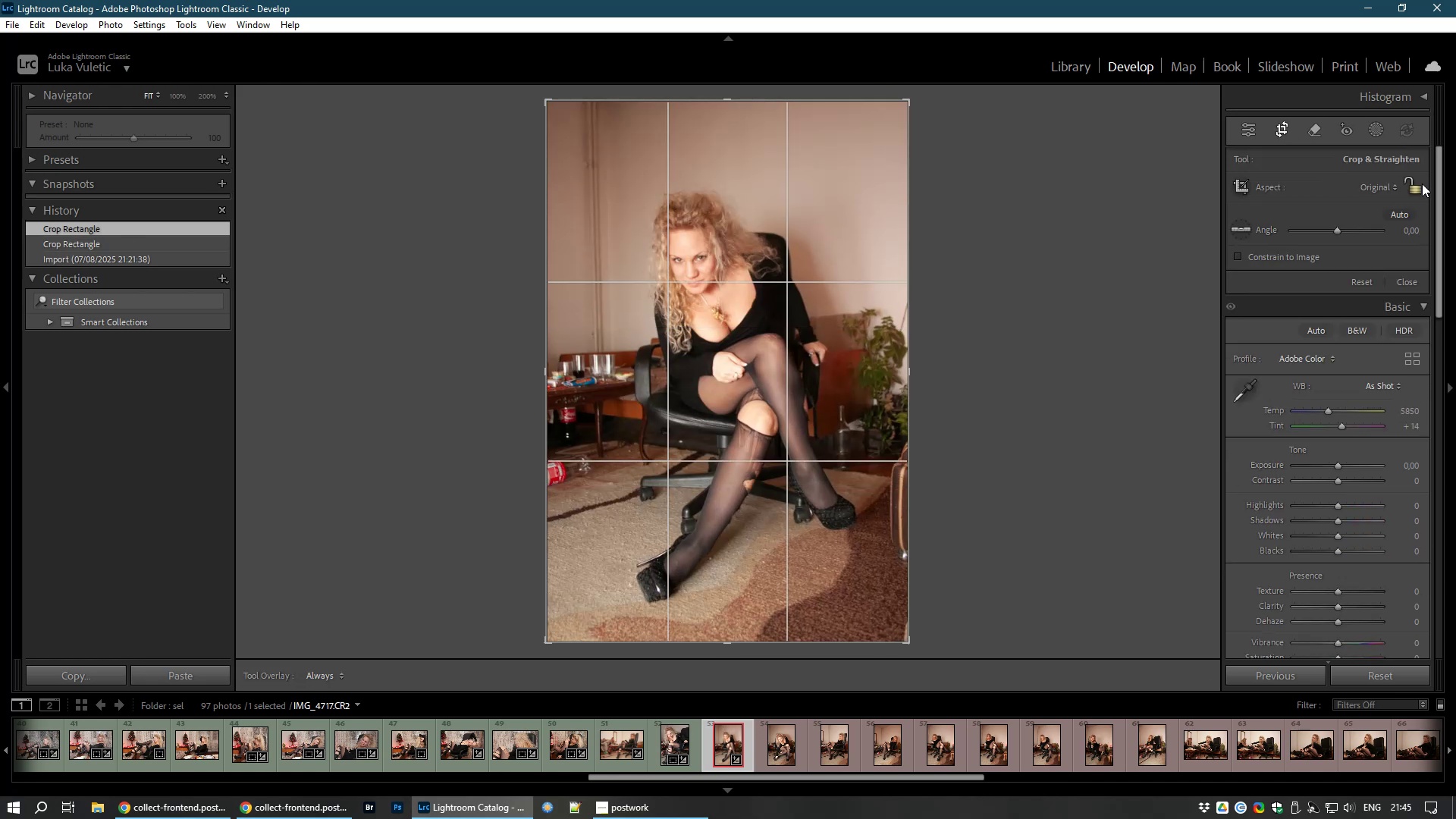 
left_click([1415, 186])
 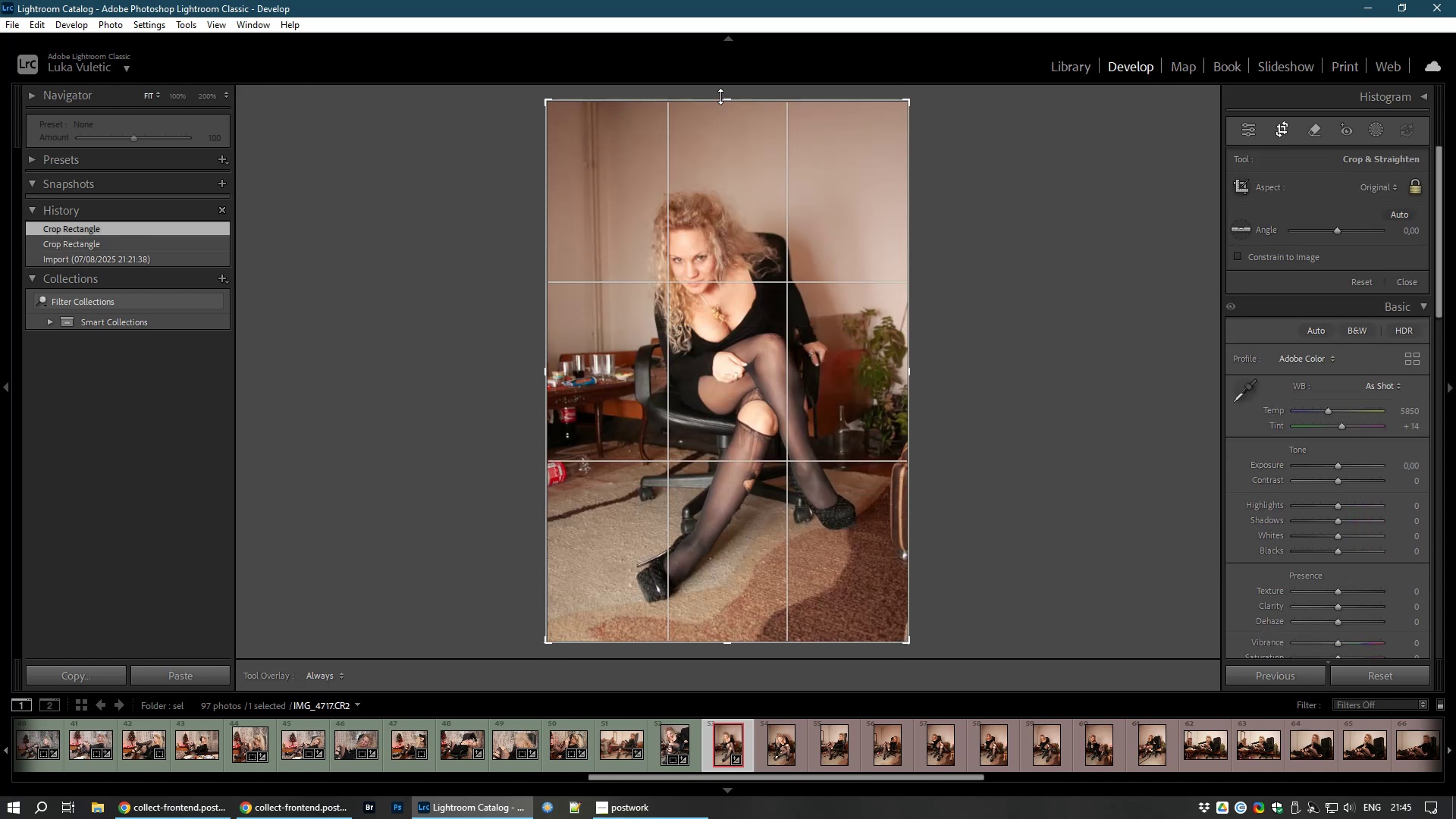 
left_click_drag(start_coordinate=[728, 98], to_coordinate=[728, 136])
 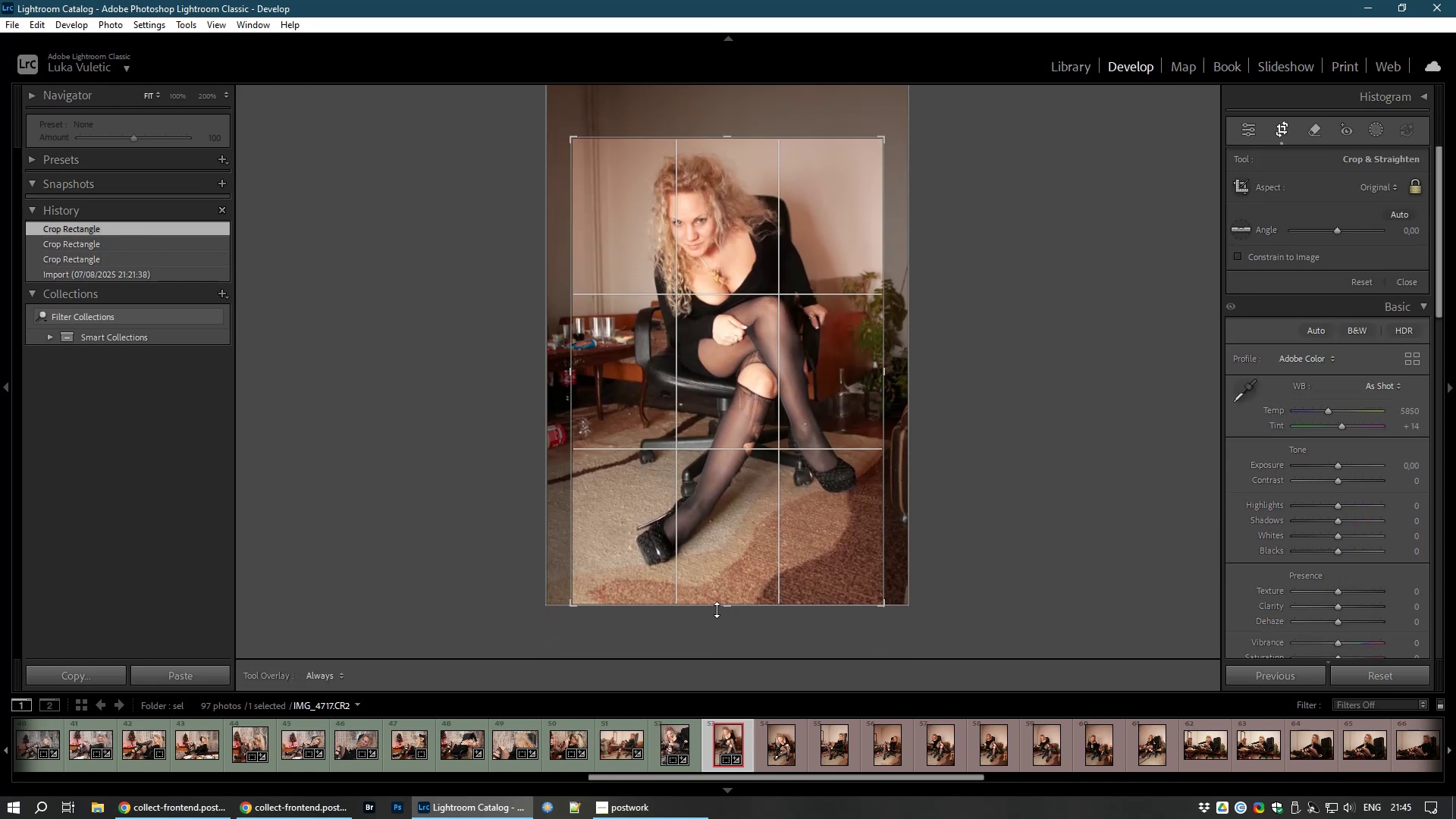 
left_click_drag(start_coordinate=[724, 606], to_coordinate=[730, 587])
 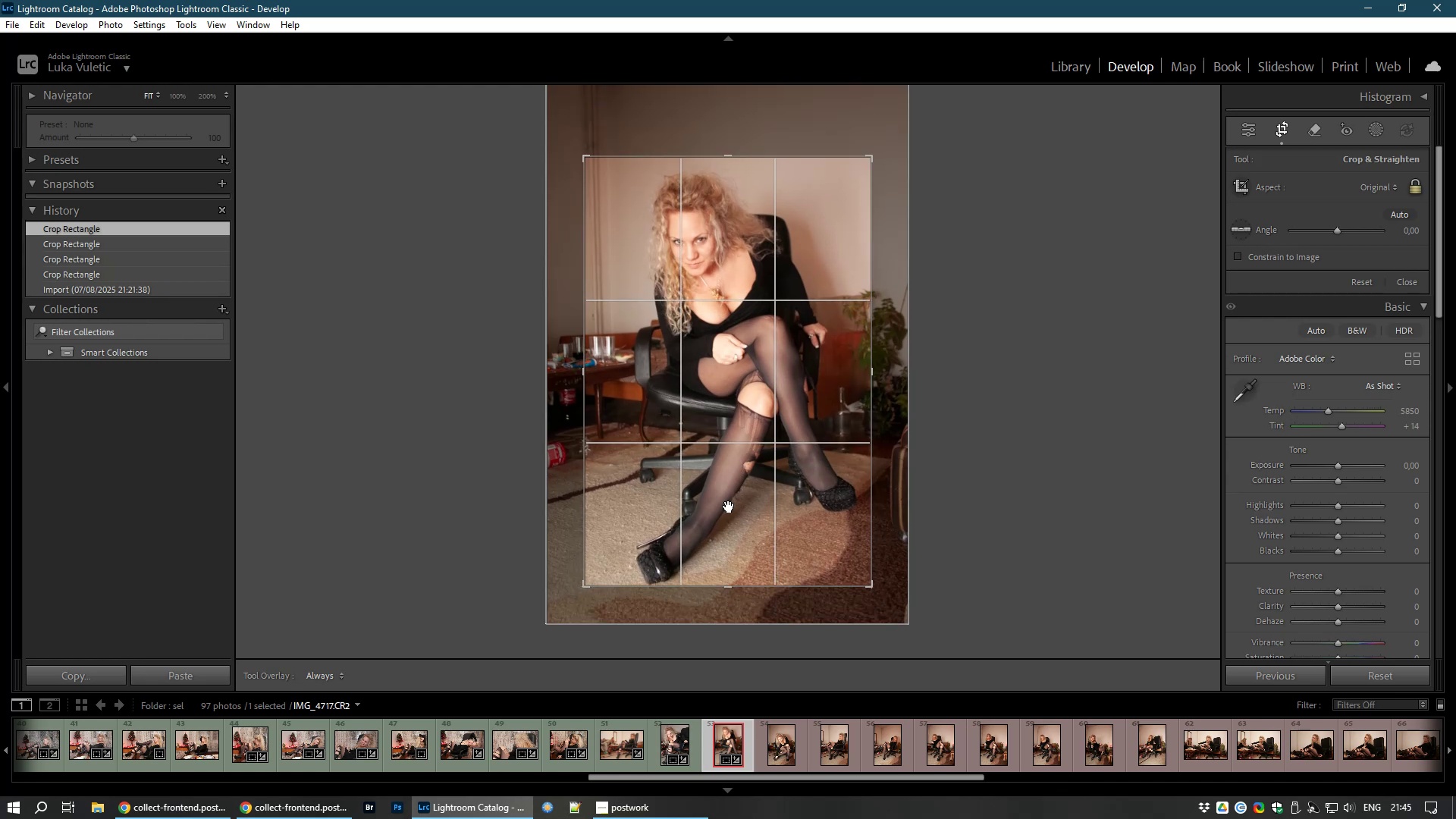 
left_click_drag(start_coordinate=[729, 507], to_coordinate=[715, 501])
 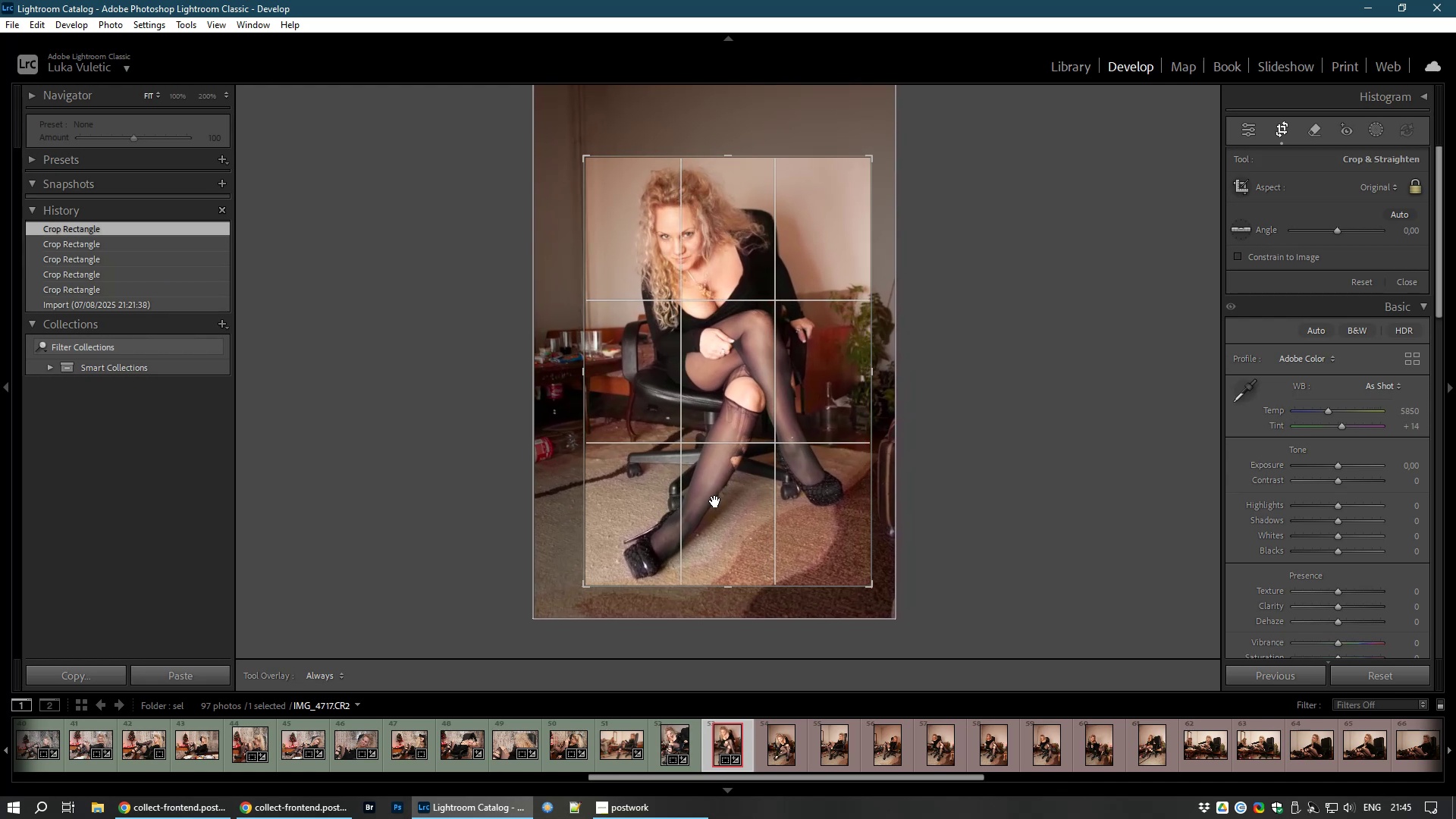 
double_click([715, 501])
 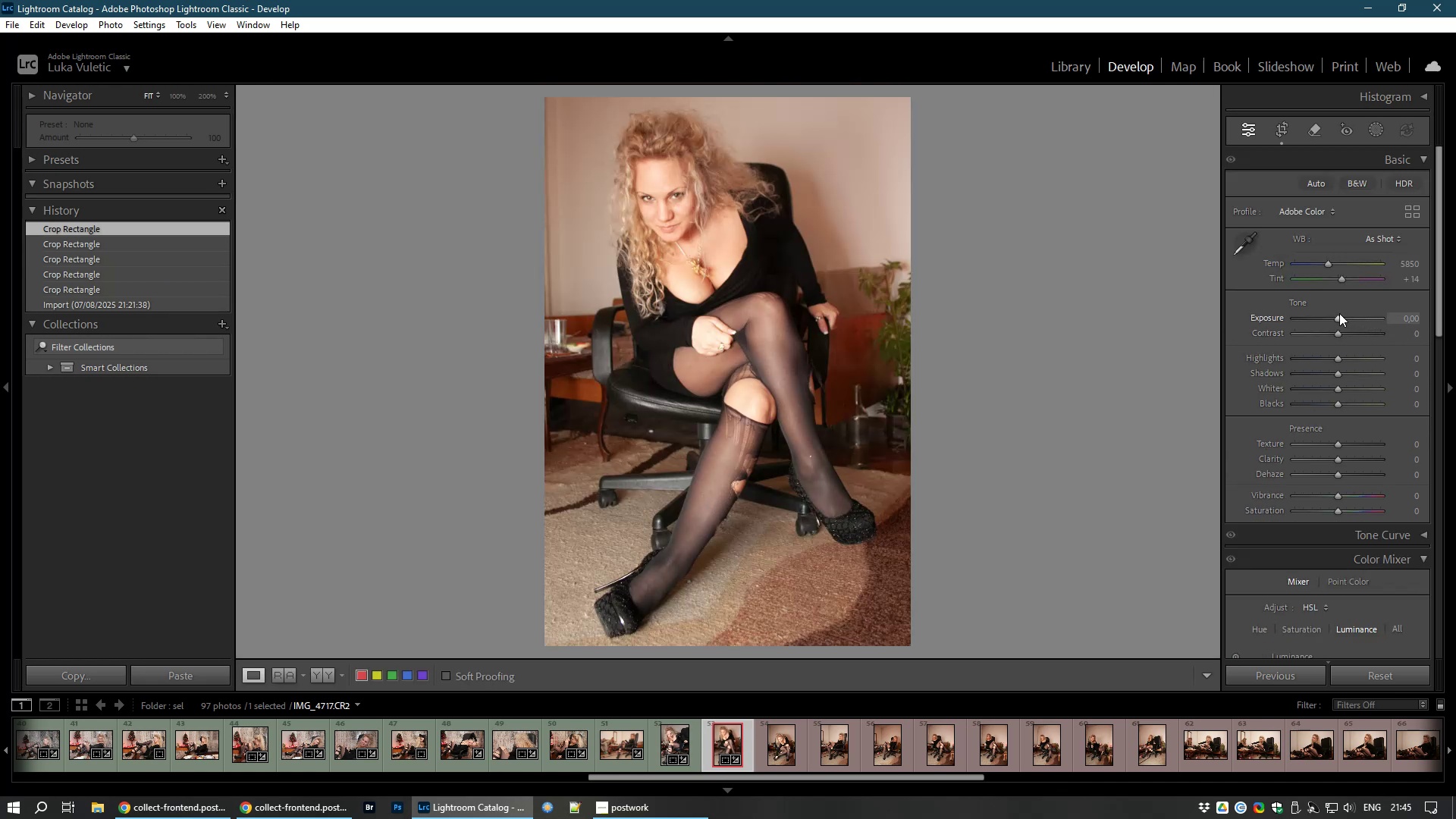 
left_click_drag(start_coordinate=[1339, 321], to_coordinate=[1332, 320])
 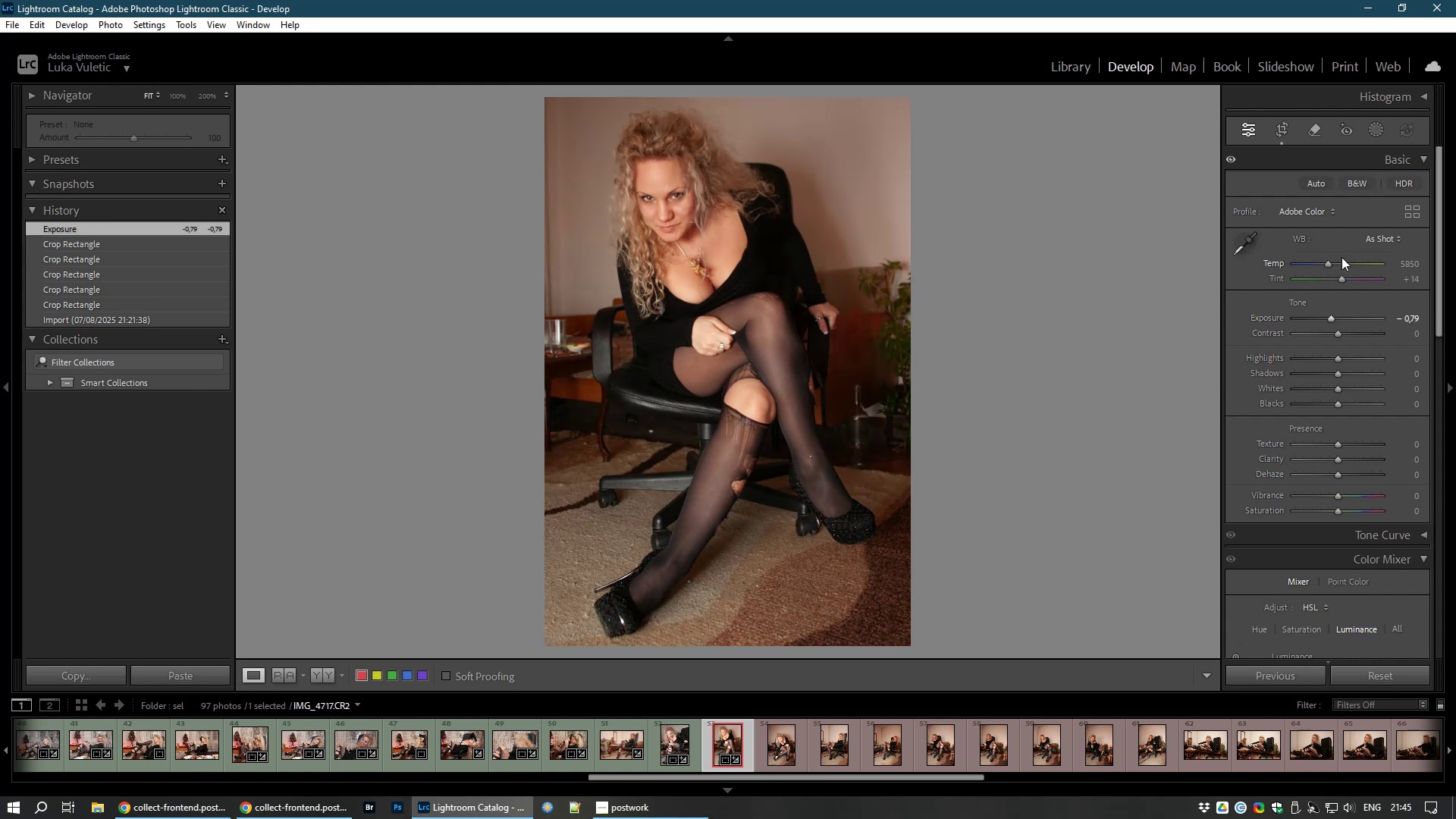 
right_click([1332, 320])
 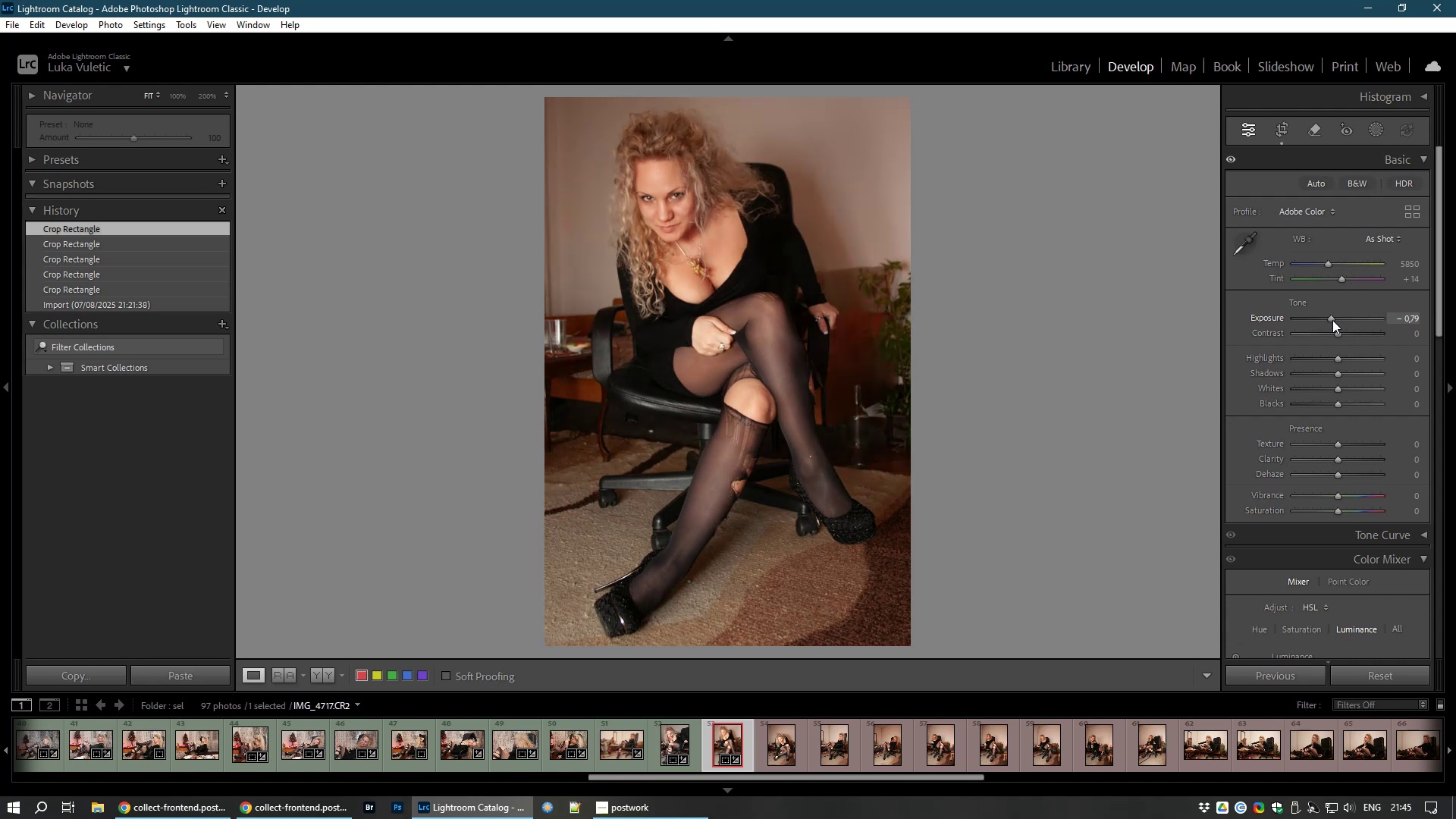 
left_click([1332, 320])
 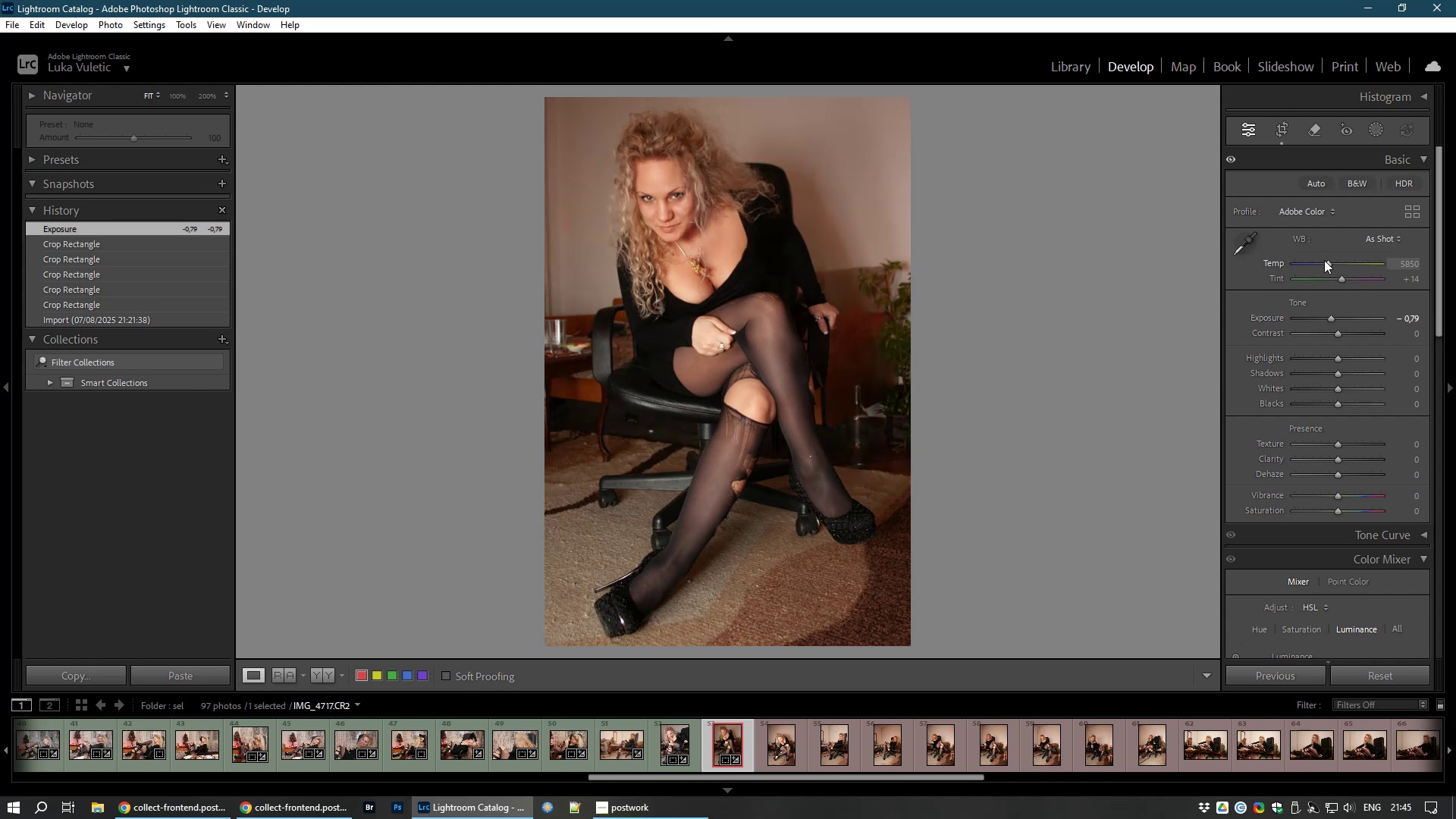 
left_click_drag(start_coordinate=[1325, 260], to_coordinate=[1314, 261])
 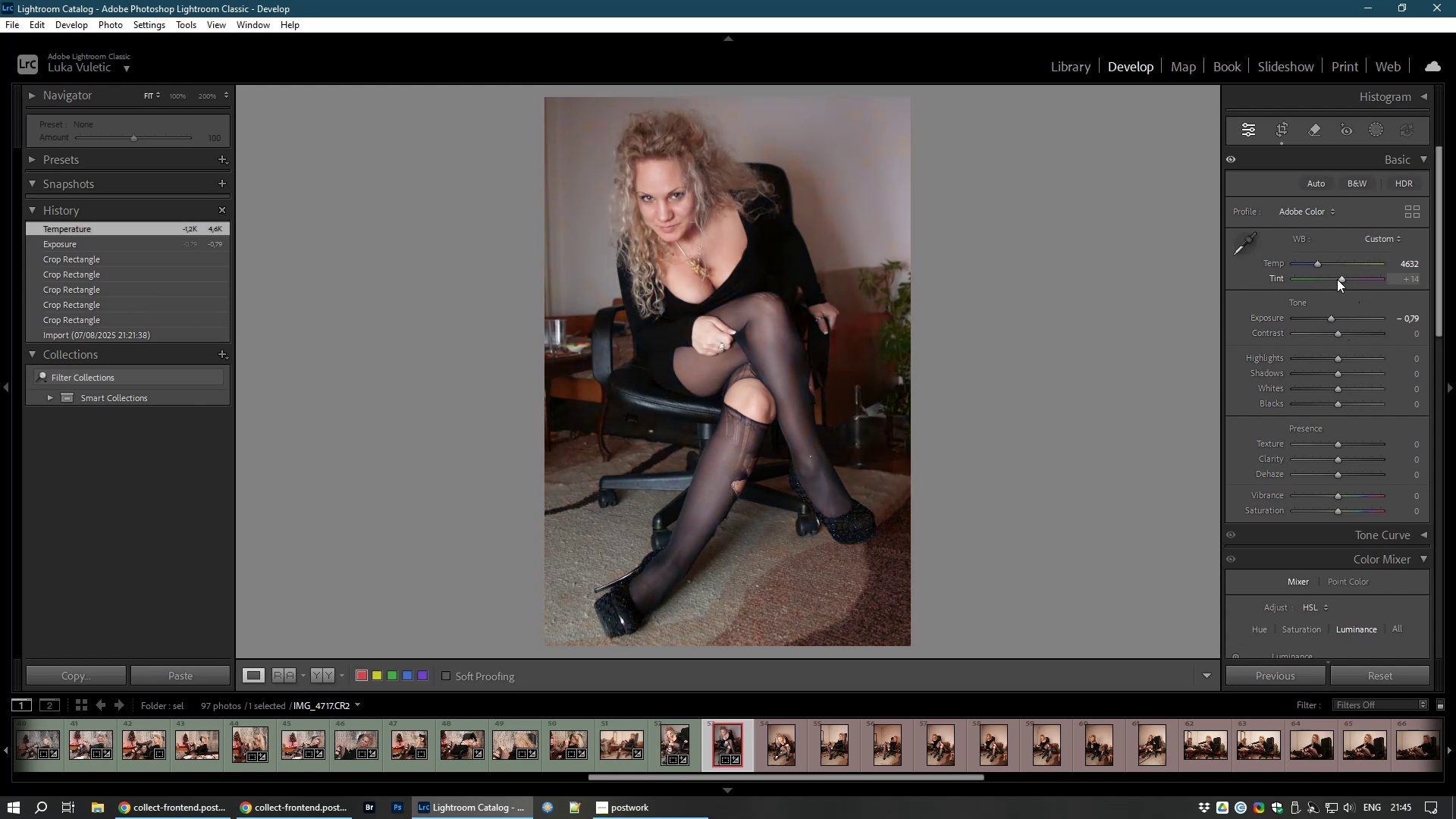 
left_click_drag(start_coordinate=[1344, 279], to_coordinate=[1338, 279])
 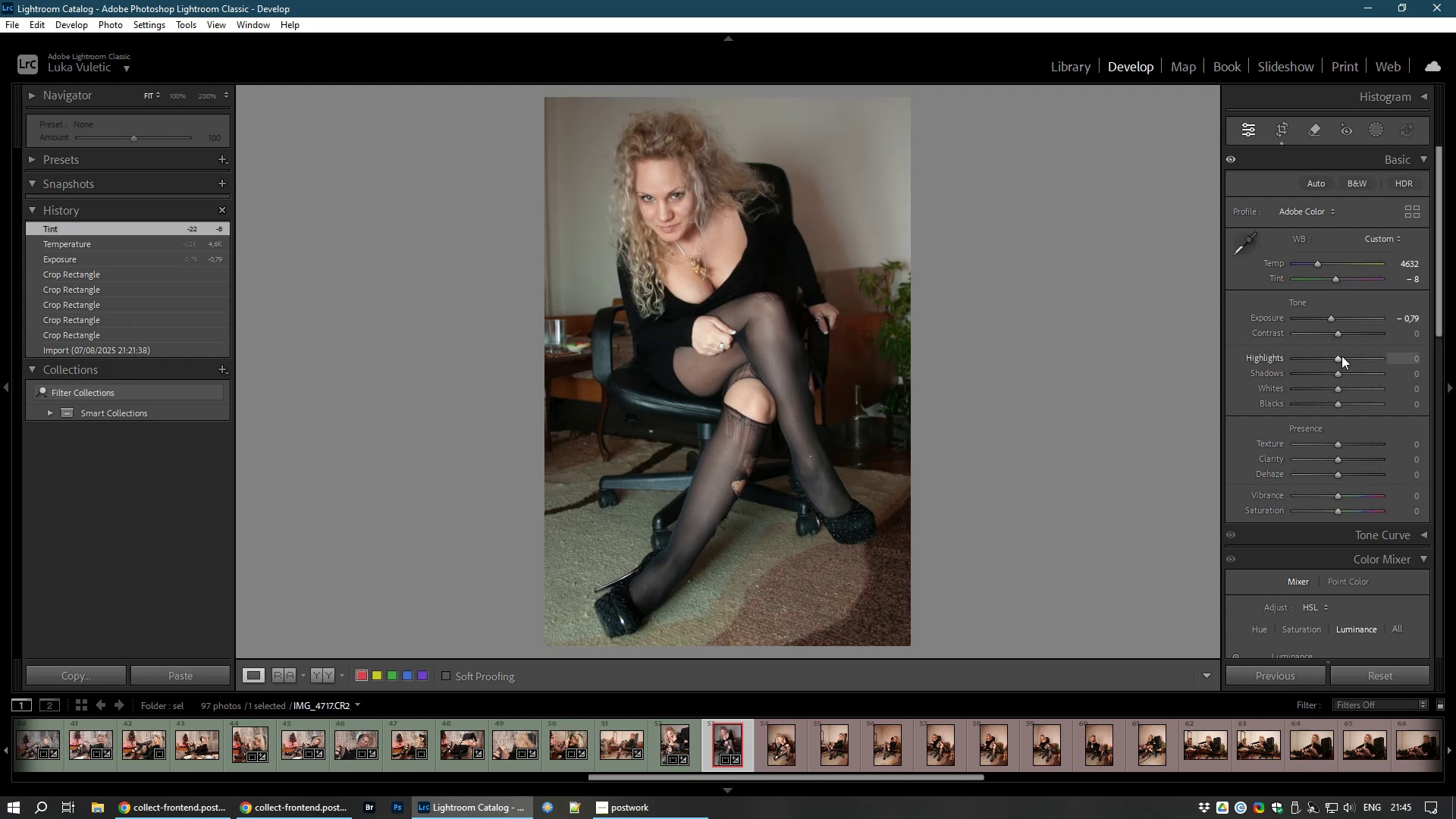 
wait(6.11)
 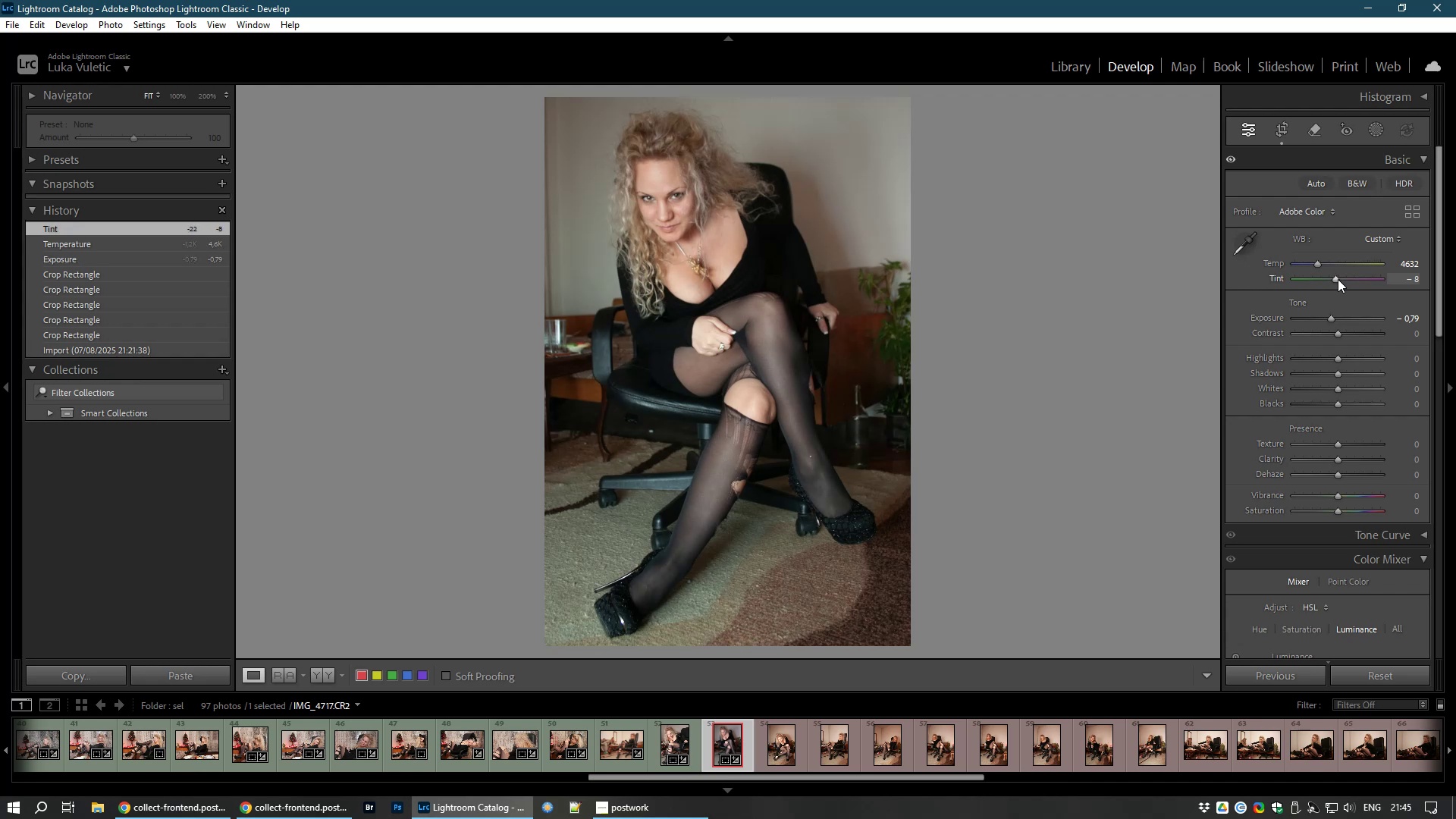 
left_click_drag(start_coordinate=[1336, 373], to_coordinate=[1367, 375])
 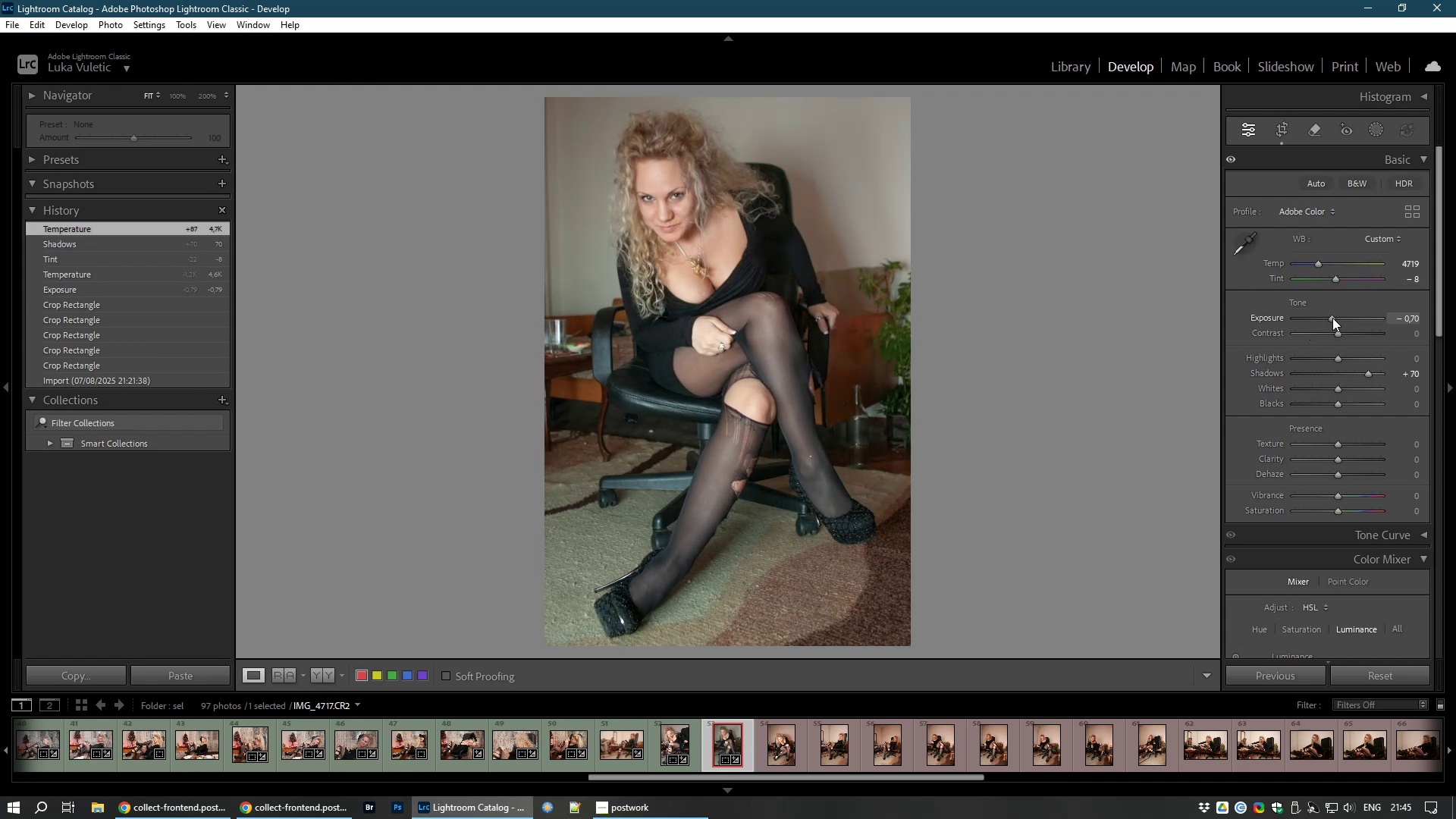 
wait(13.19)
 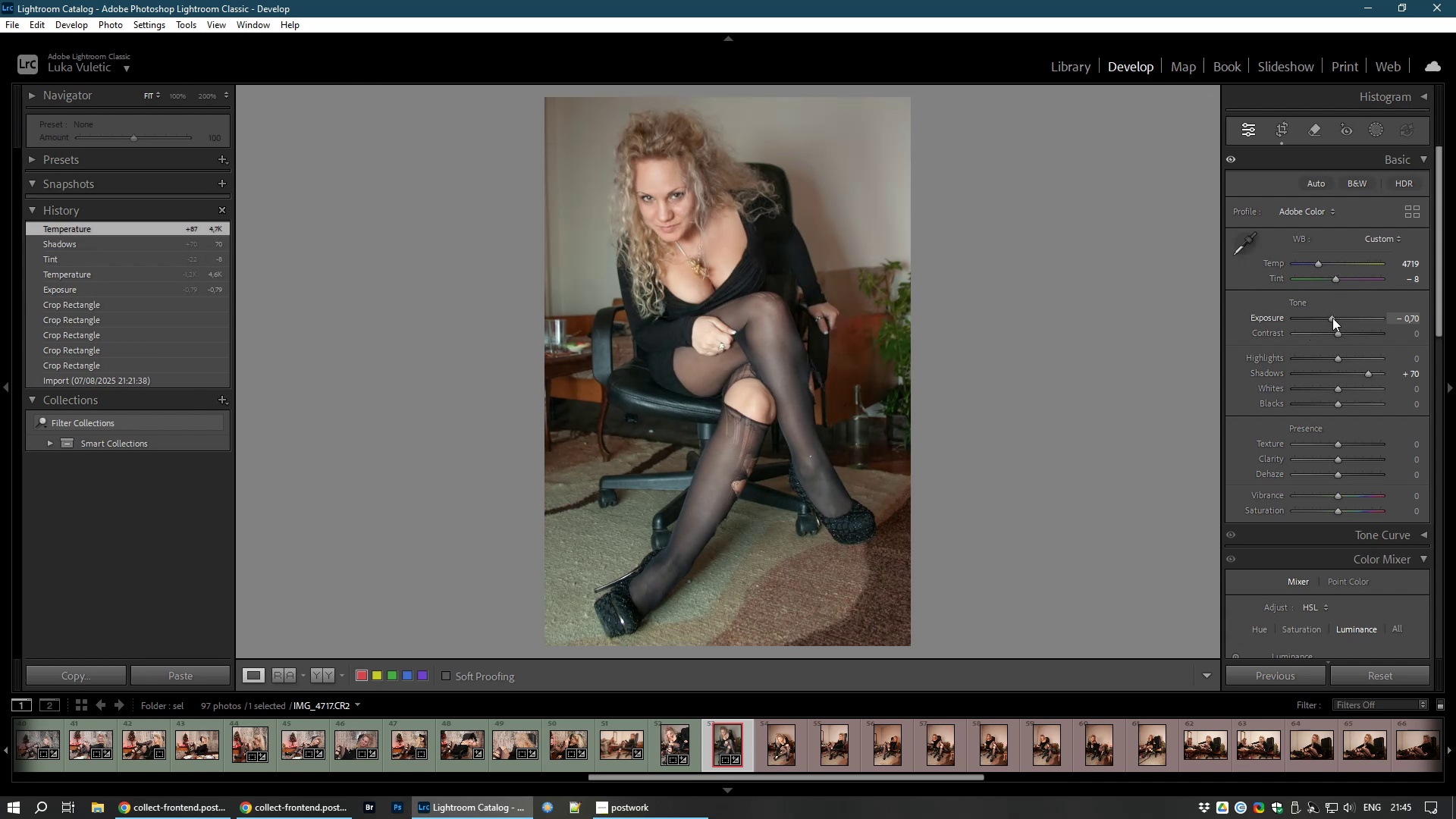 
hold_key(key=8, duration=0.32)
 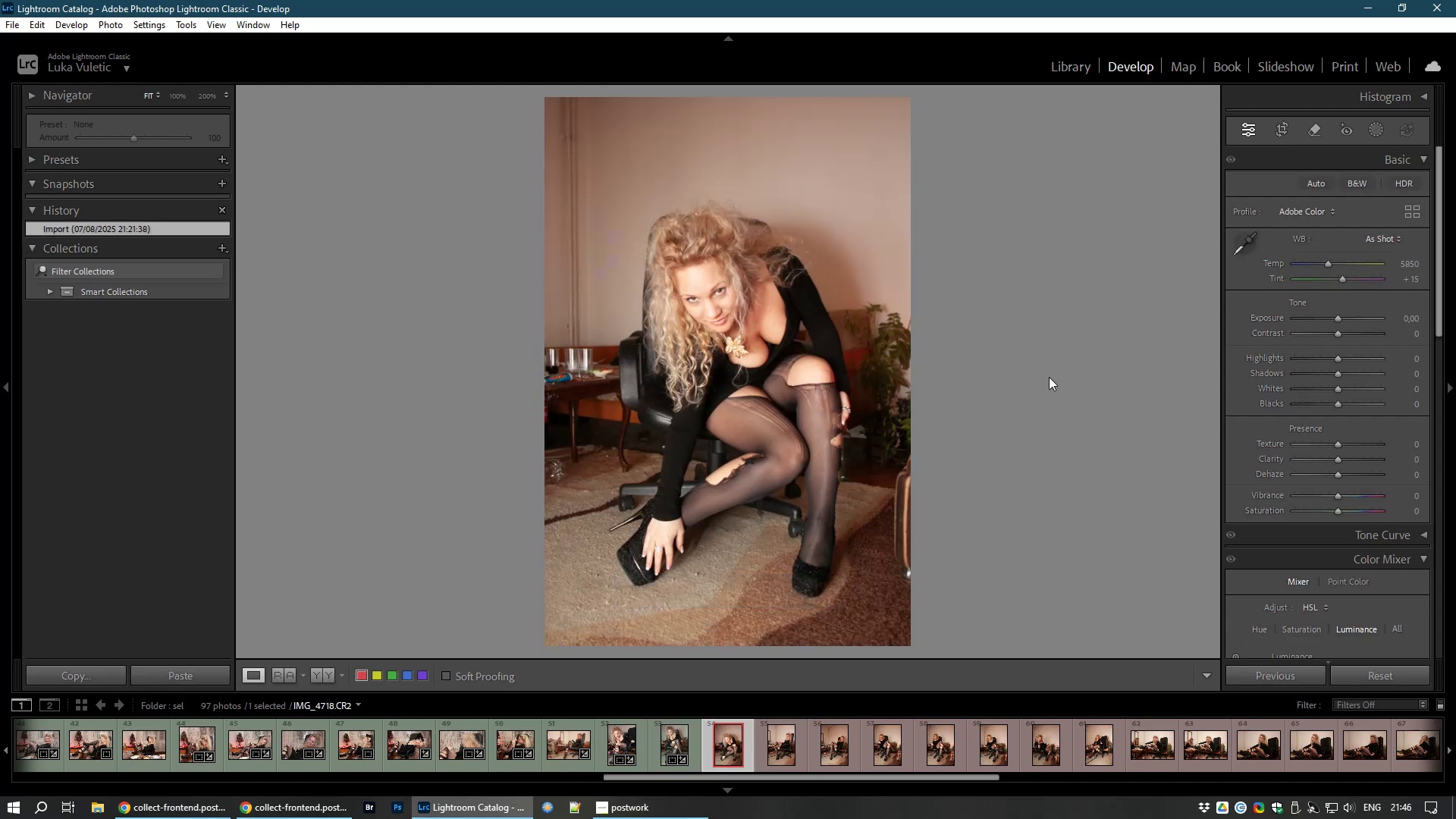 
left_click([1280, 130])
 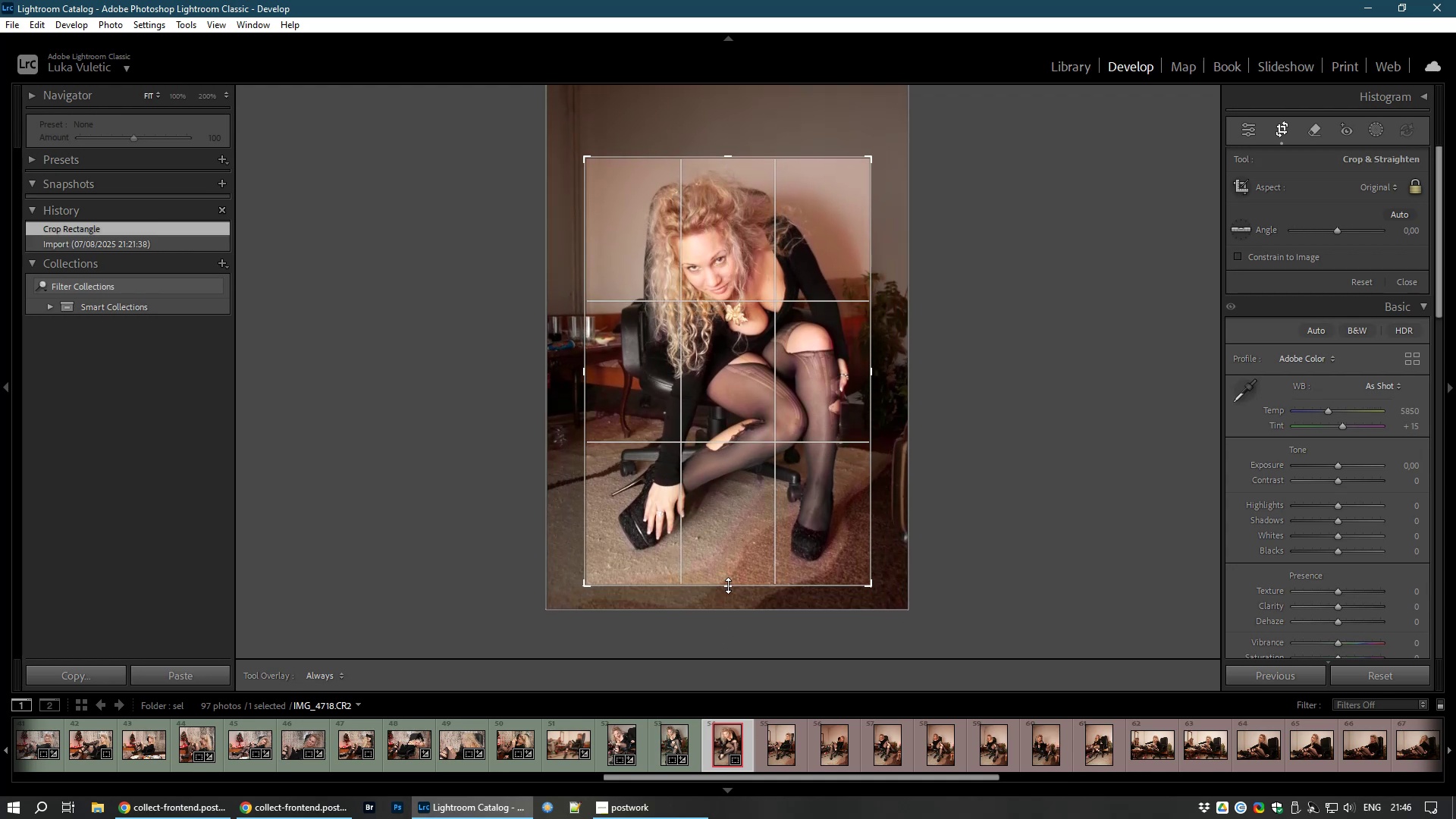 
wait(7.63)
 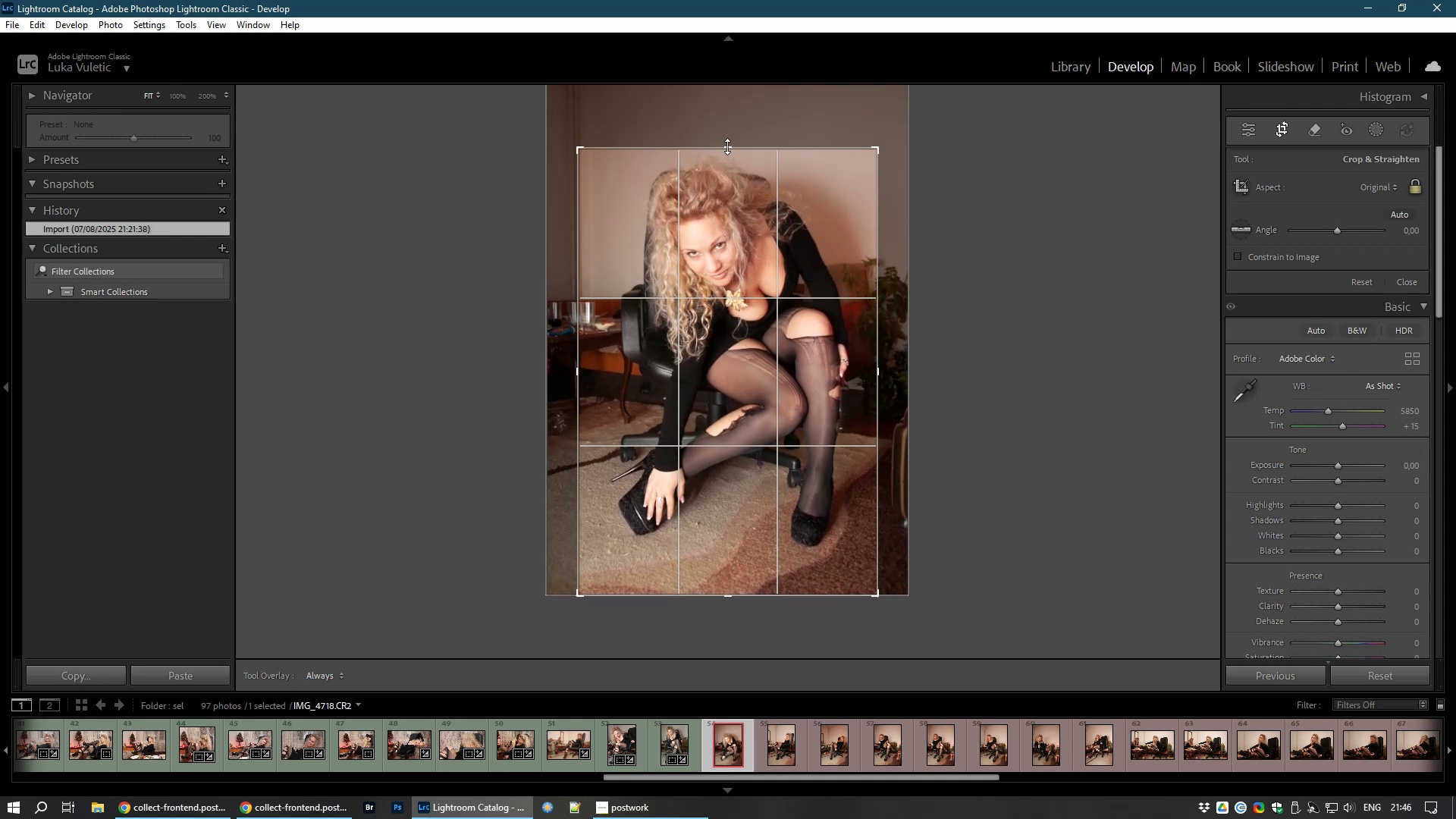 
double_click([730, 519])
 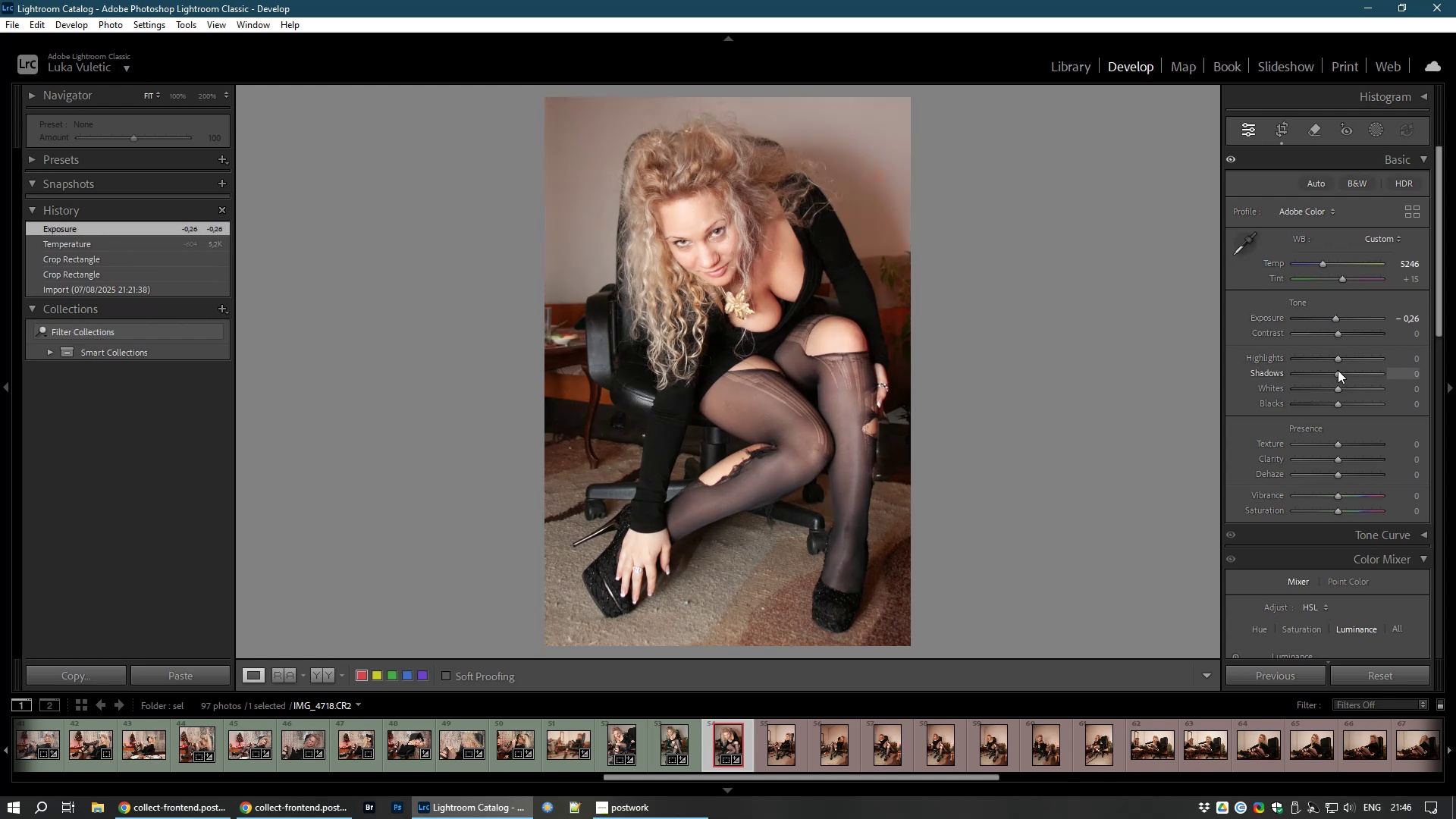 
wait(16.72)
 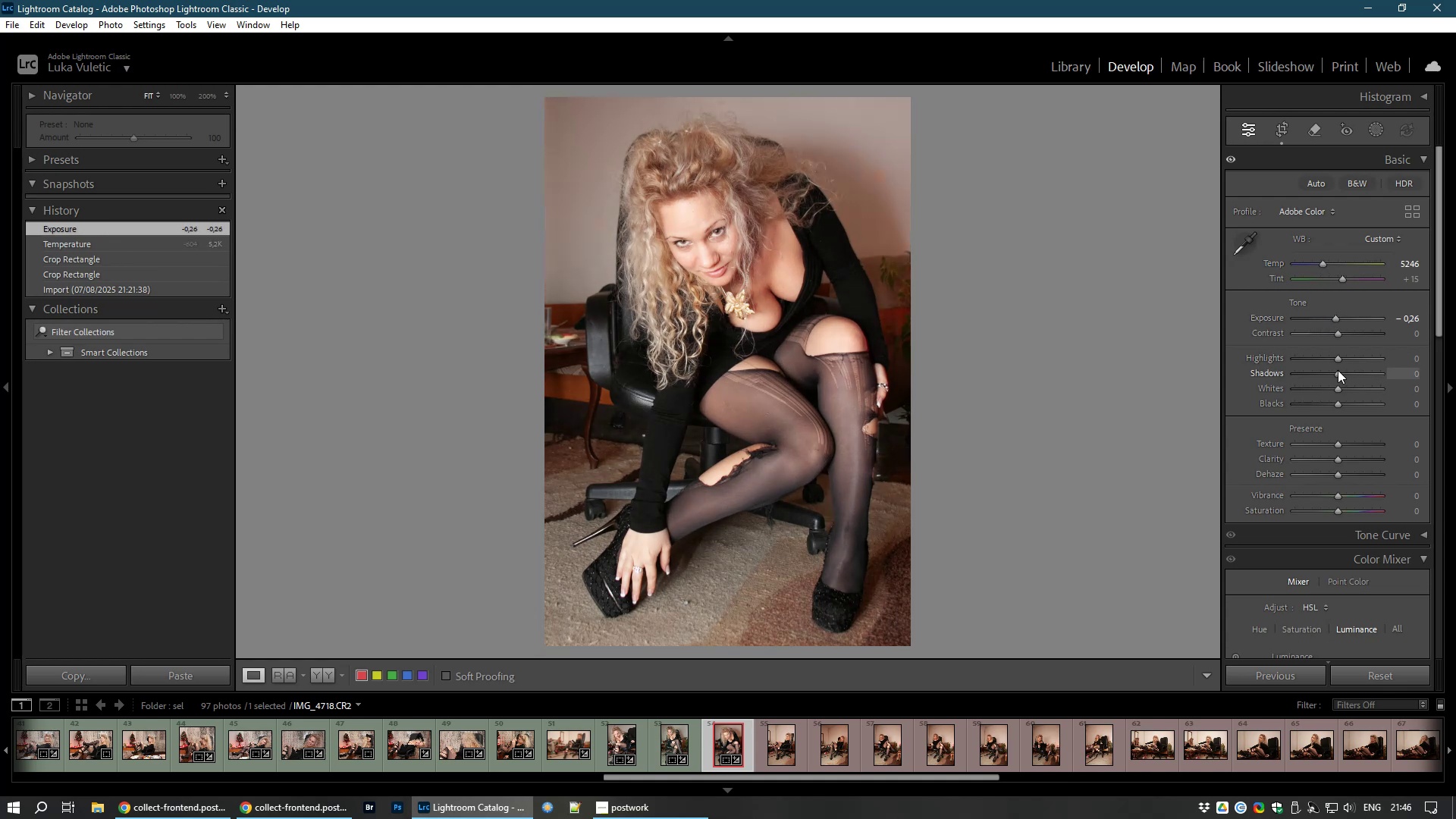 
hold_key(key=8, duration=0.33)
 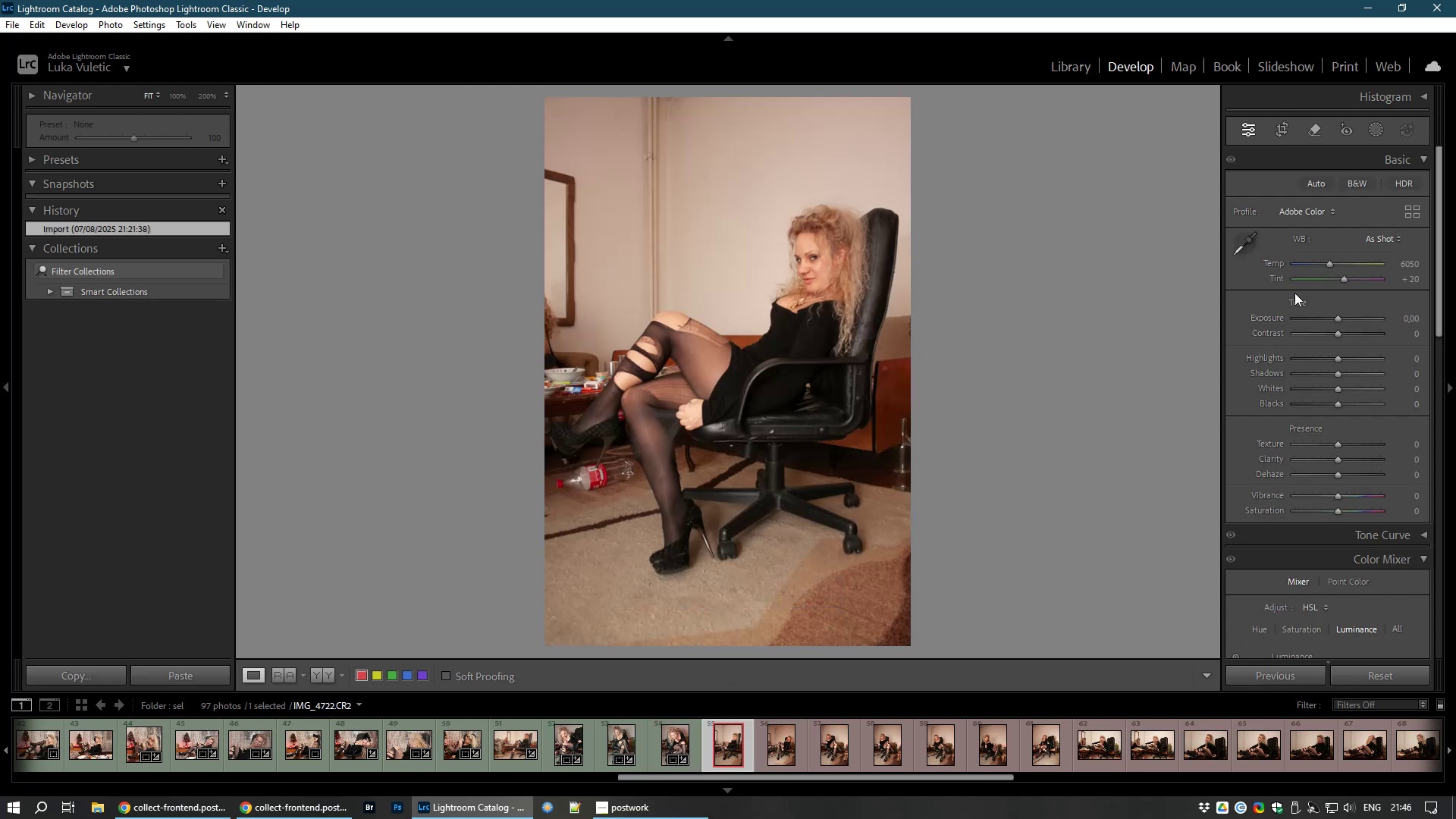 
wait(6.06)
 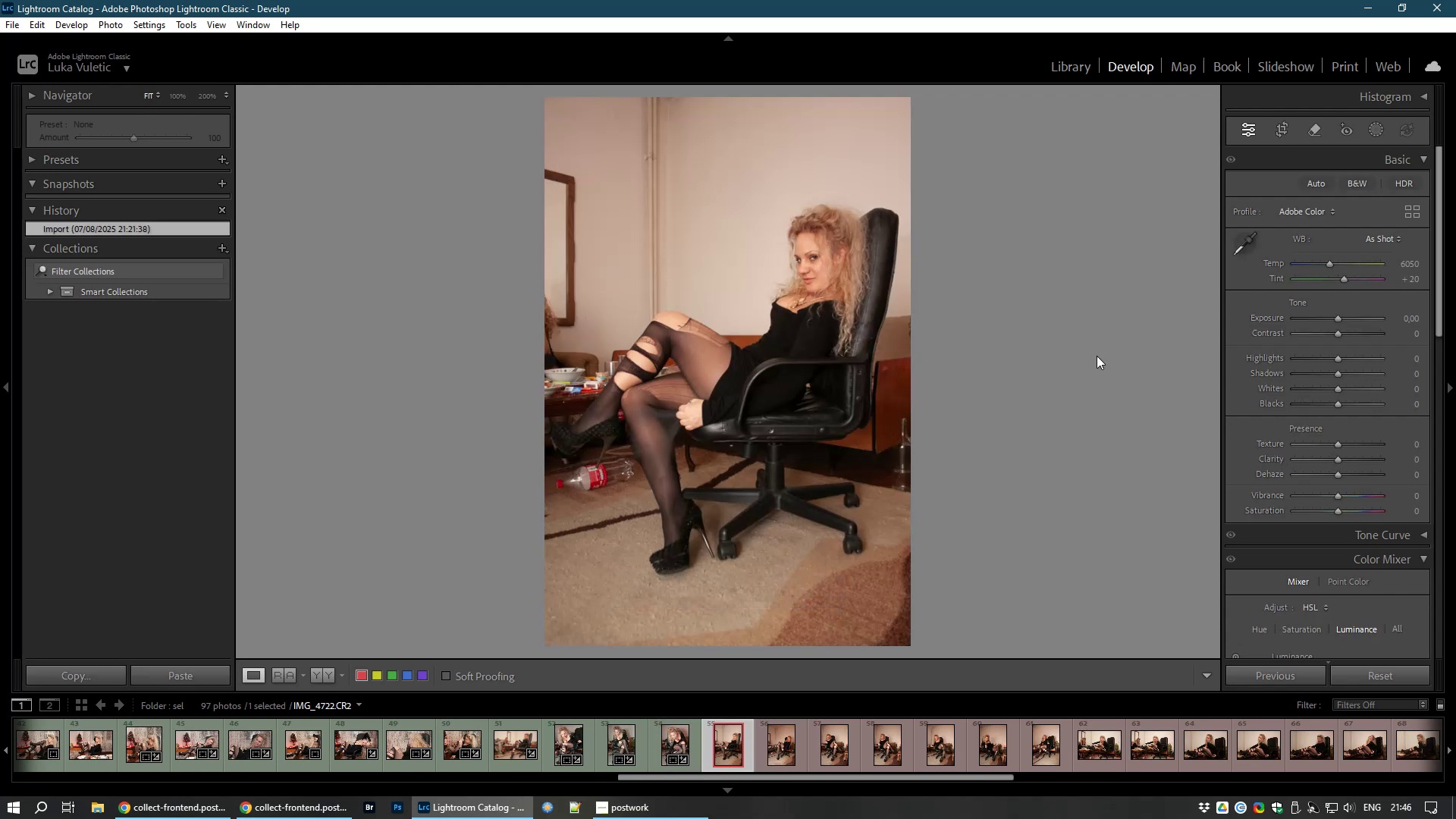 
left_click([1280, 124])
 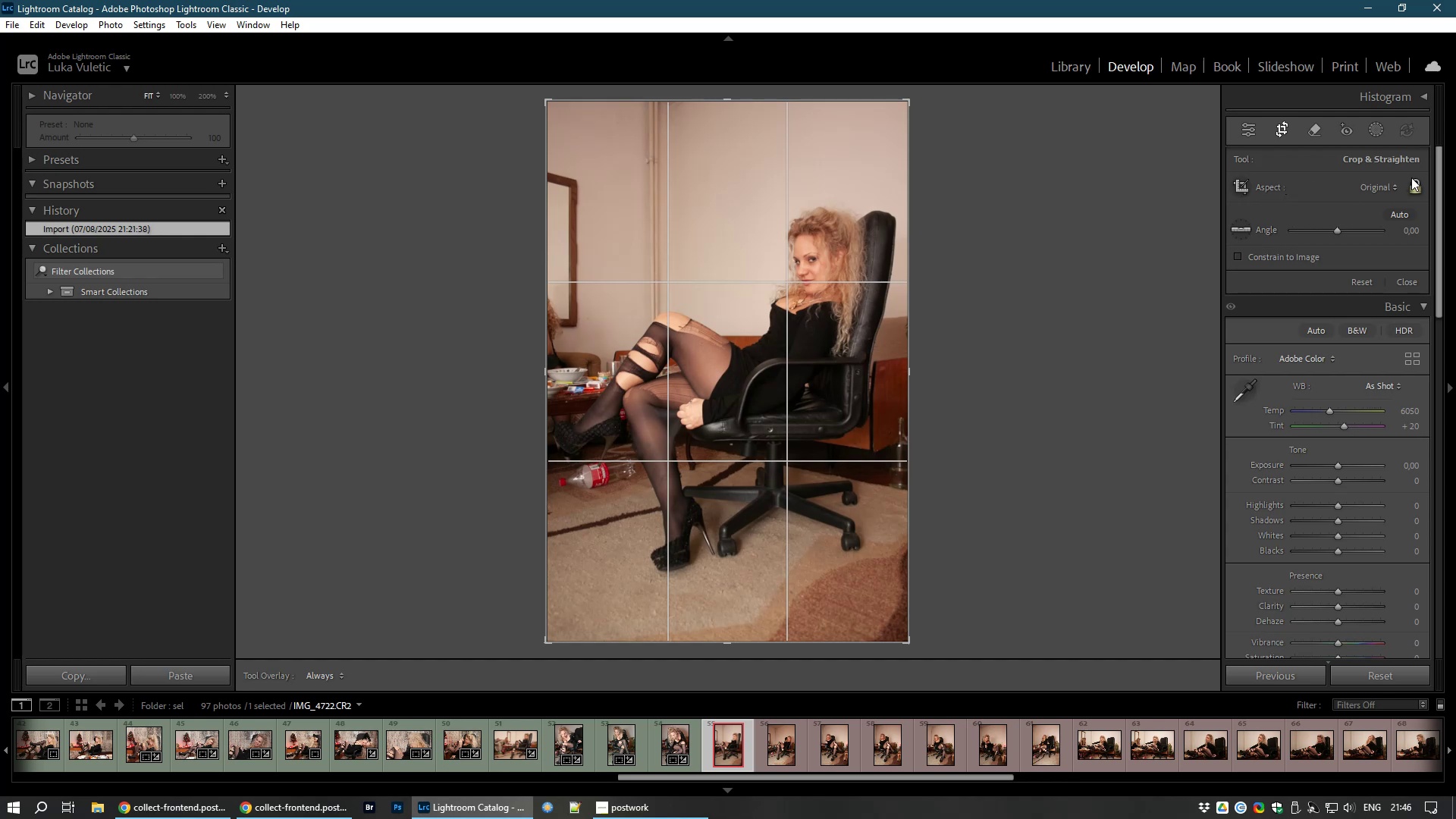 
left_click([1411, 177])
 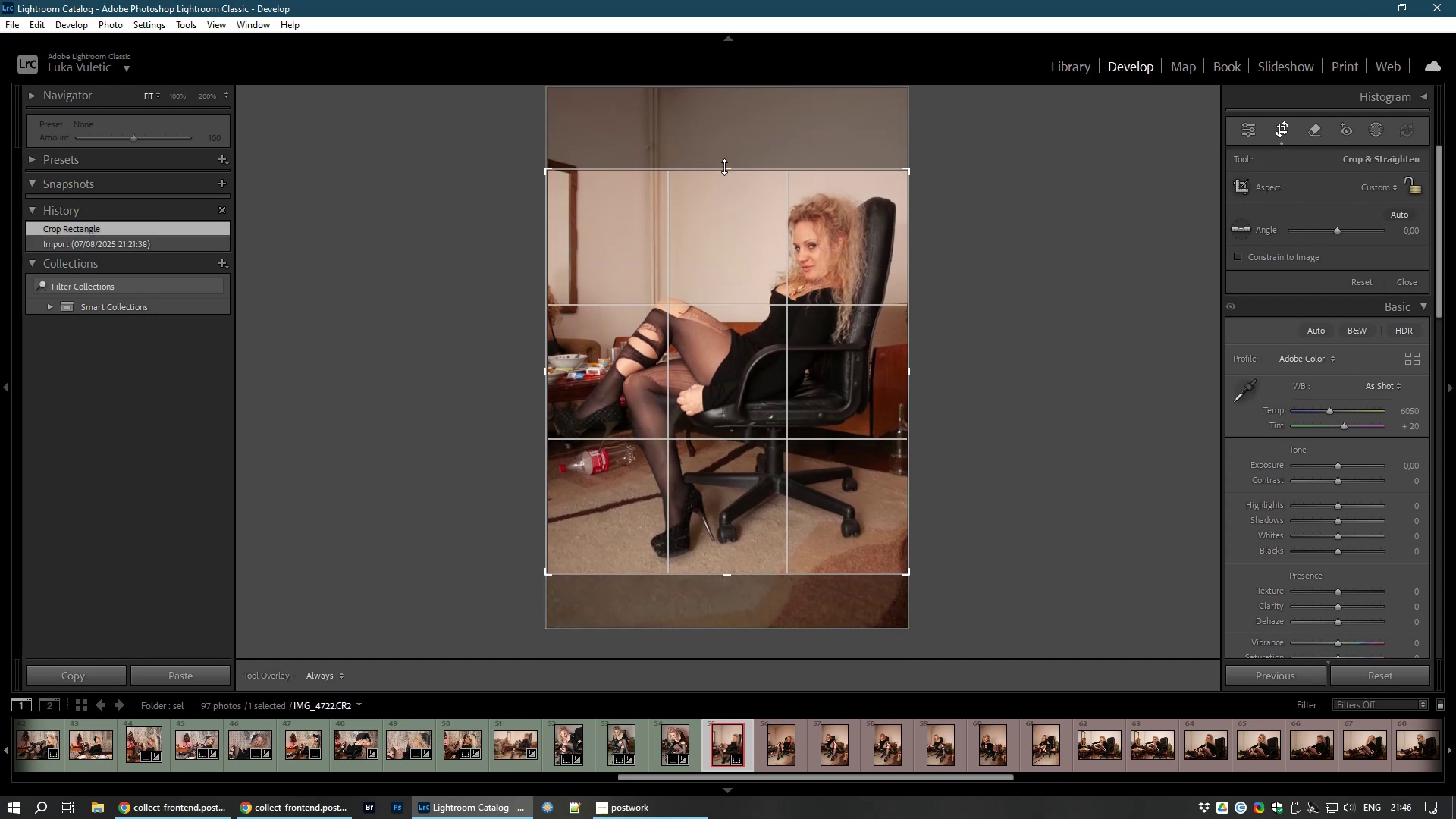 
wait(7.33)
 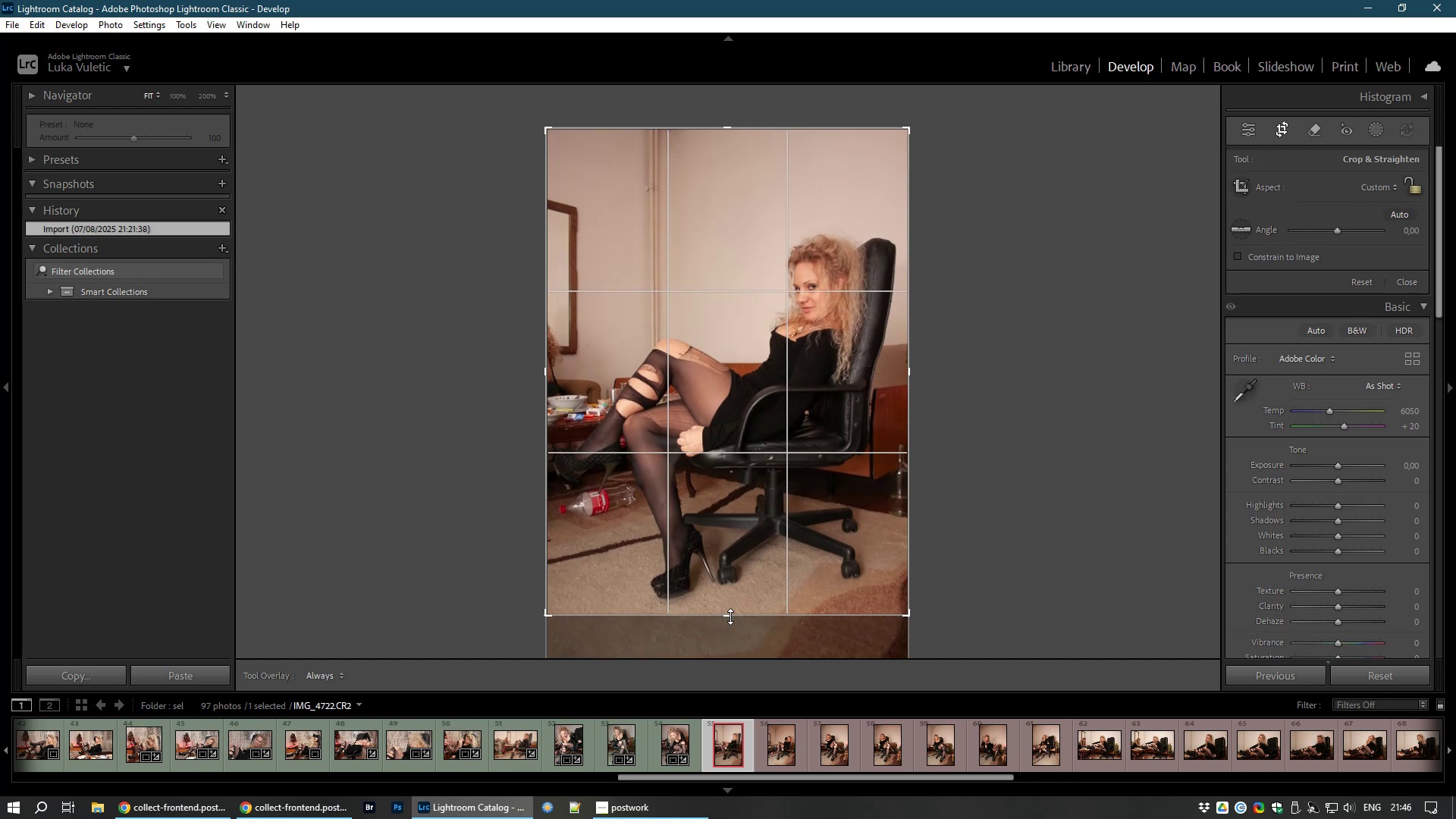 
double_click([770, 541])
 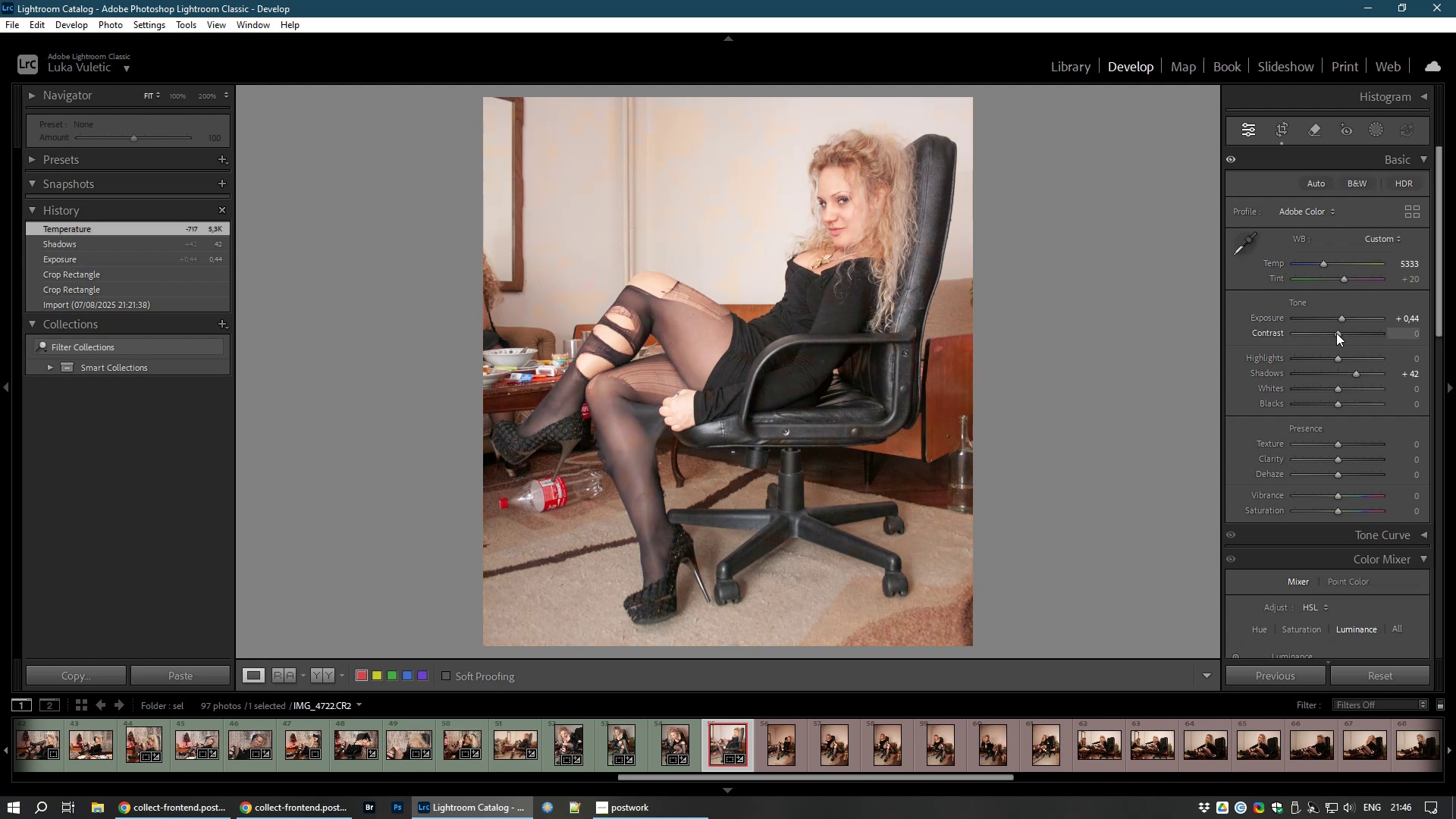 
wait(21.55)
 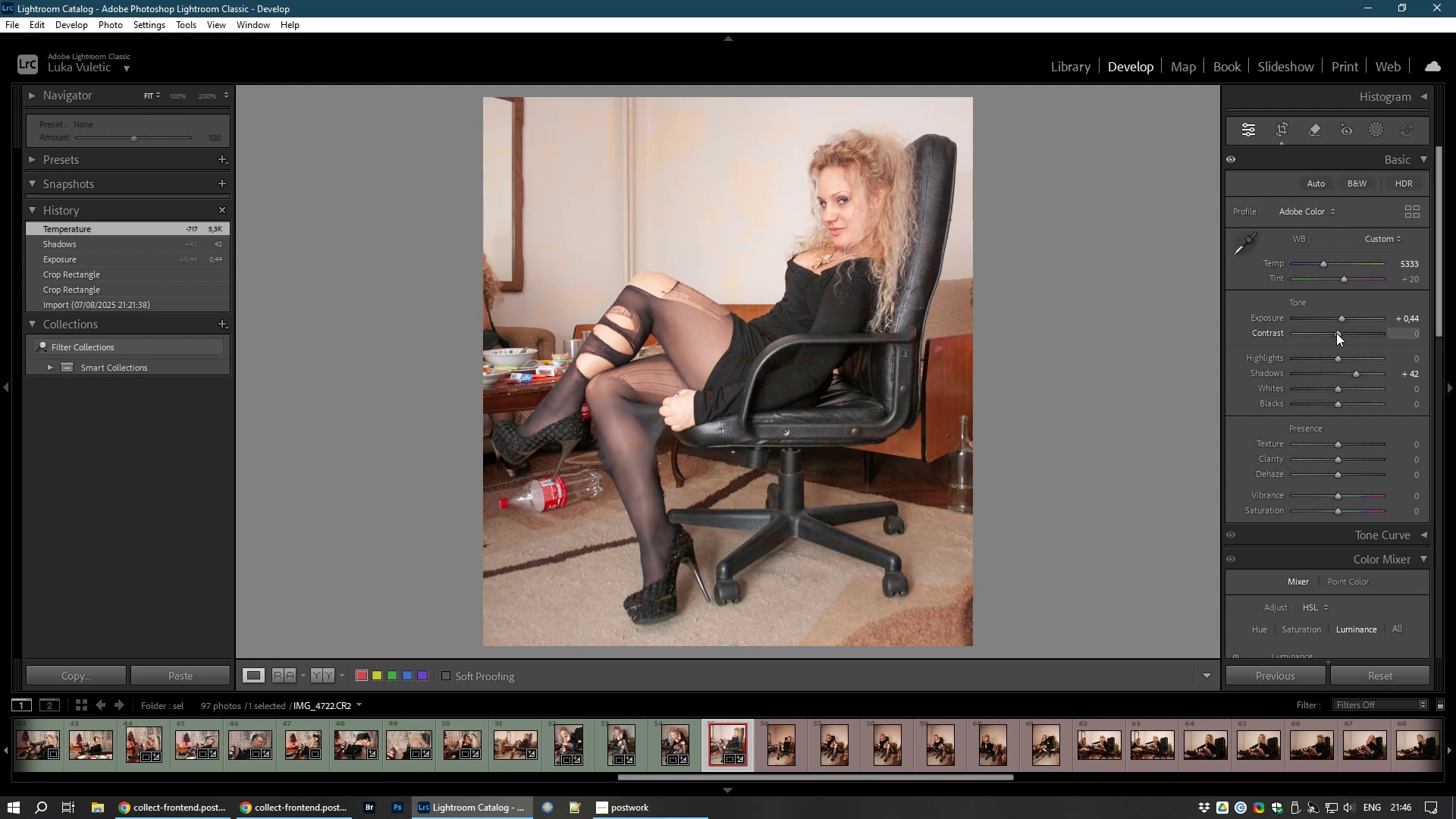 
hold_key(key=8, duration=0.31)
 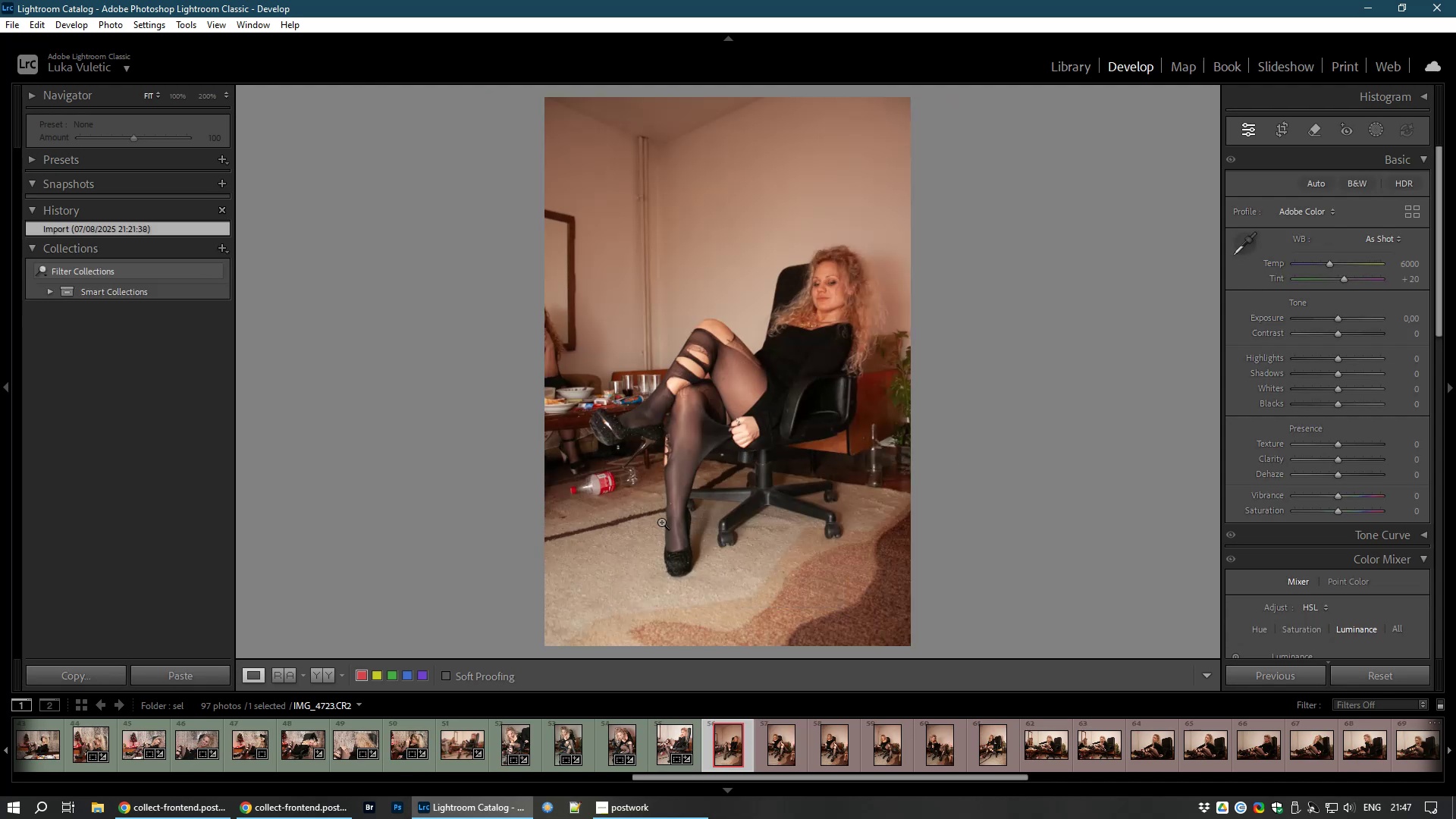 
left_click([158, 812])
 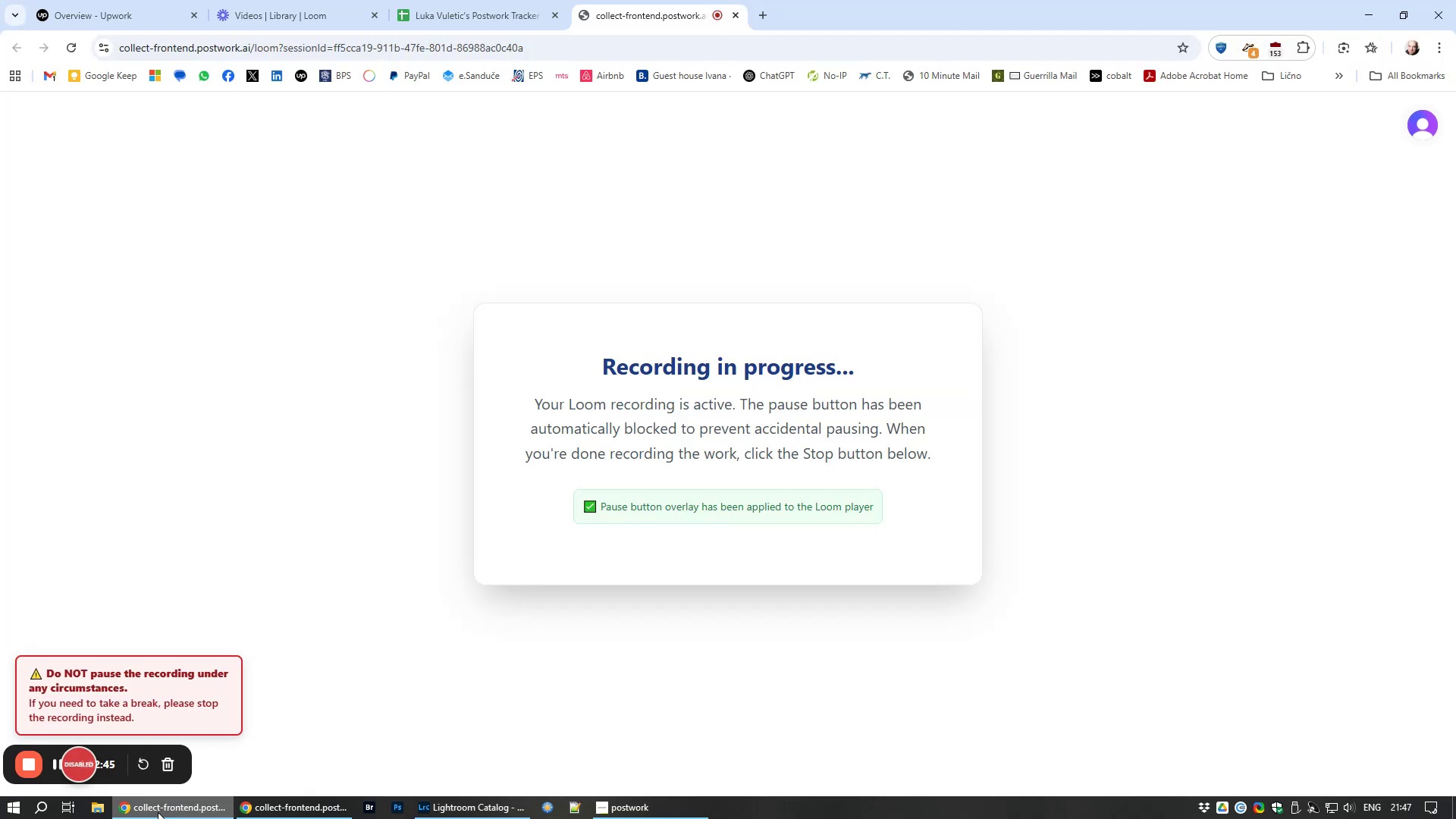 
wait(5.48)
 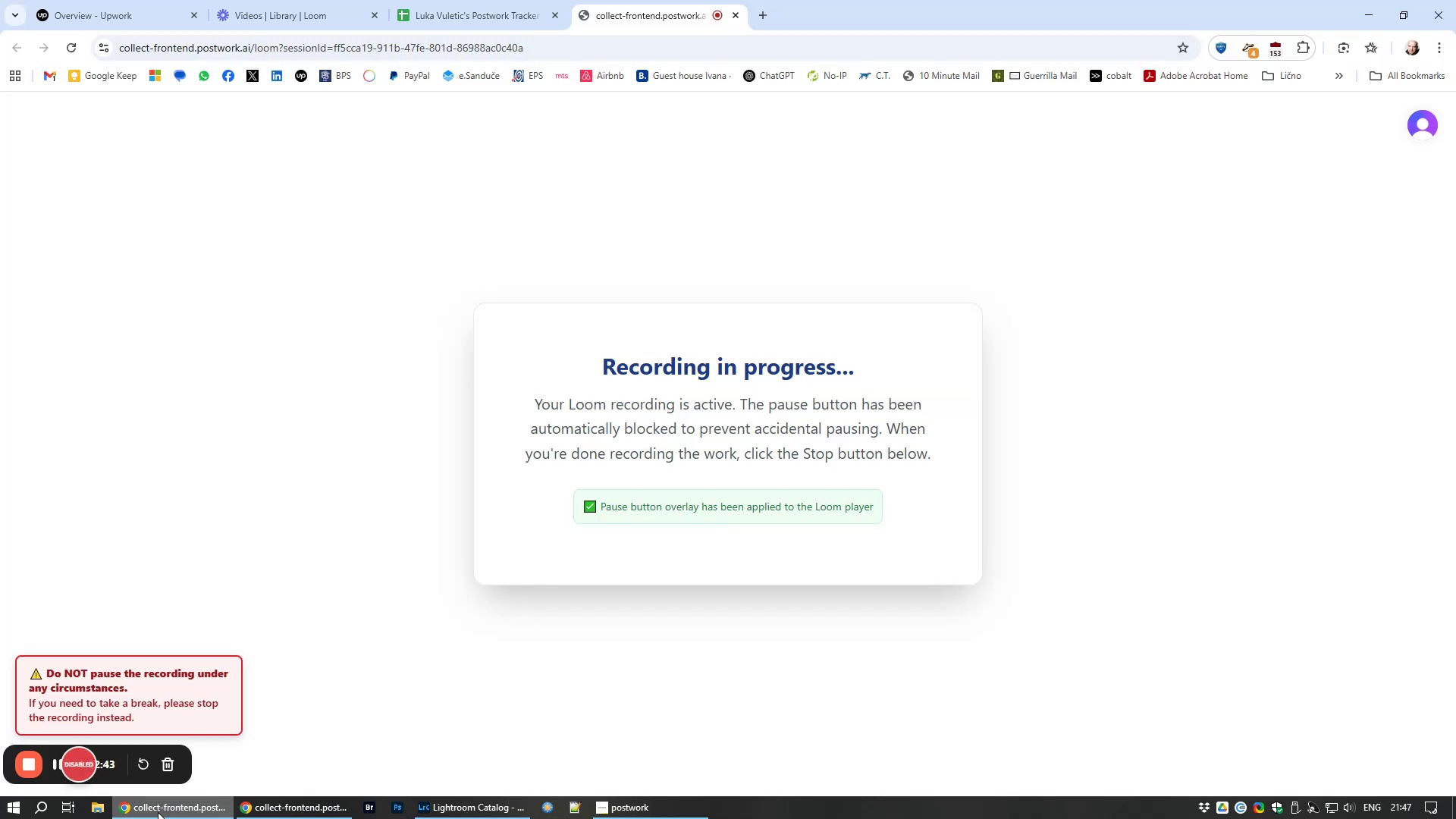 
left_click([158, 812])
 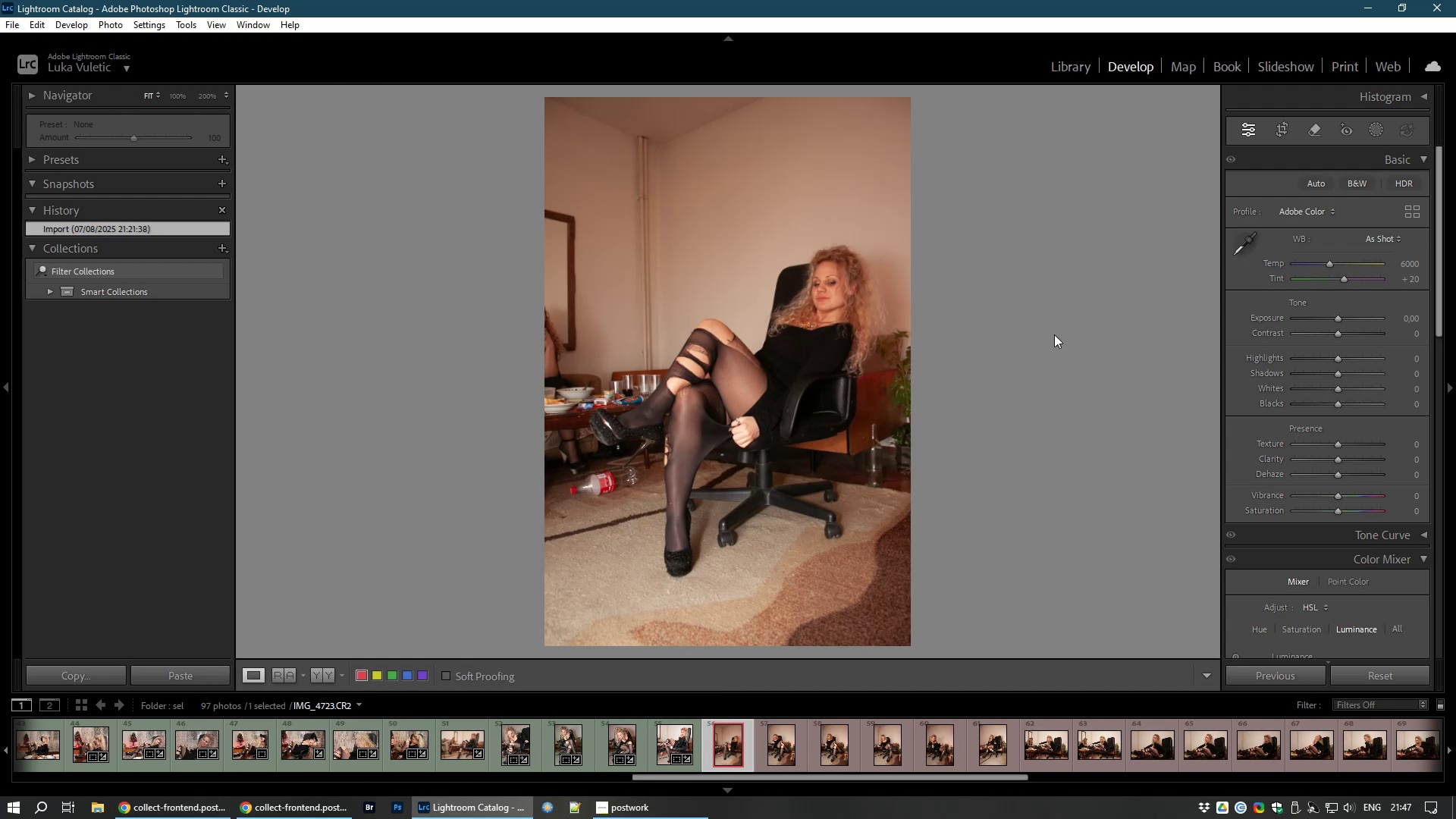 
wait(9.15)
 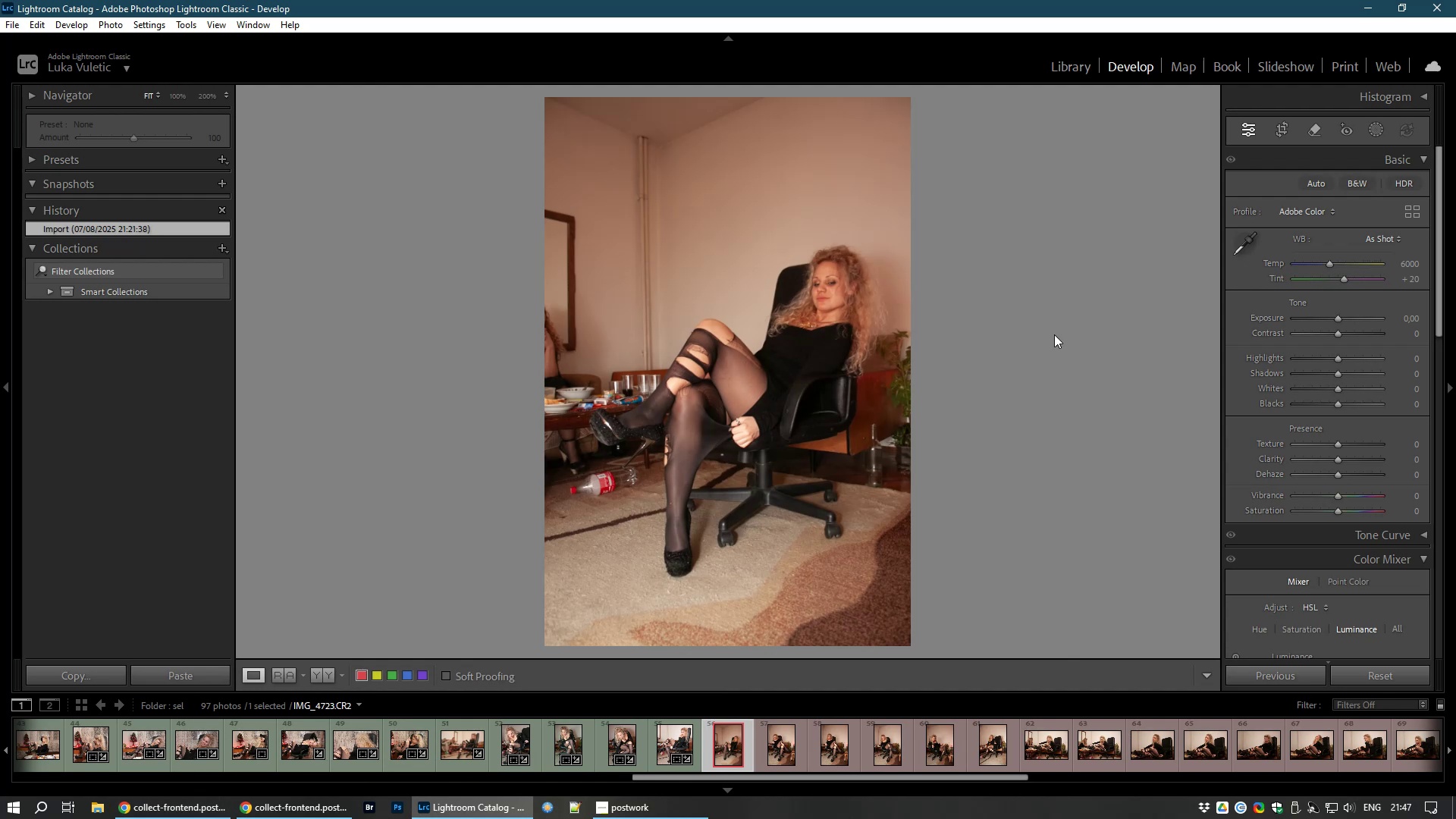 
left_click([1291, 124])
 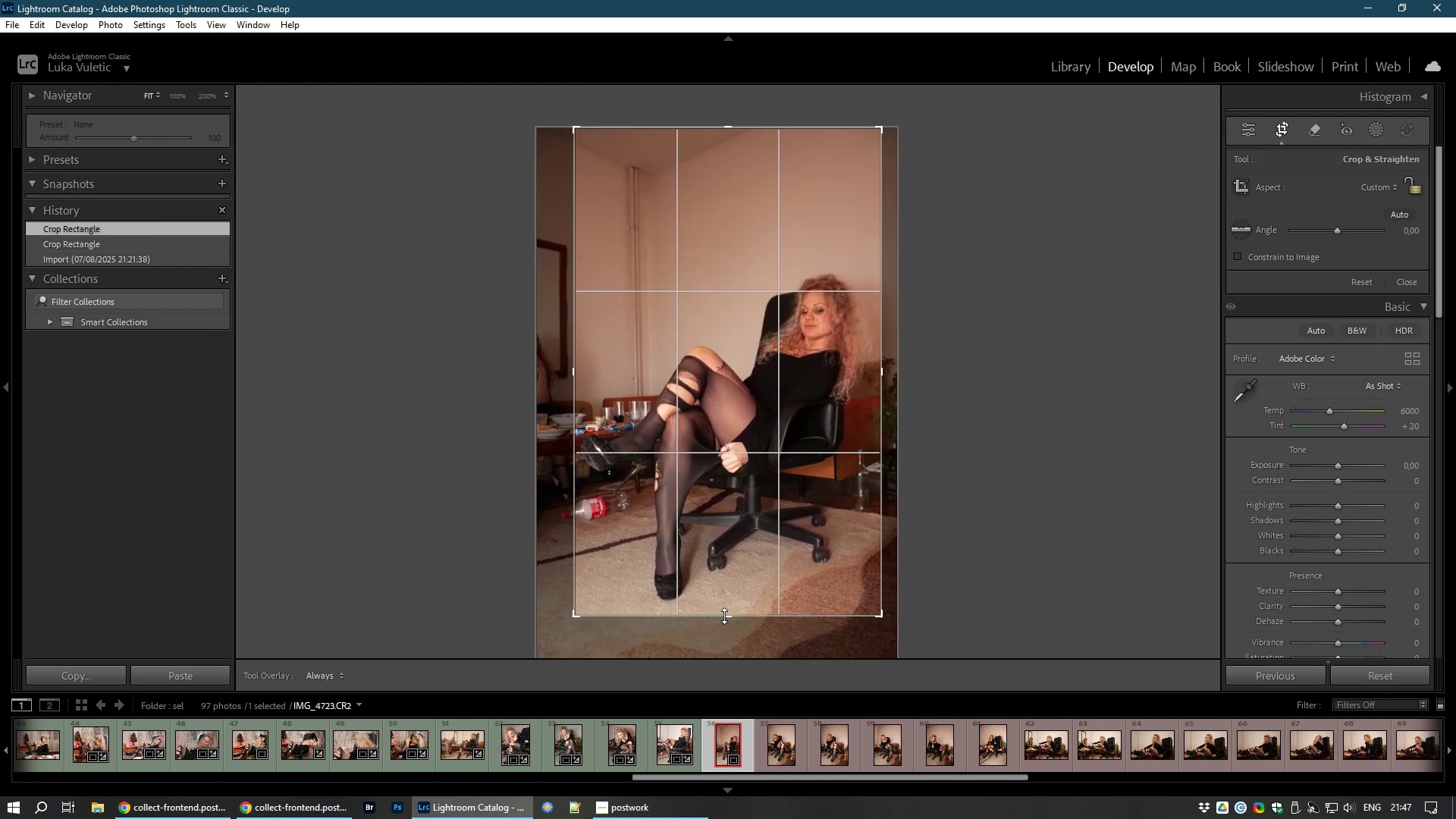 
wait(13.84)
 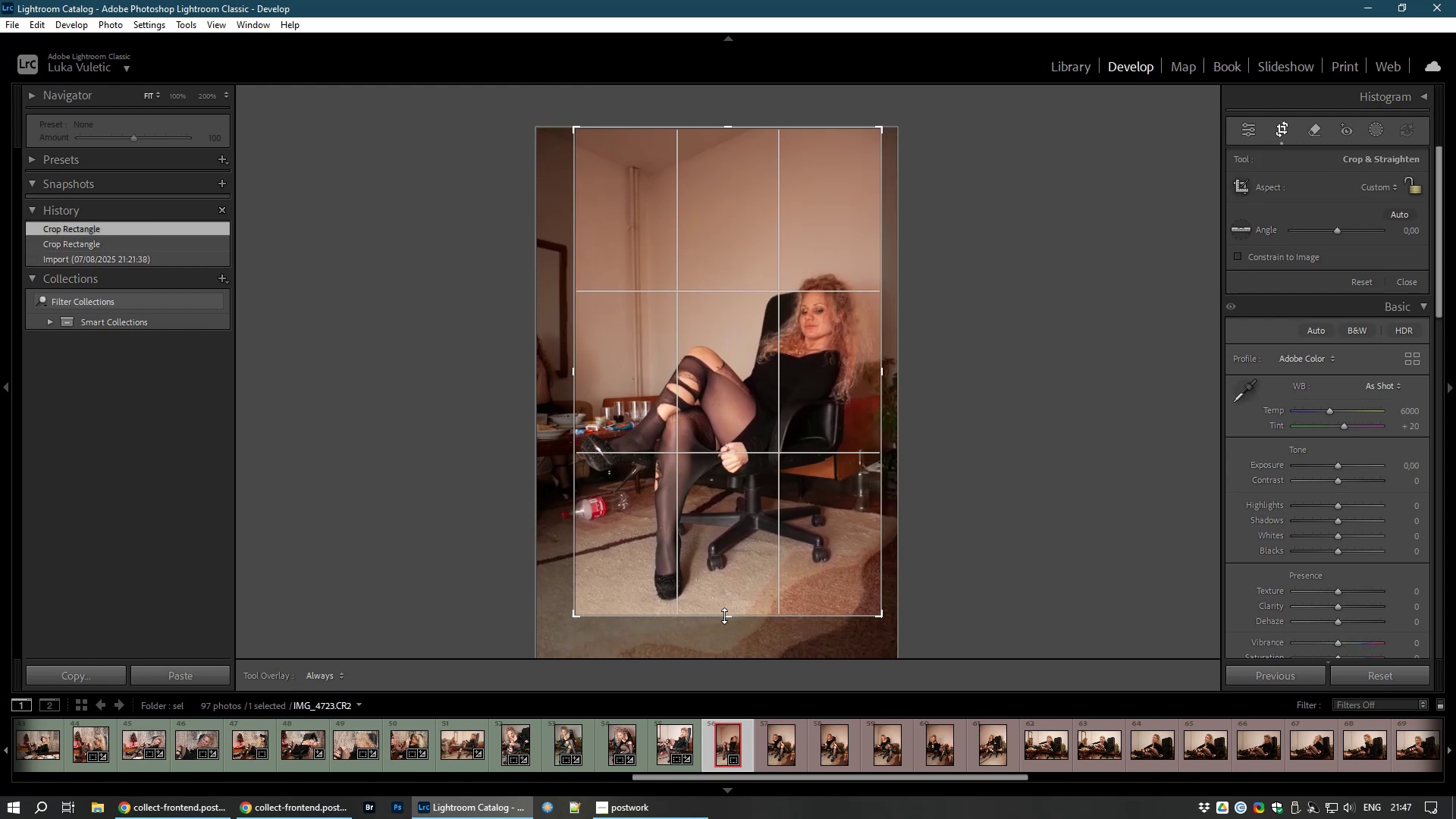 
double_click([733, 331])
 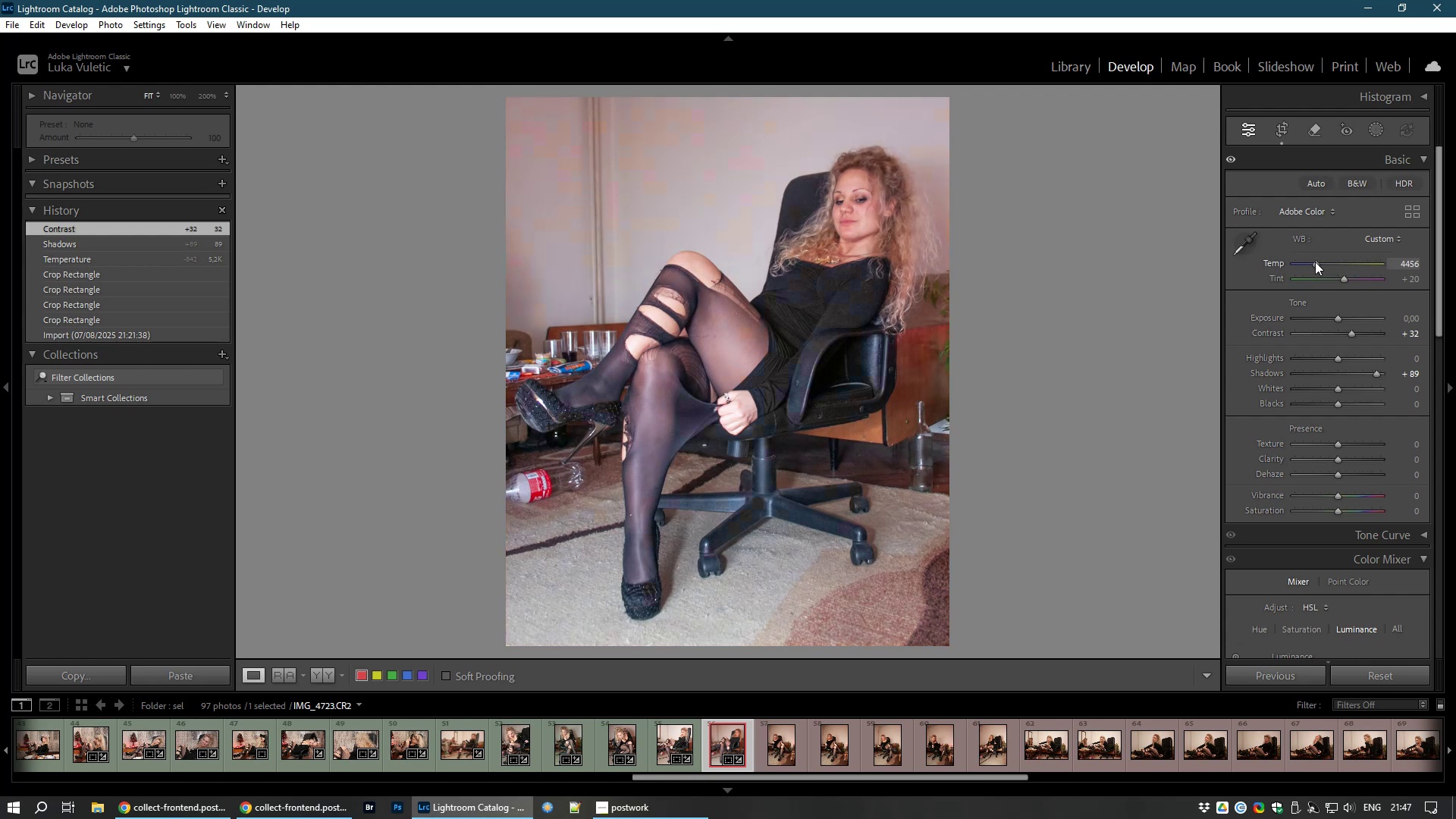 
wait(26.57)
 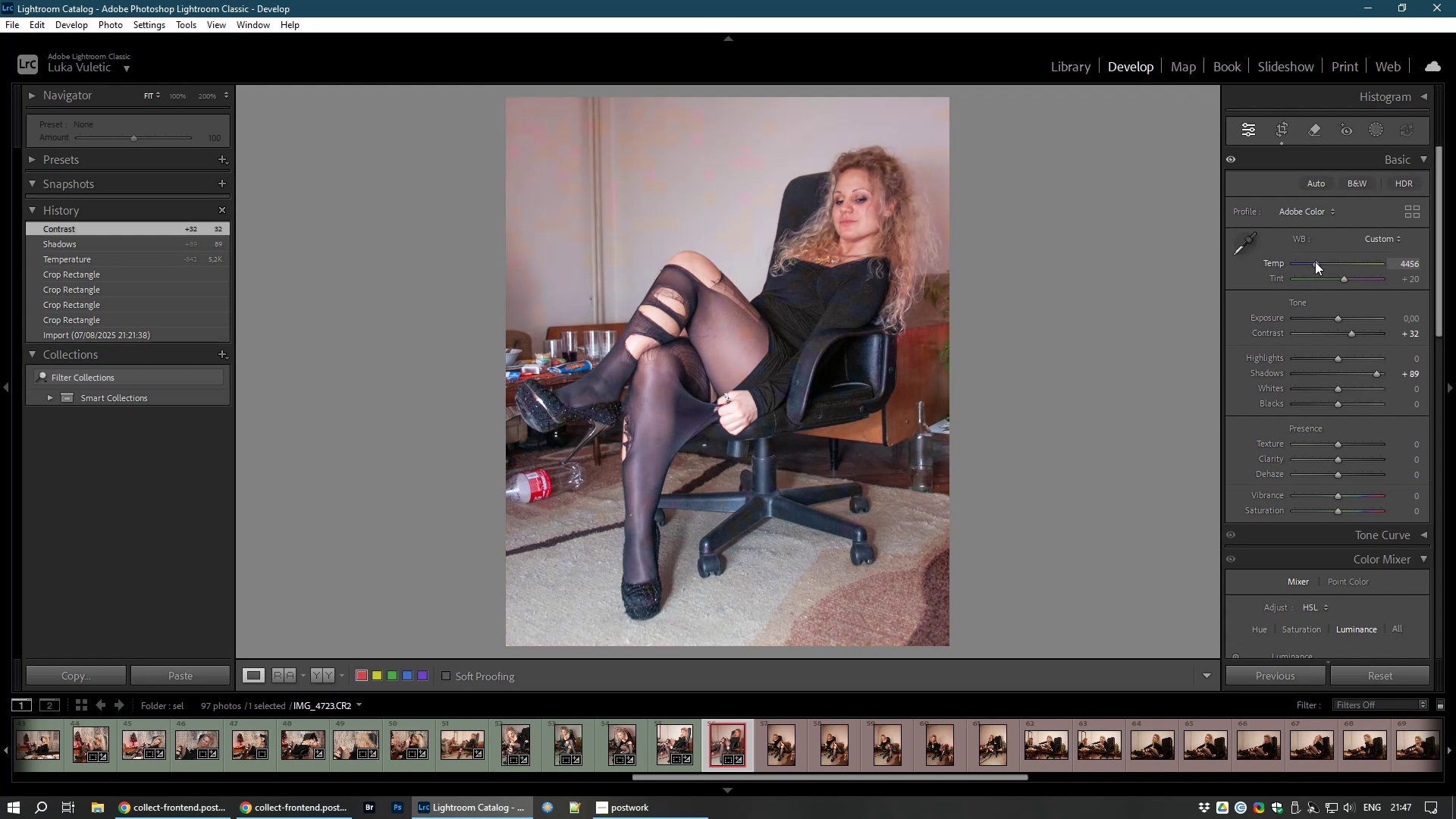 
left_click([1243, 243])
 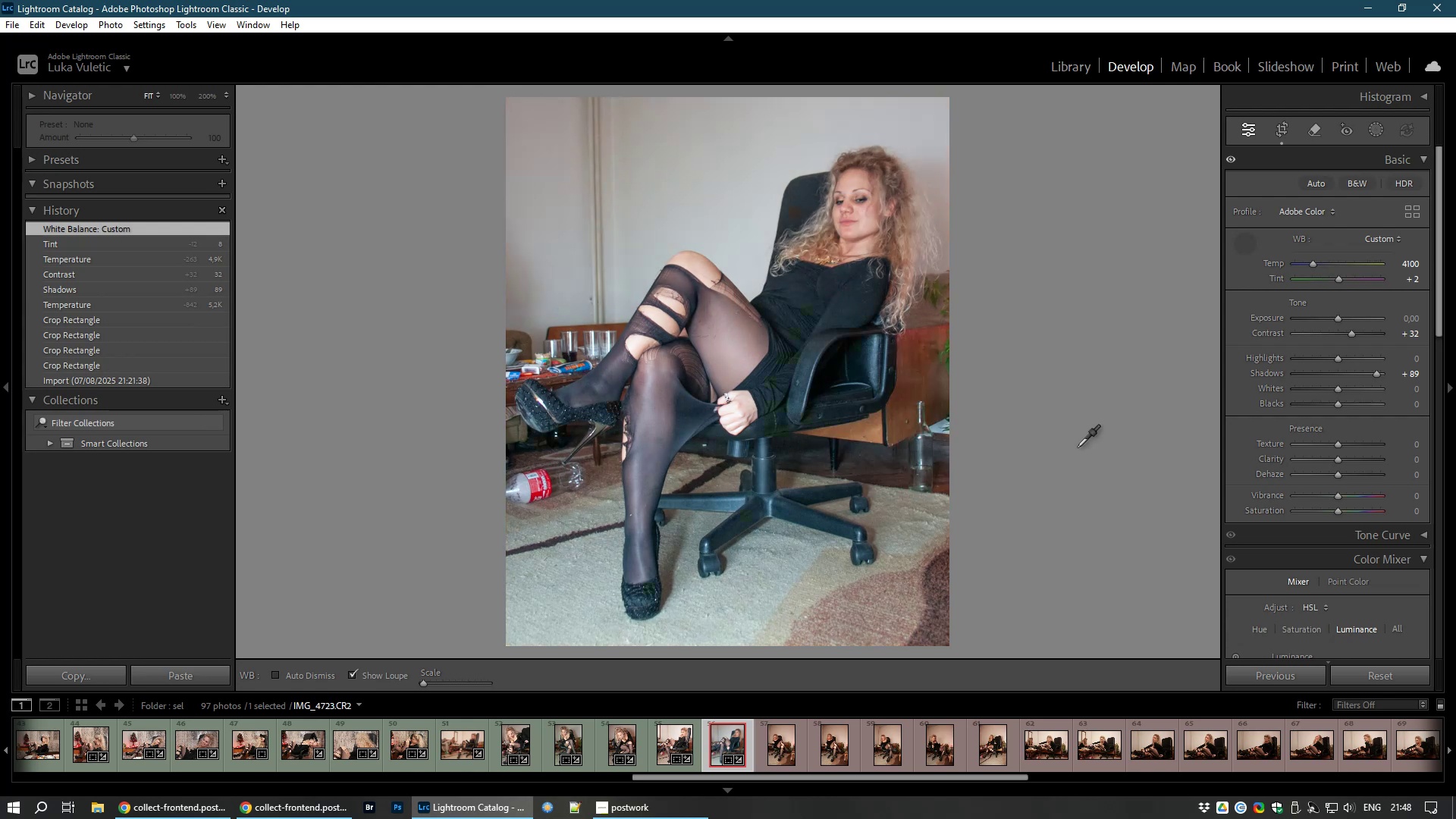 
wait(11.57)
 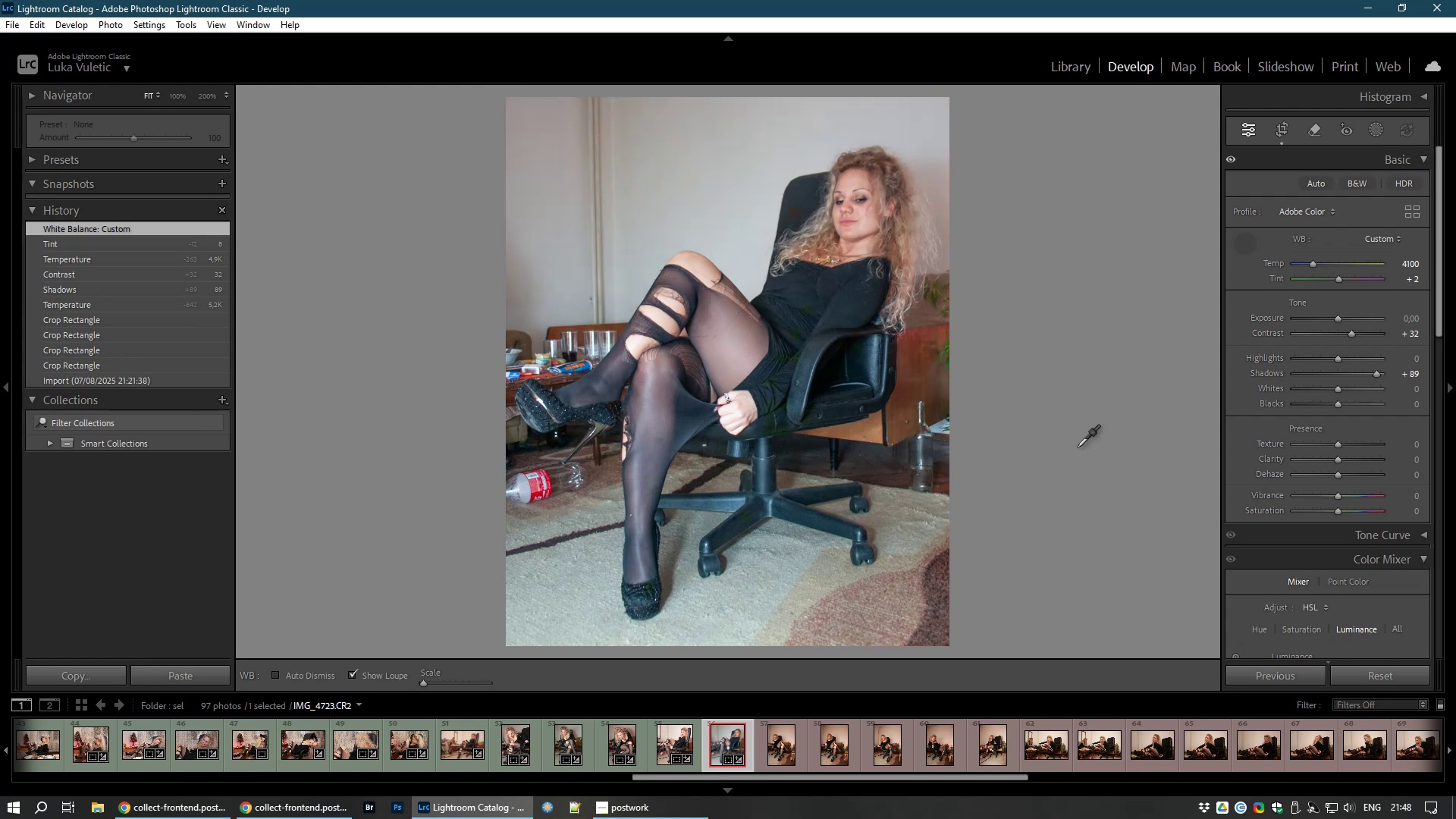 
left_click_drag(start_coordinate=[1311, 266], to_coordinate=[1320, 266])
 